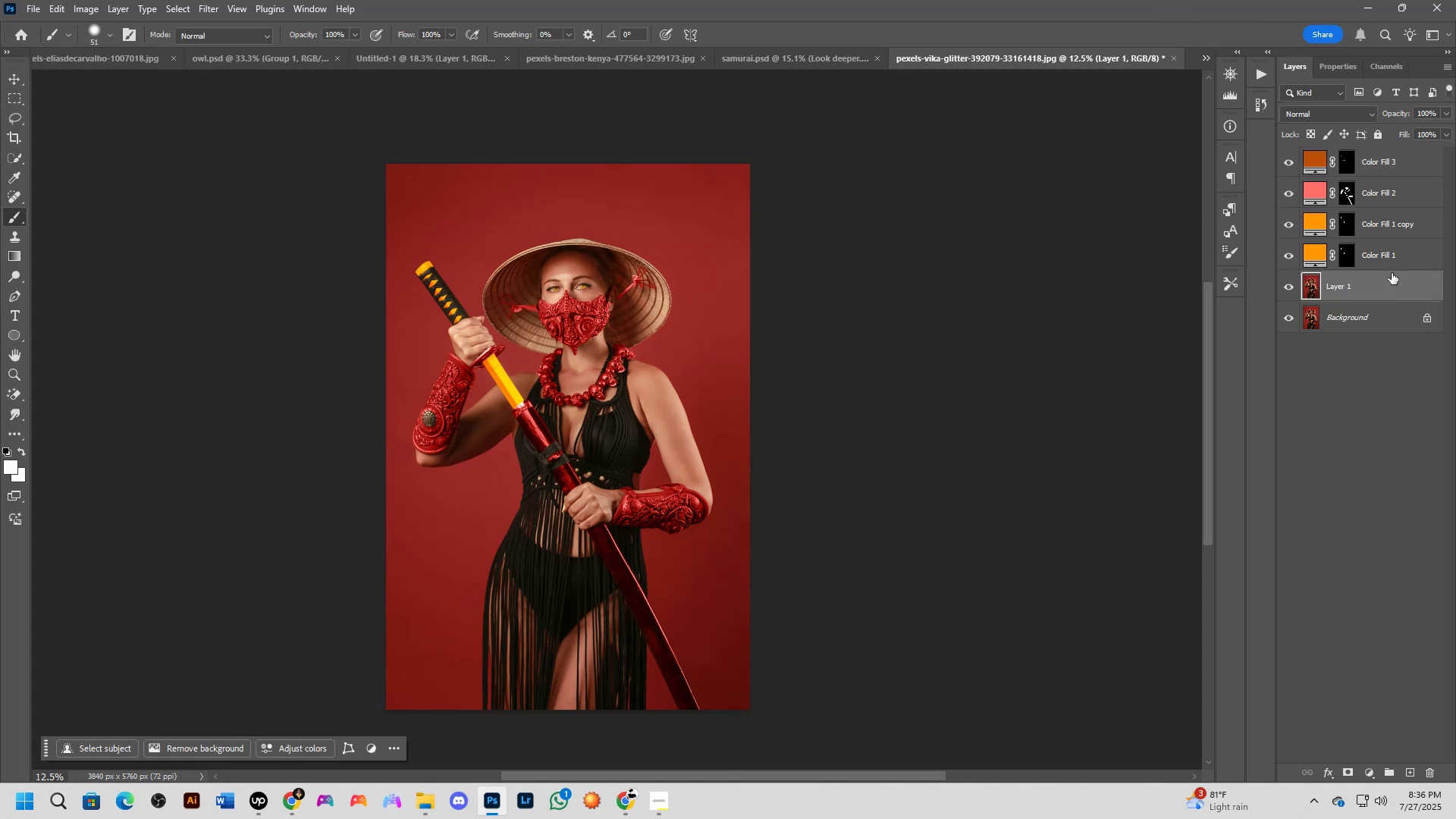 
key(Control+ControlLeft)
 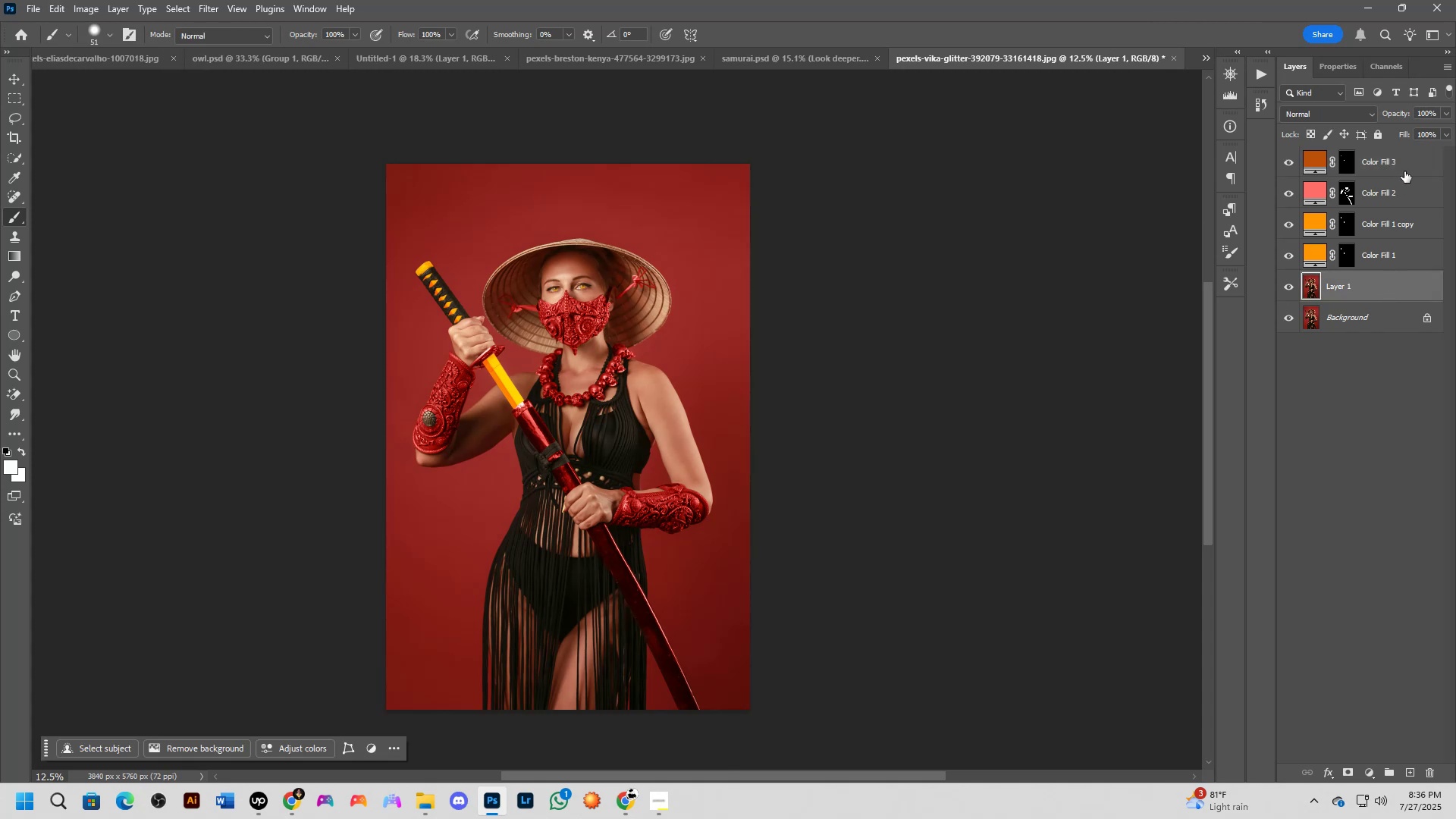 
key(Control+Shift+ShiftLeft)
 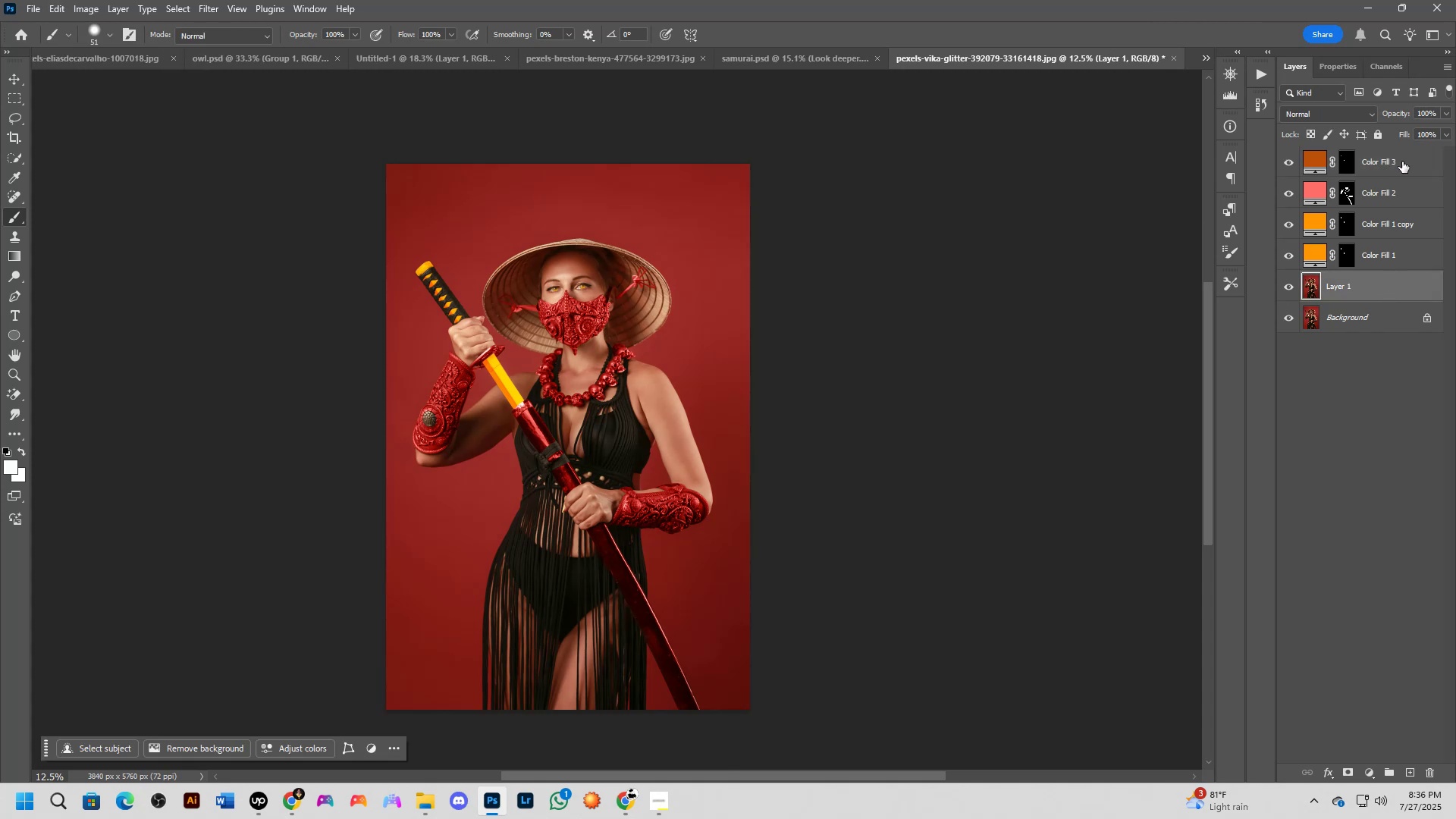 
left_click([1402, 162])
 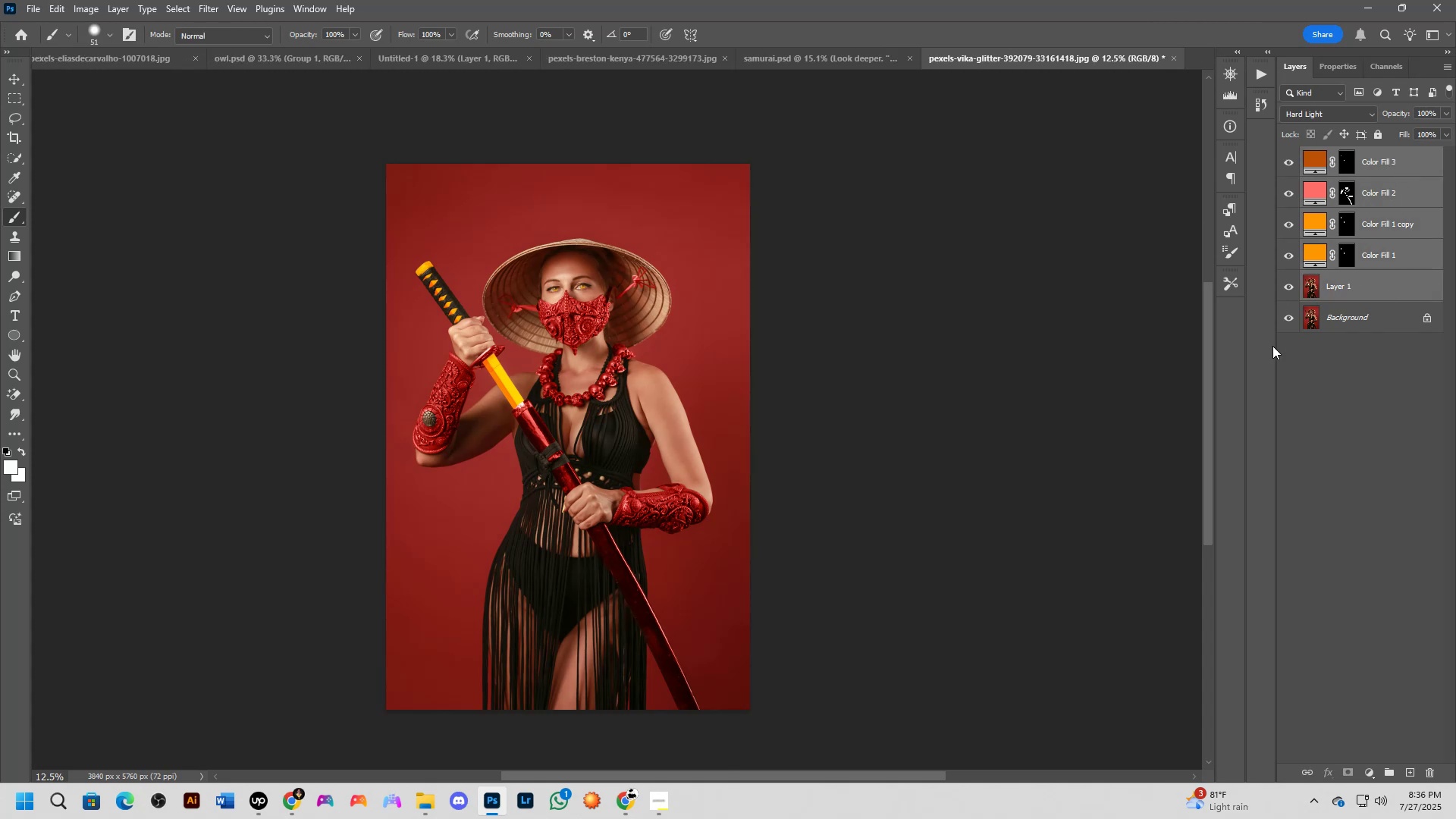 
key(Control+E)
 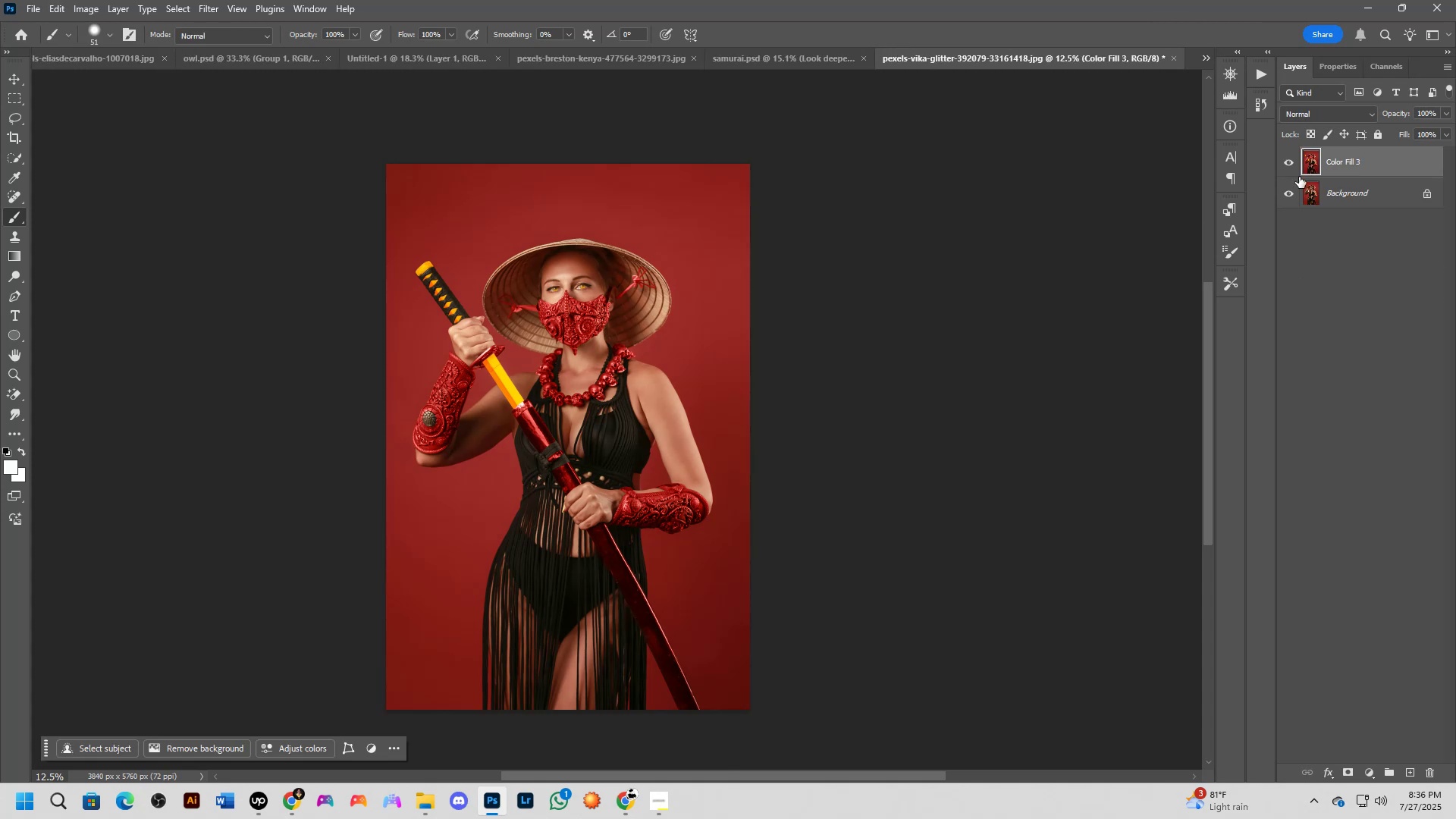 
key(Shift+ShiftLeft)
 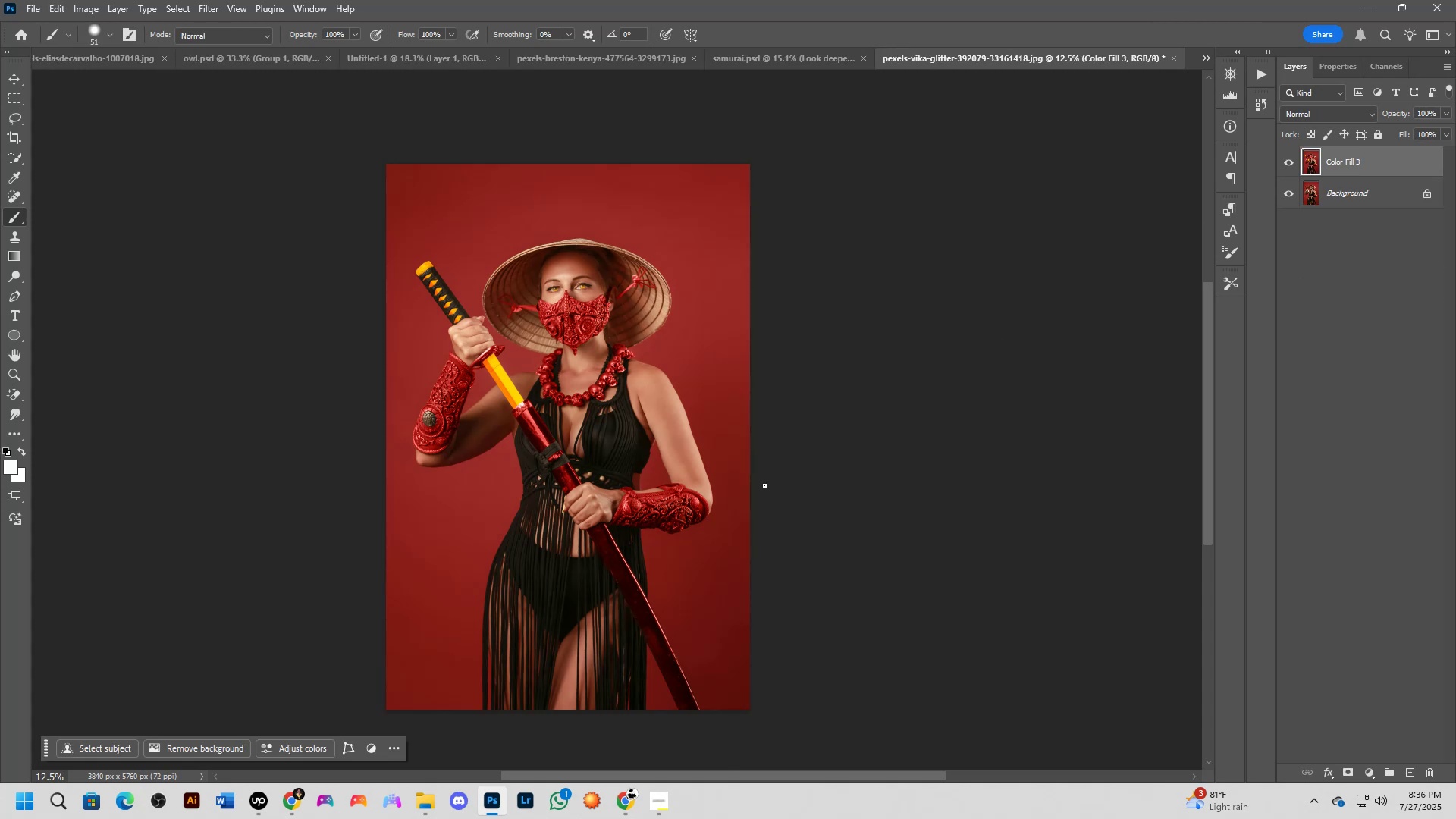 
scroll: coordinate [550, 471], scroll_direction: up, amount: 7.0
 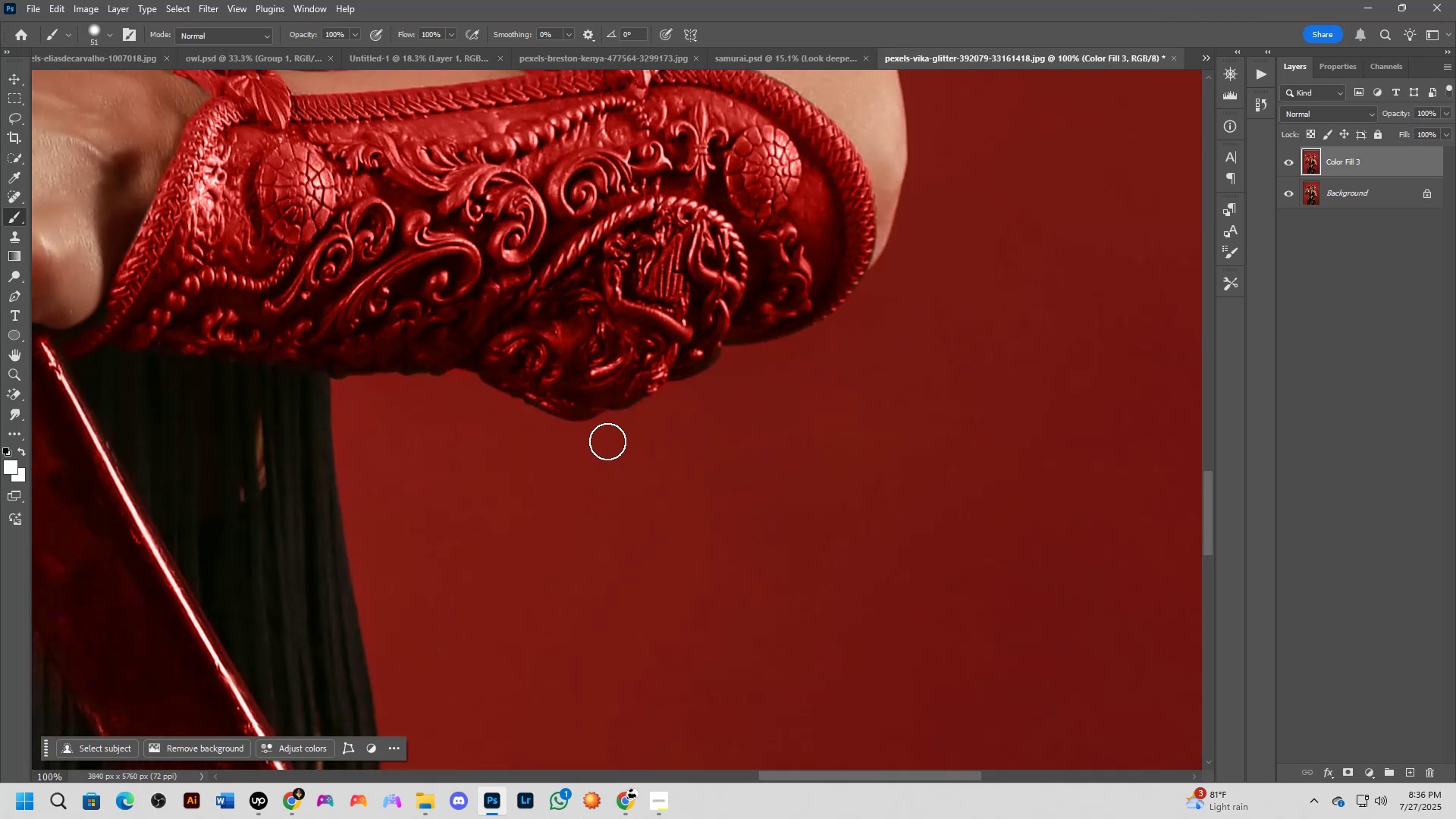 
key(Shift+ShiftLeft)
 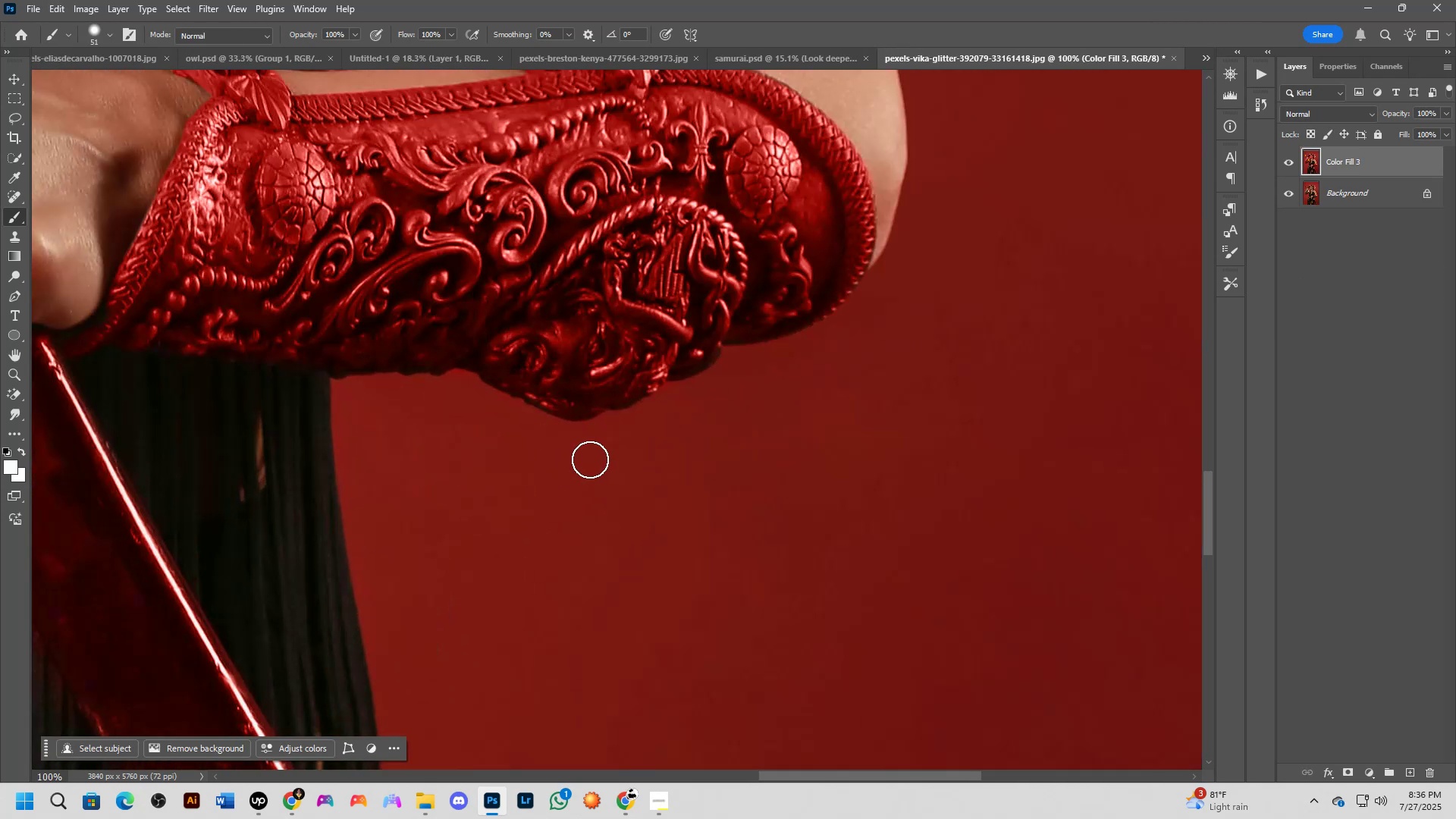 
key(Shift+ShiftLeft)
 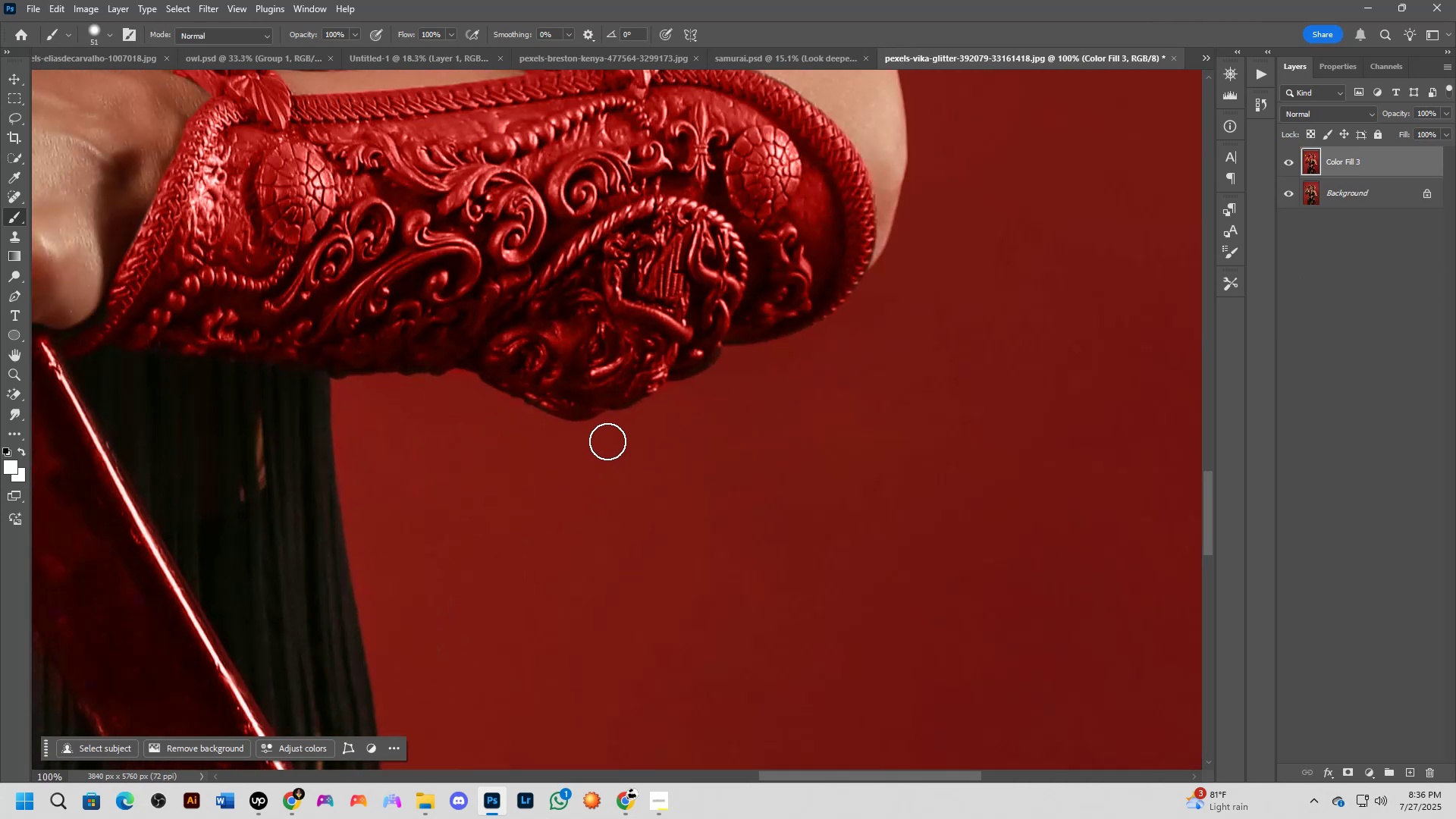 
hold_key(key=Space, duration=0.66)
 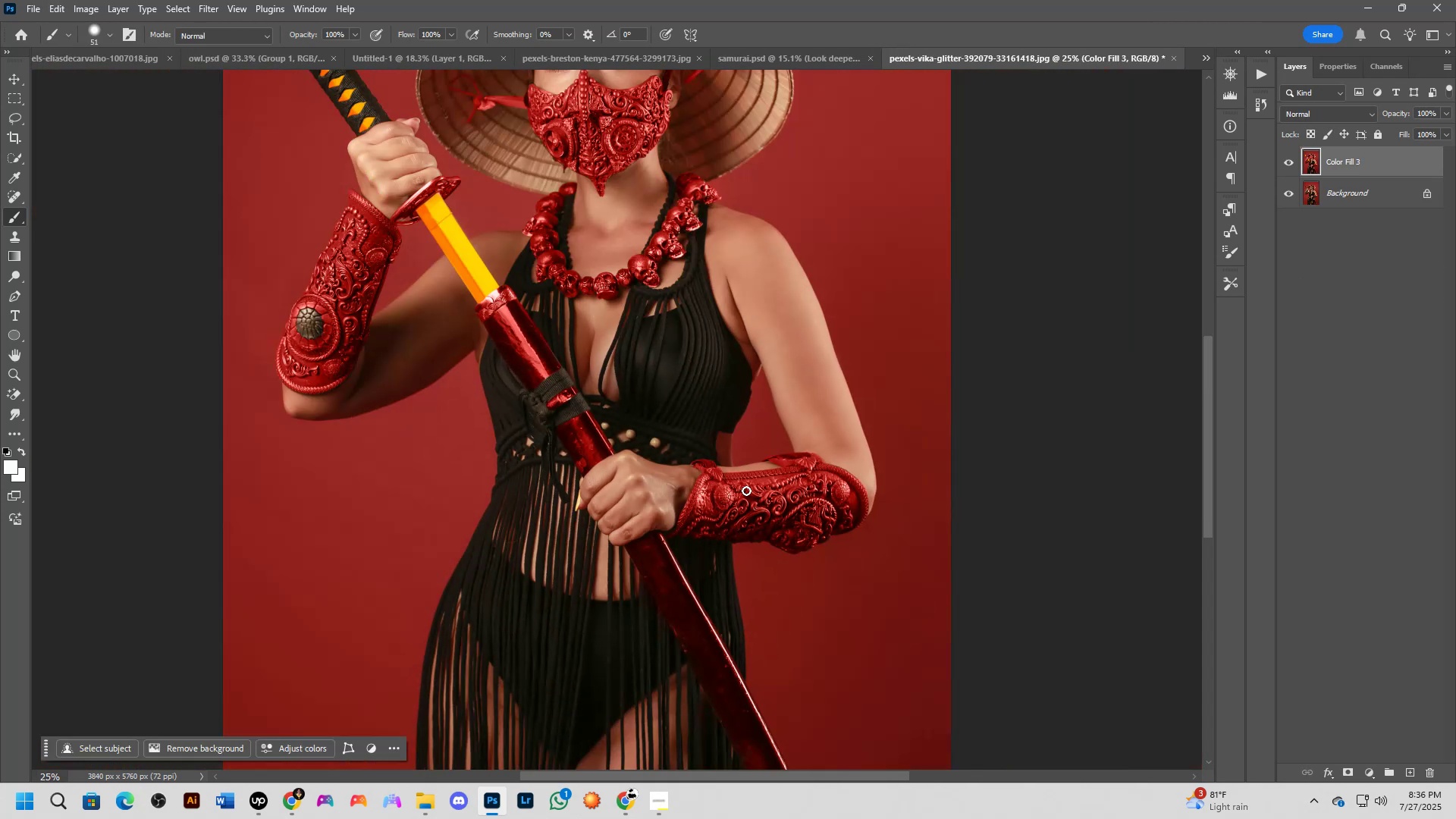 
key(Shift+ShiftLeft)
 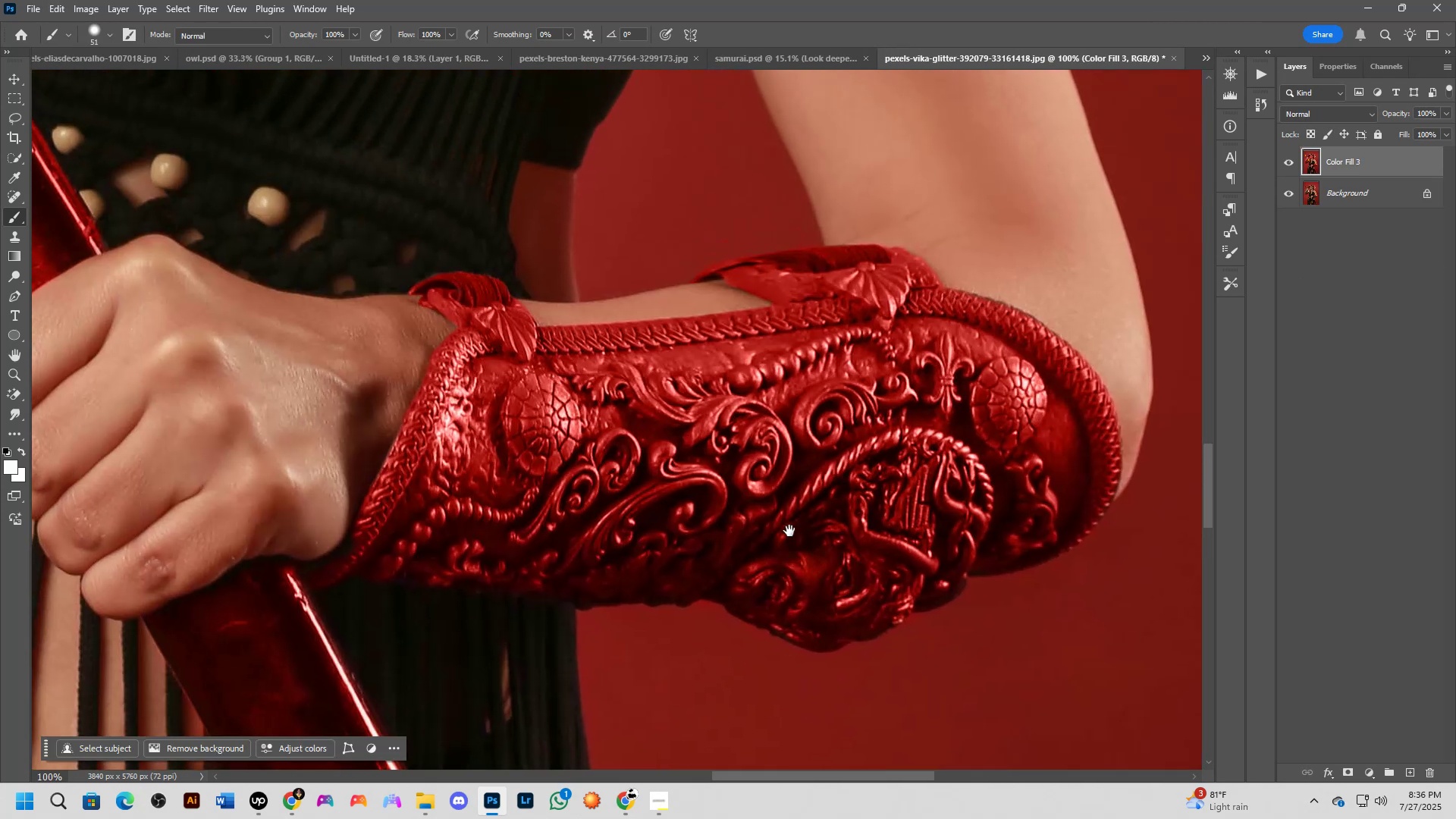 
scroll: coordinate [783, 516], scroll_direction: down, amount: 4.0
 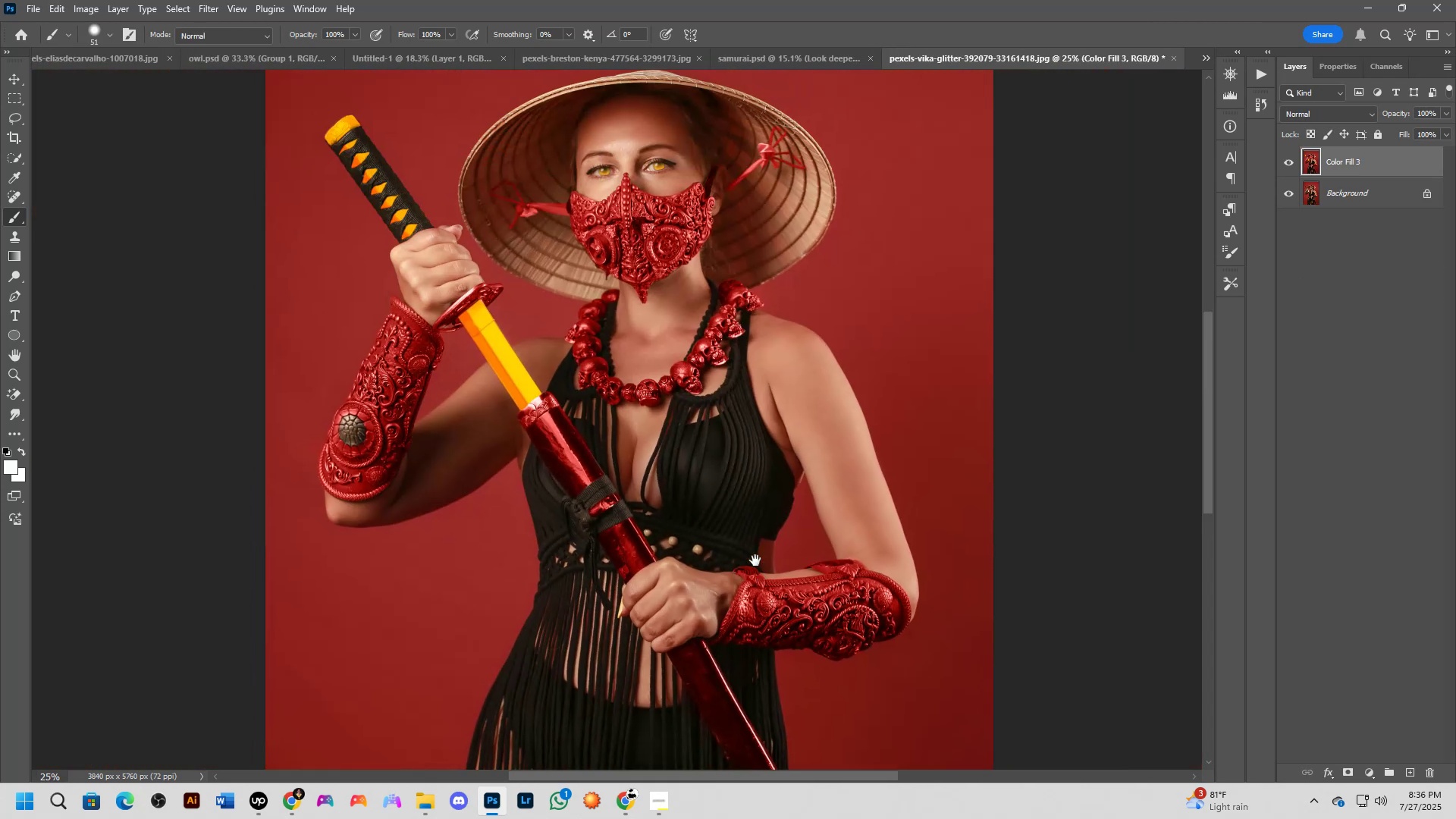 
key(Shift+ShiftLeft)
 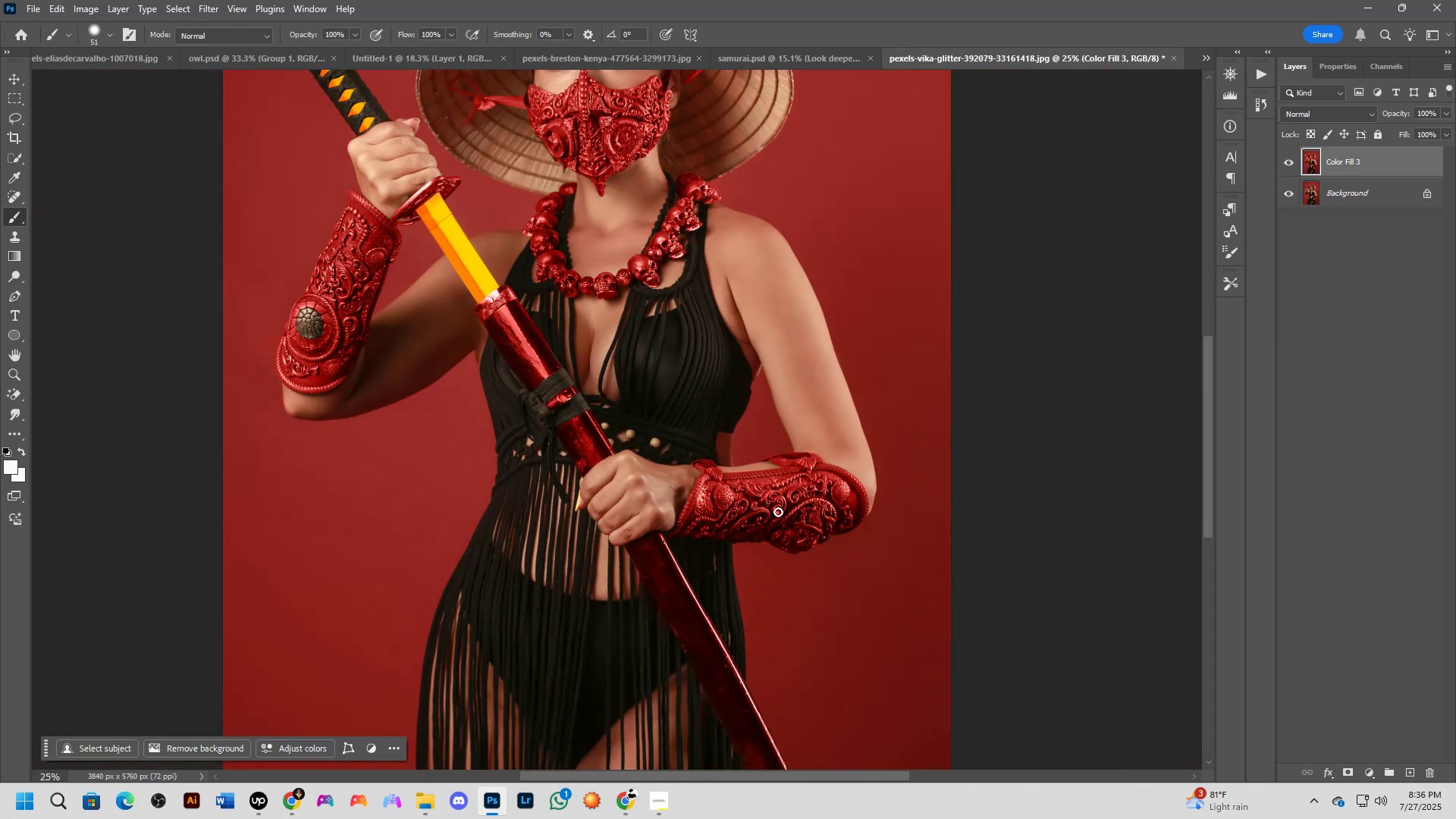 
hold_key(key=Space, duration=0.7)
 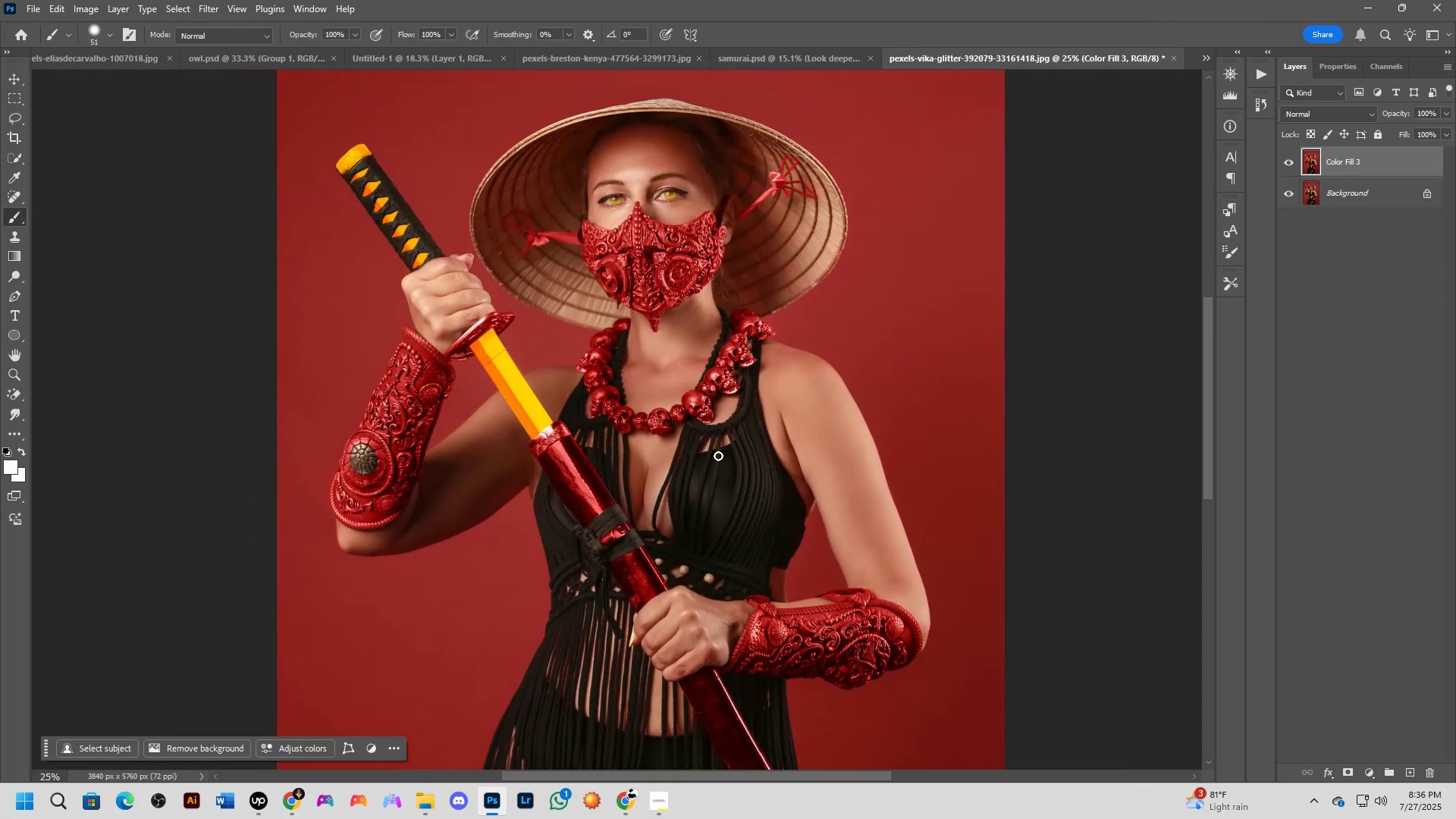 
key(Alt+Tab)
 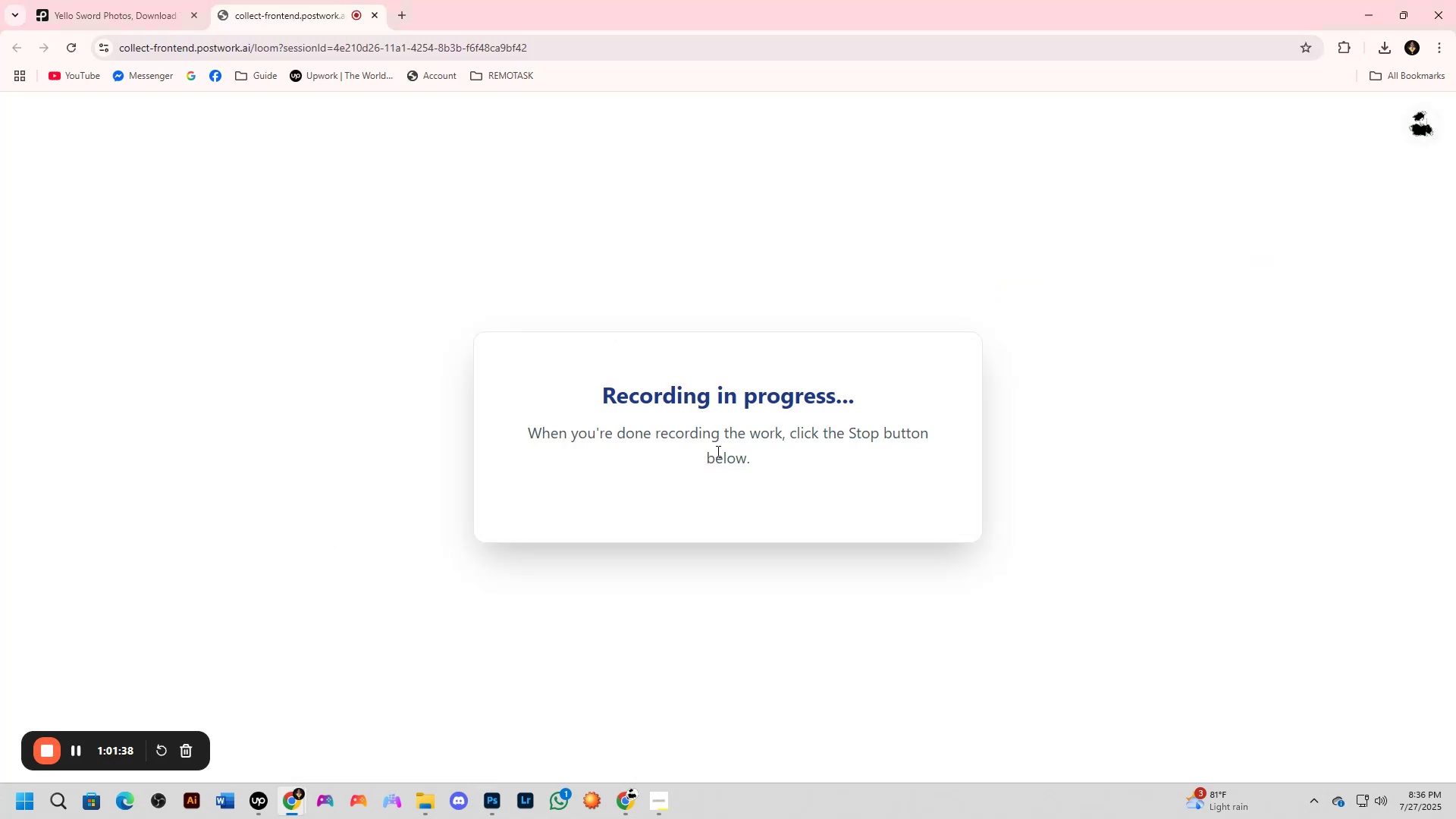 
key(Alt+AltLeft)
 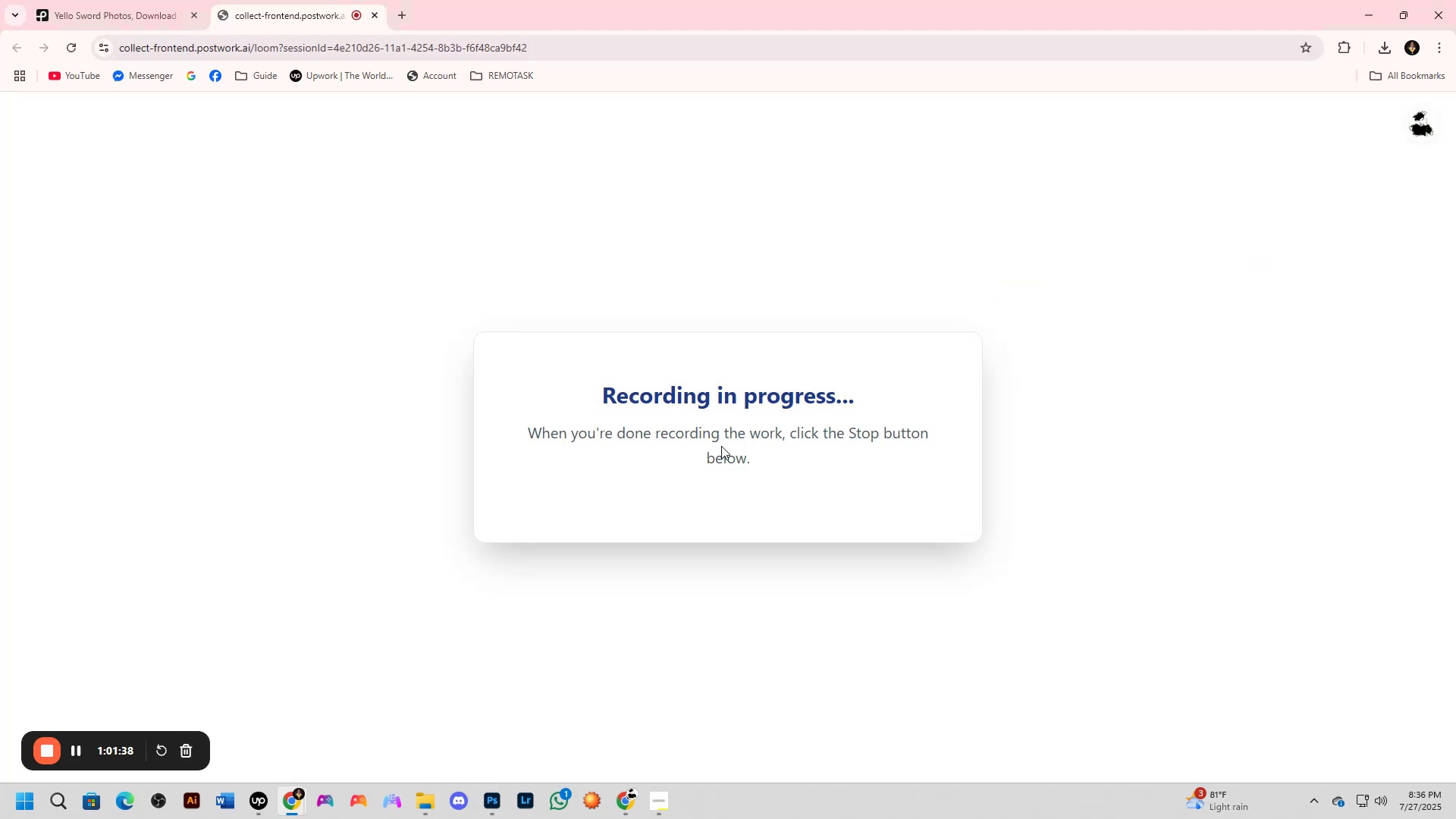 
key(Alt+Tab)
 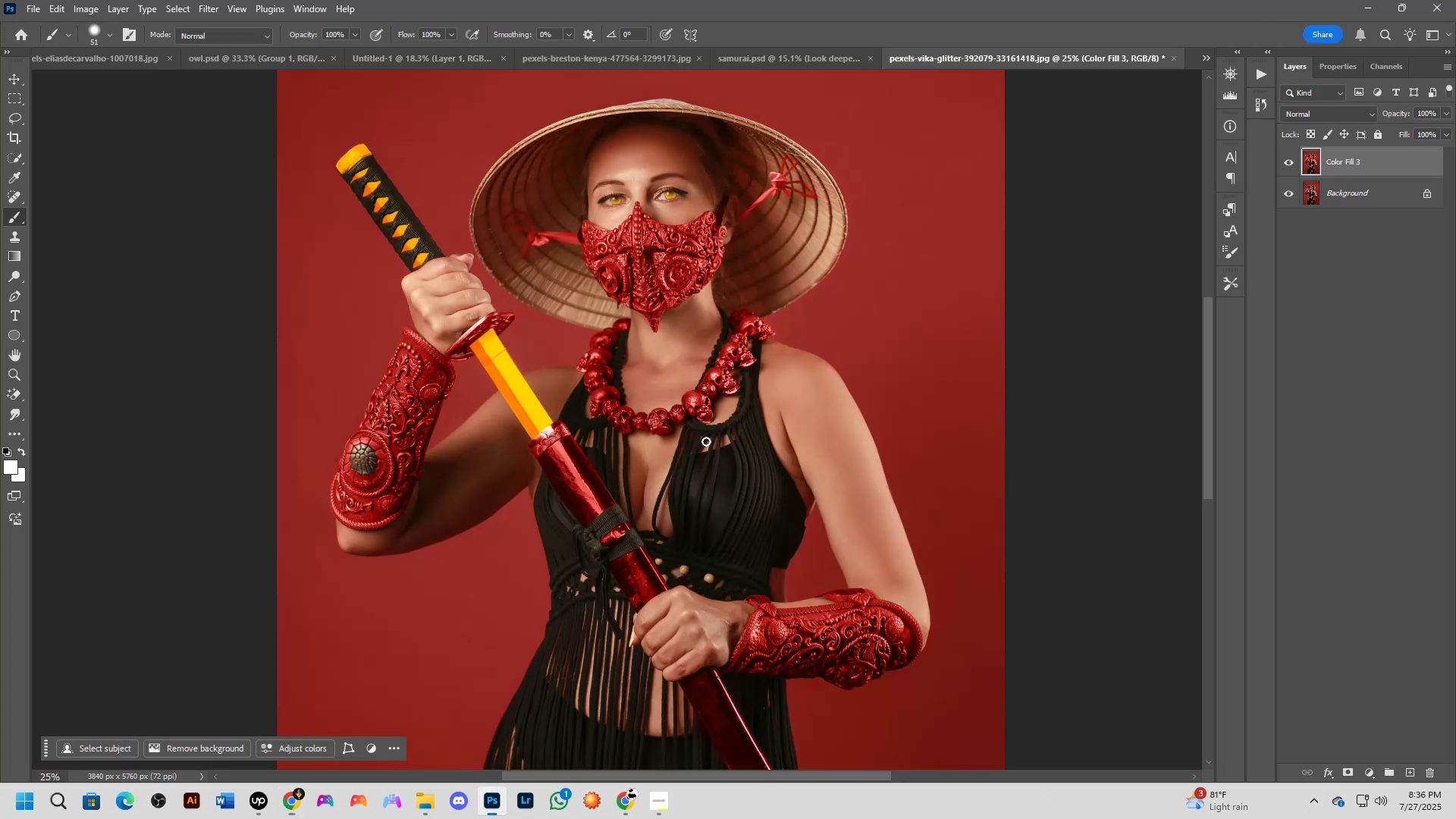 
key(Shift+ShiftLeft)
 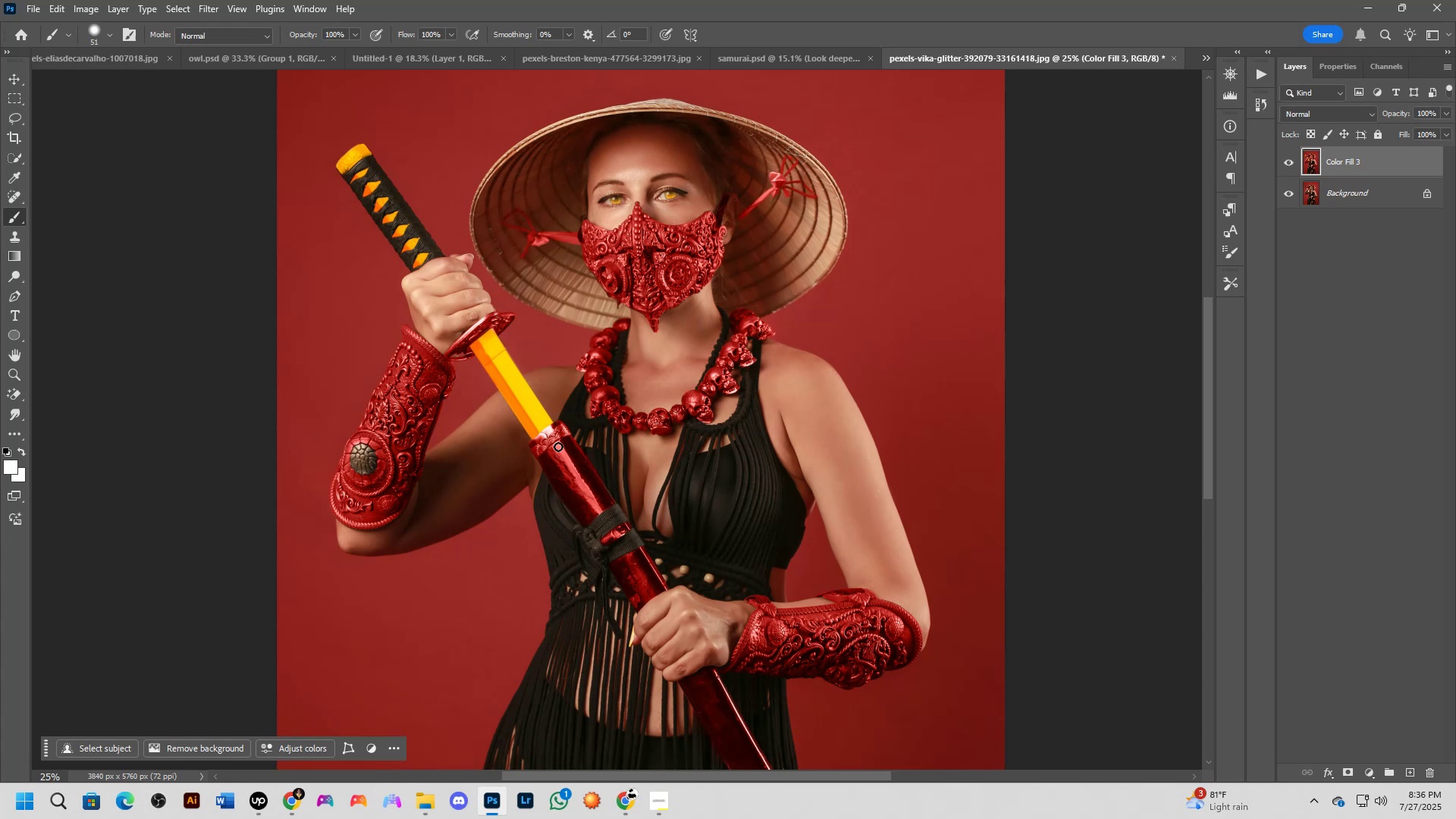 
scroll: coordinate [557, 447], scroll_direction: up, amount: 1.0
 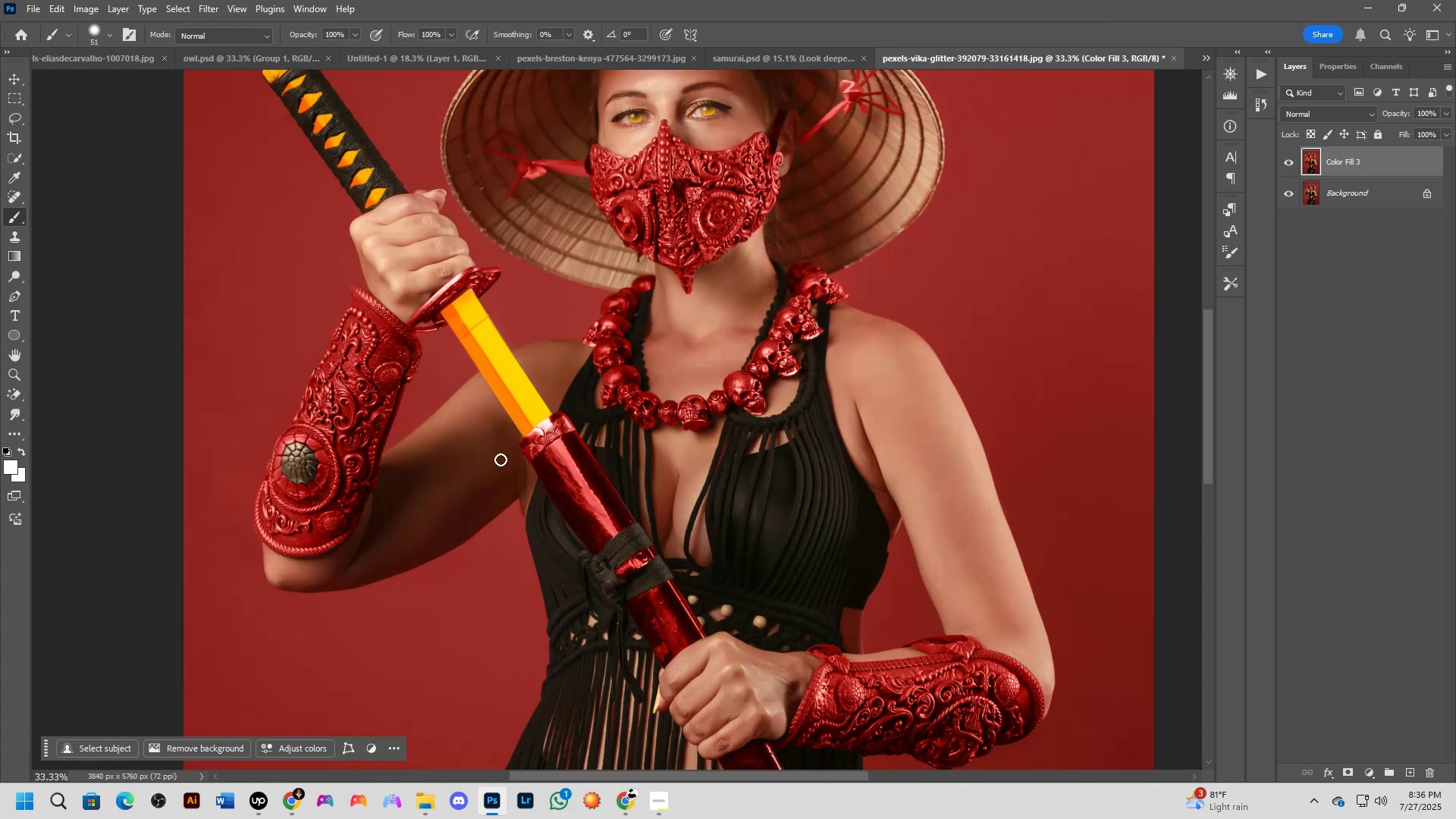 
hold_key(key=Space, duration=0.92)
 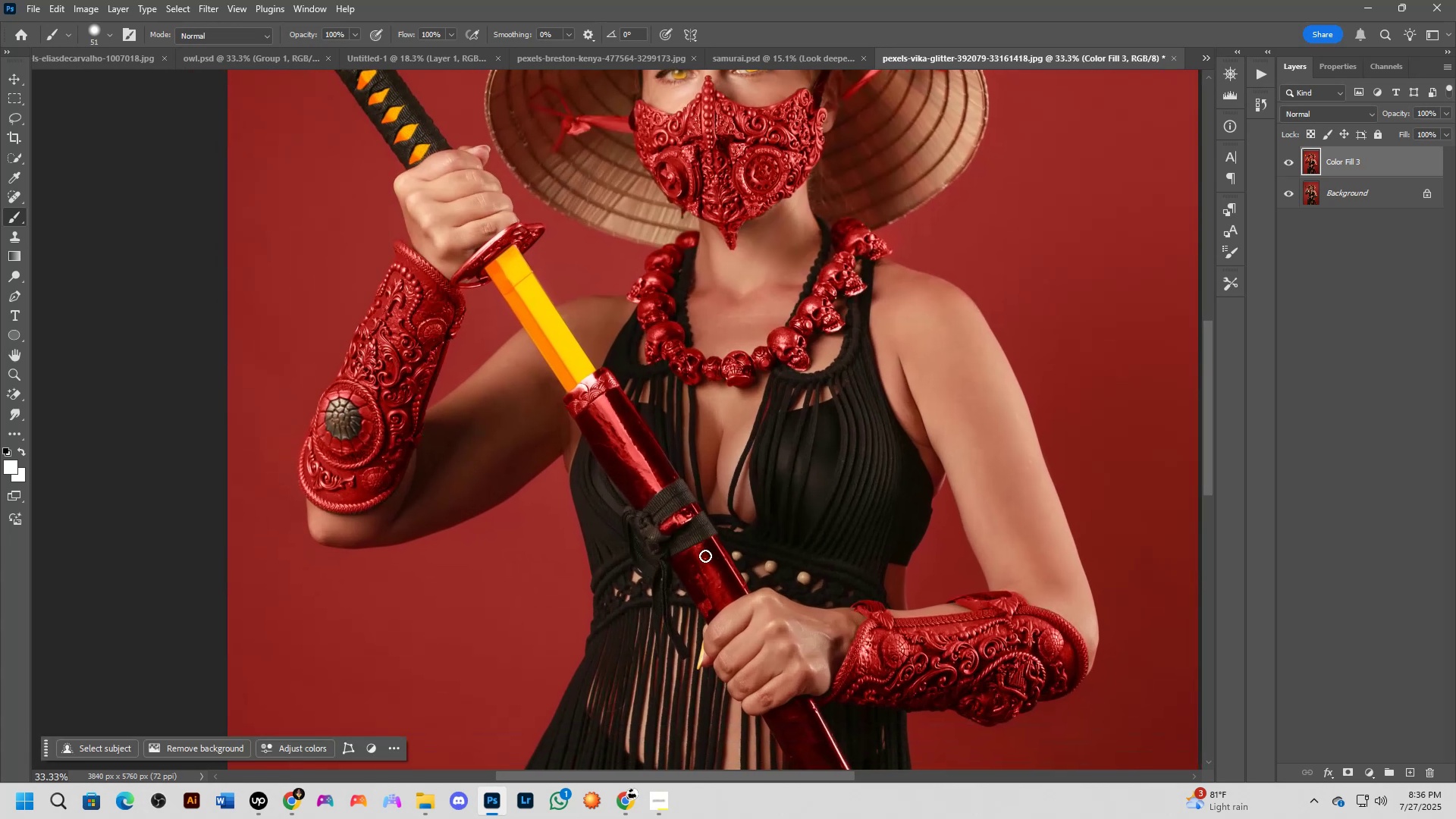 
hold_key(key=Space, duration=0.55)
 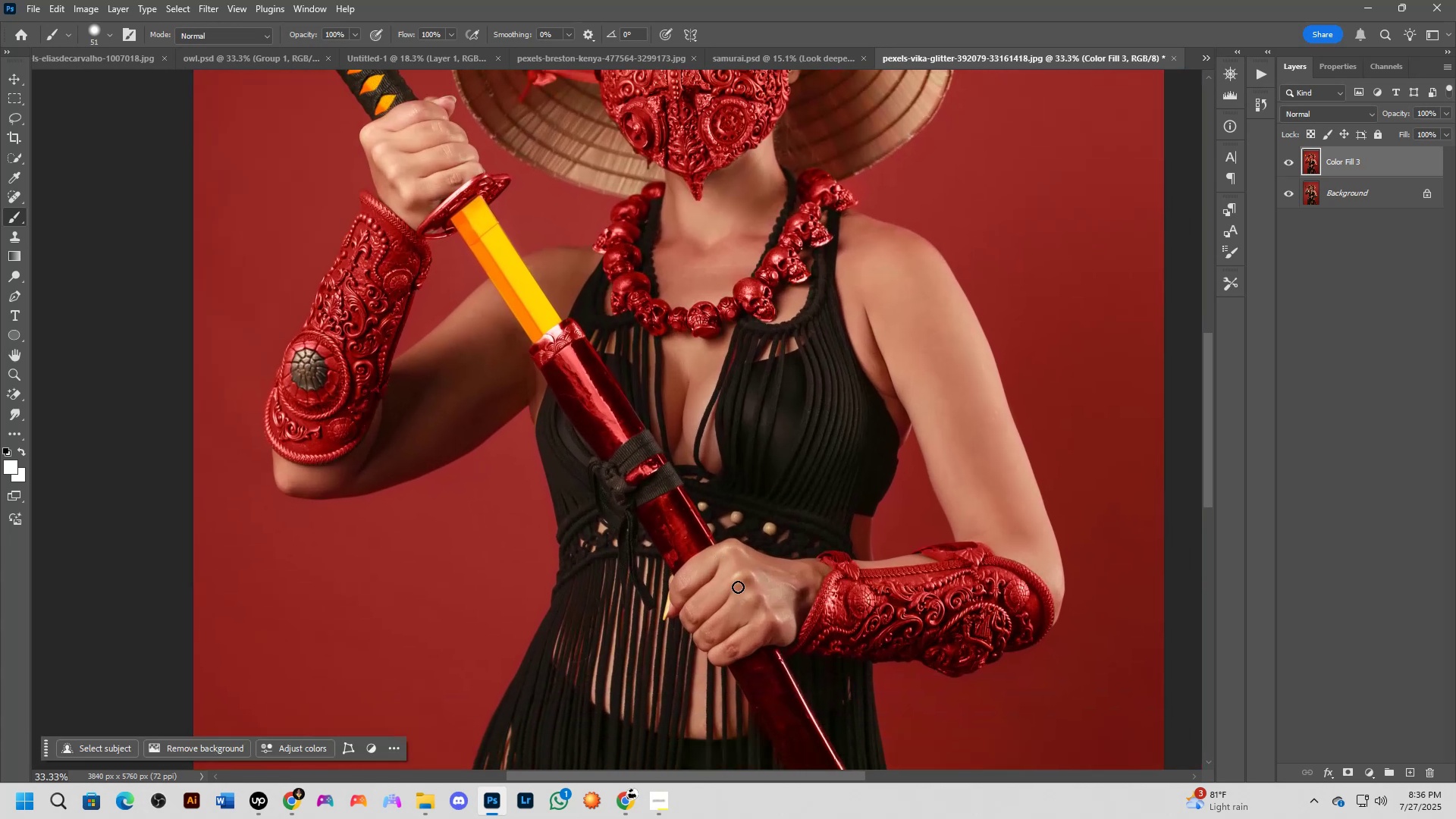 
key(Control+Z)
 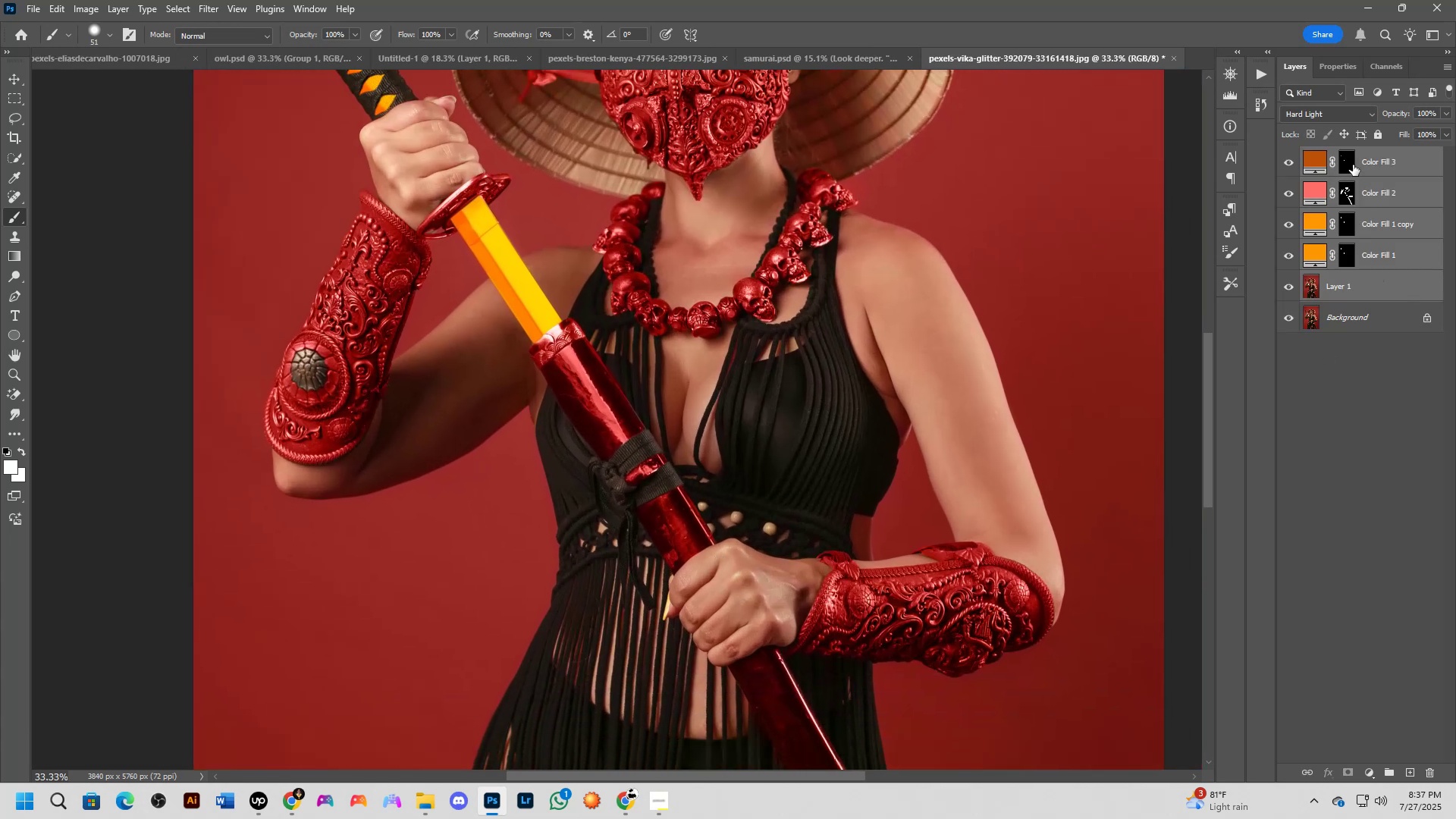 
left_click([1350, 159])
 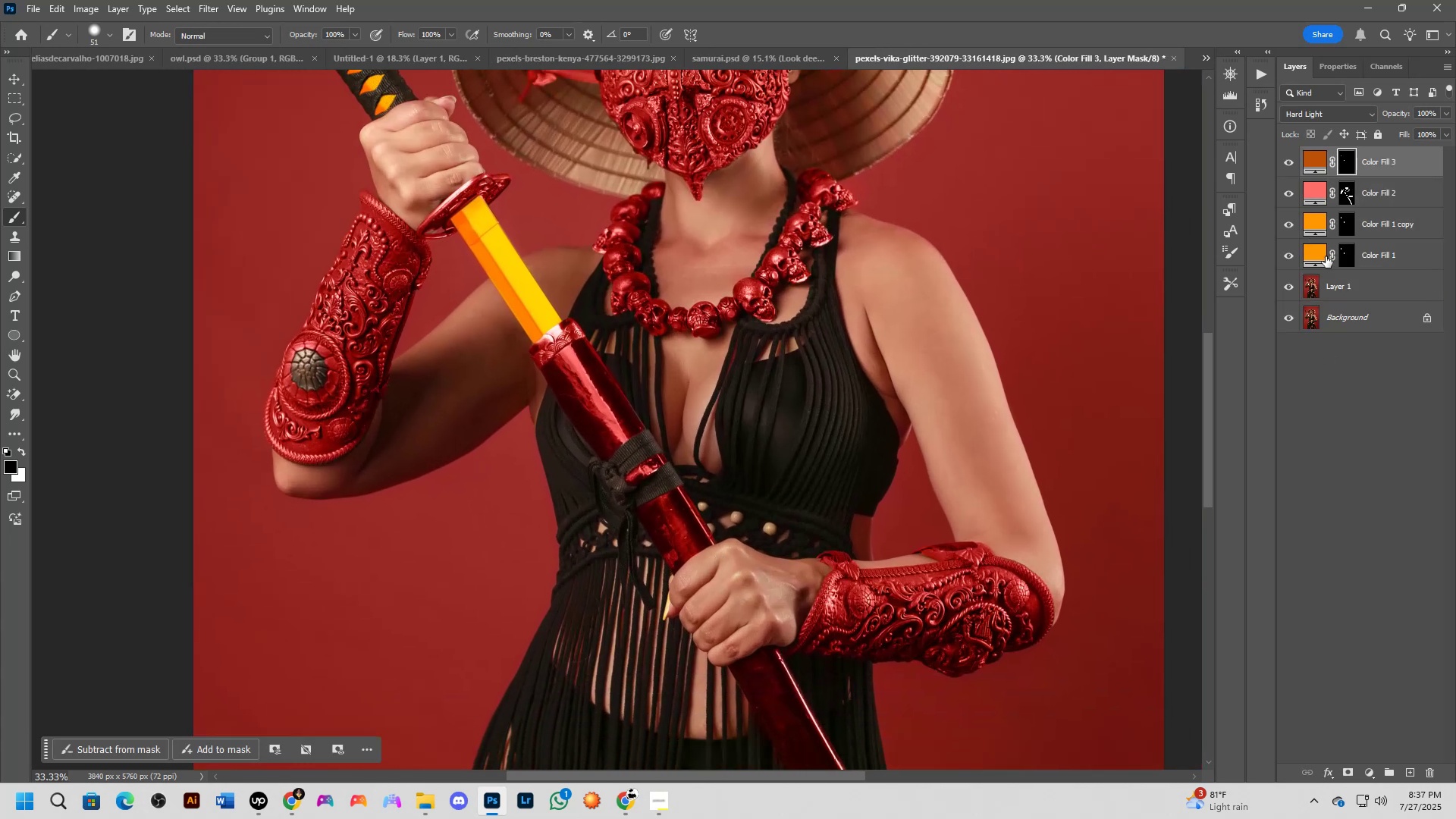 
hold_key(key=Space, duration=0.44)
 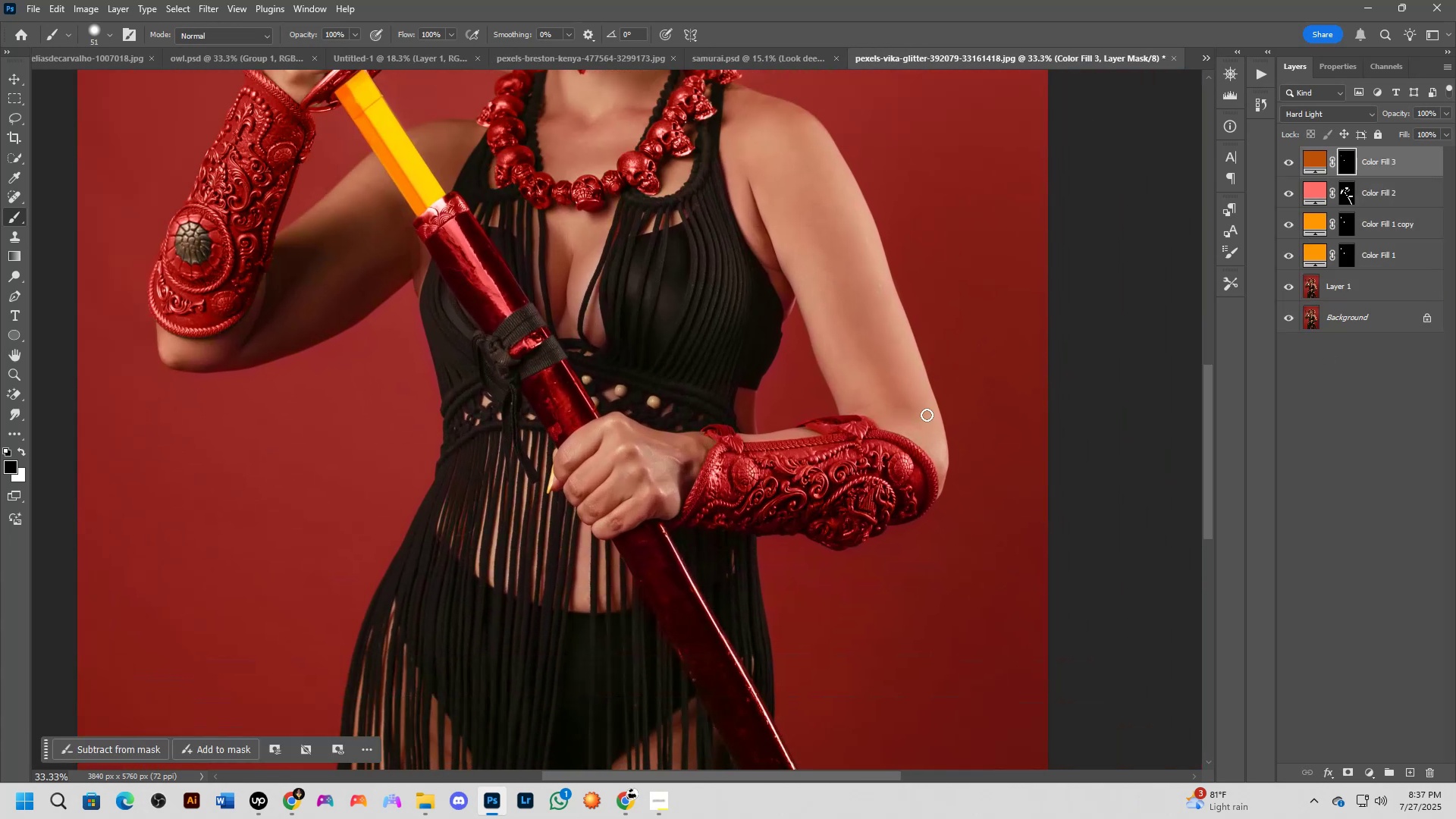 
key(Shift+ShiftLeft)
 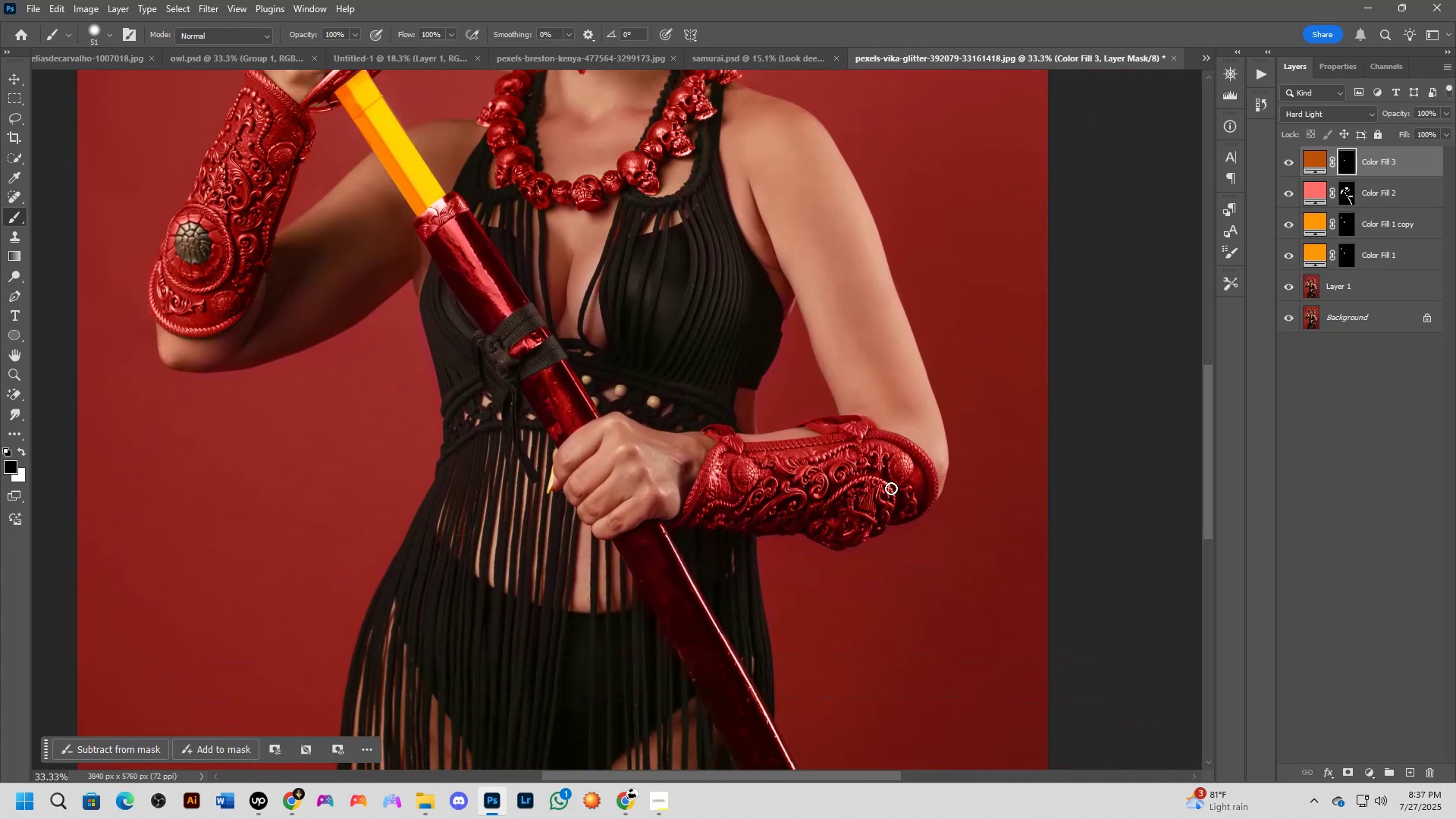 
scroll: coordinate [945, 396], scroll_direction: up, amount: 9.0
 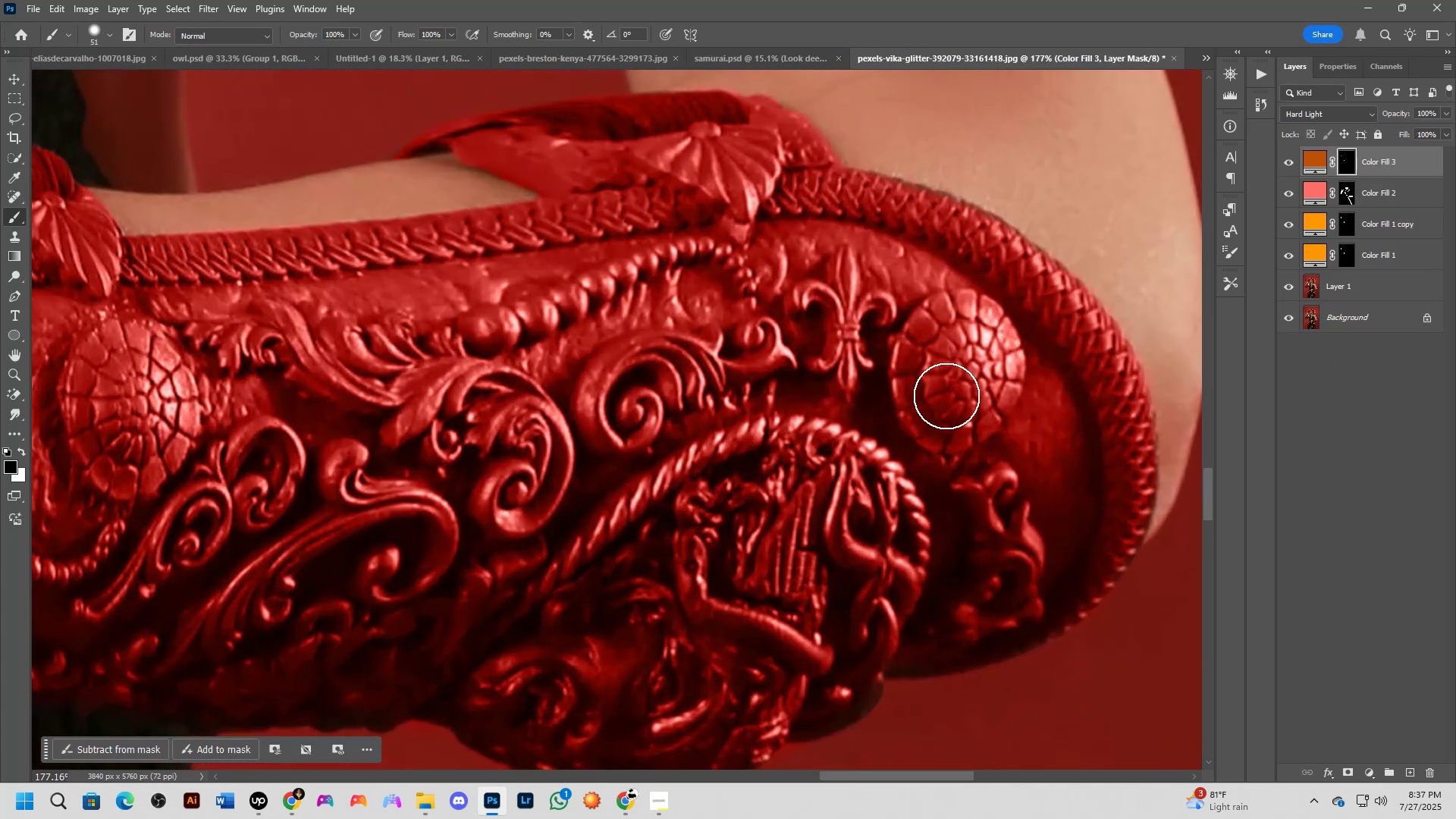 
key(X)
 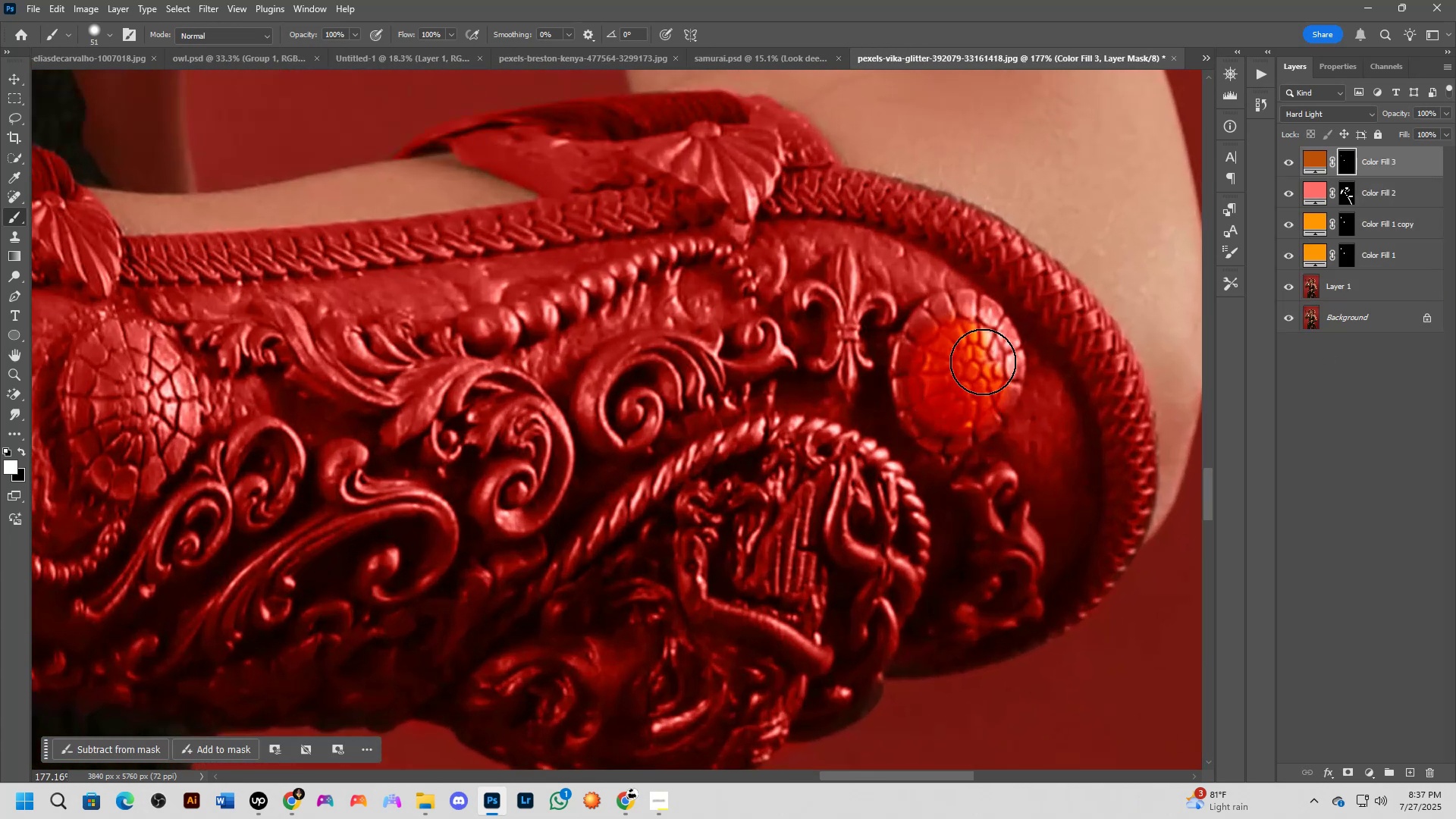 
key(Control+ControlLeft)
 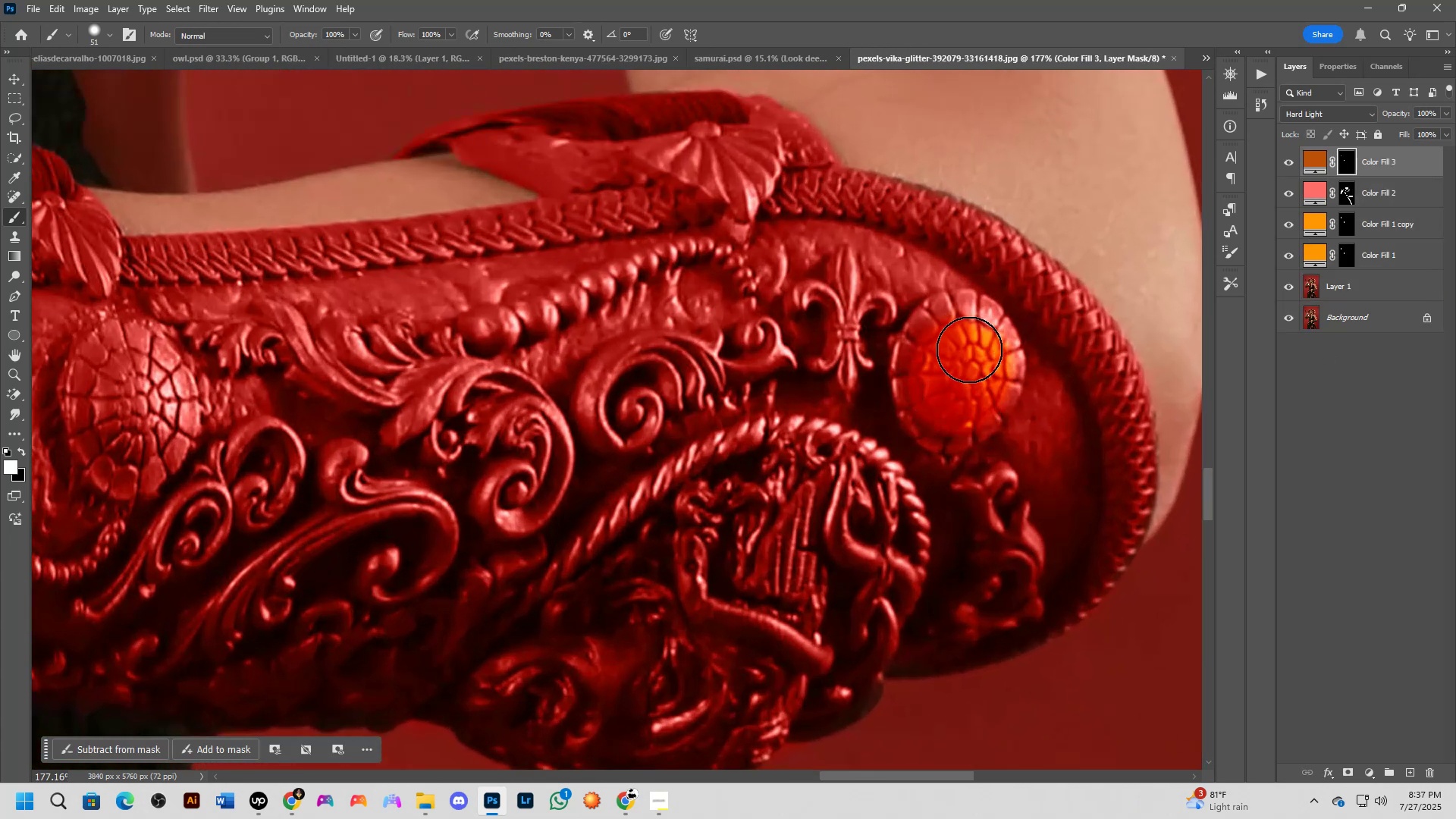 
key(Control+Z)
 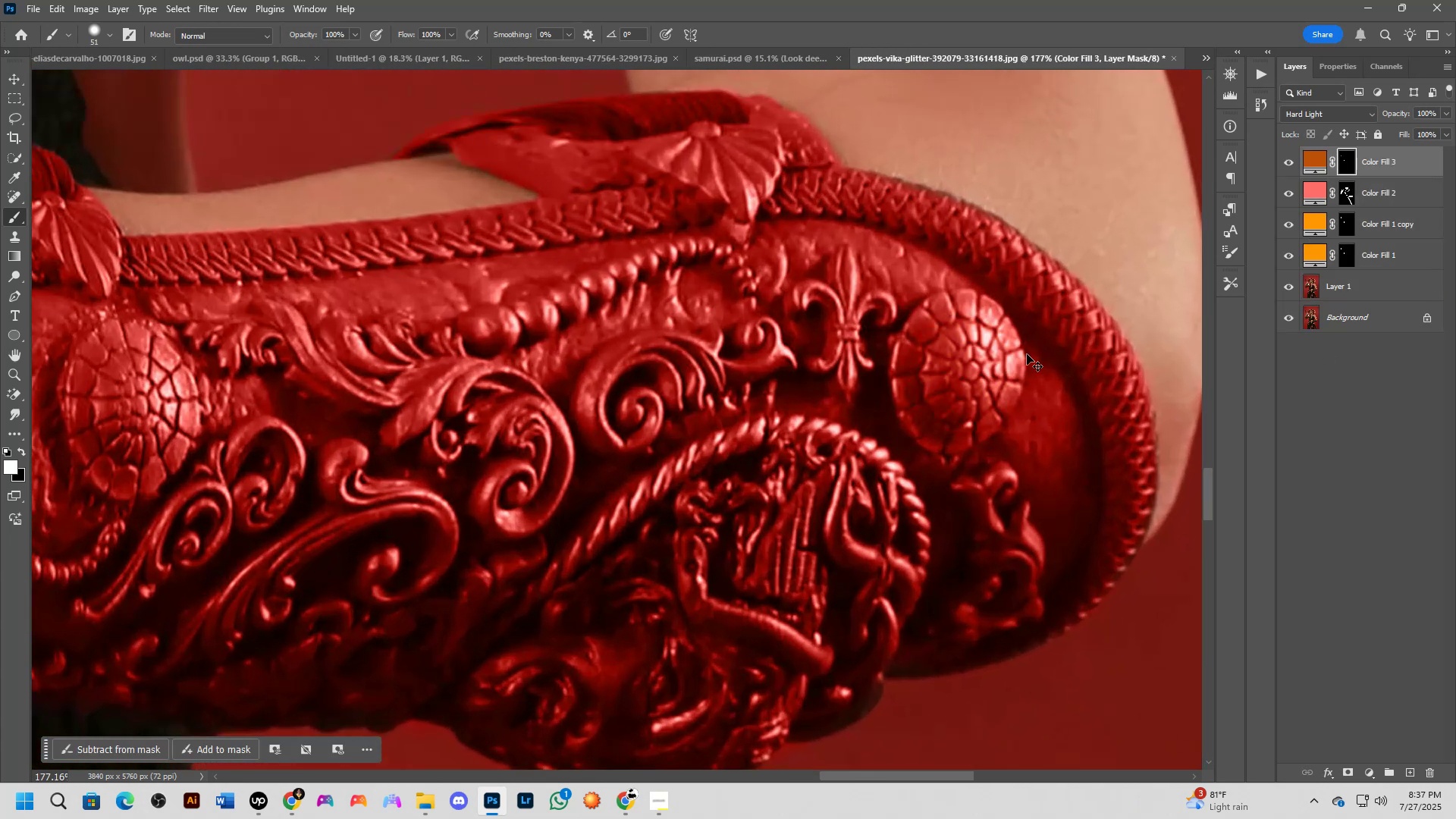 
key(Shift+ShiftLeft)
 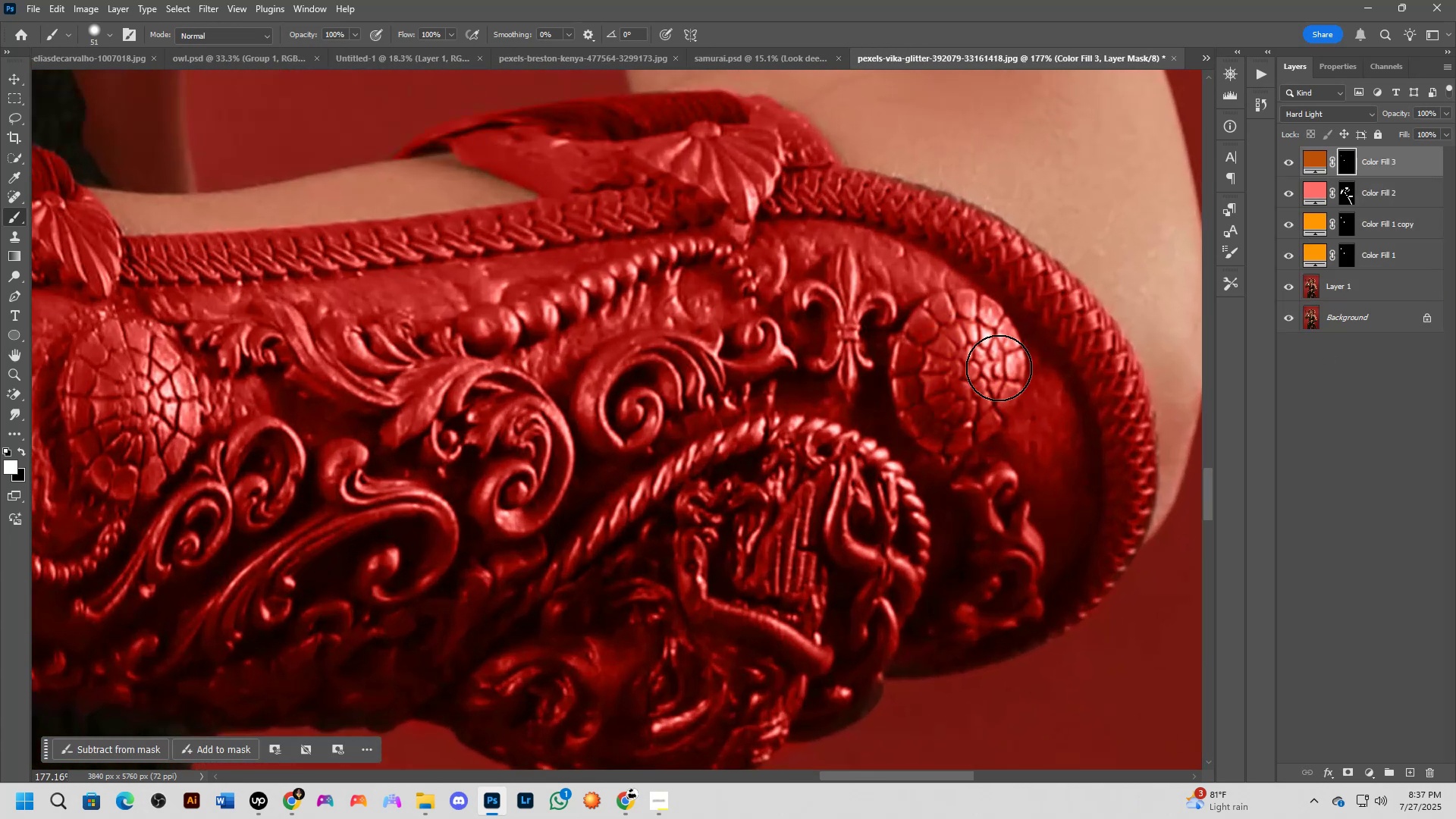 
scroll: coordinate [1121, 291], scroll_direction: none, amount: 0.0
 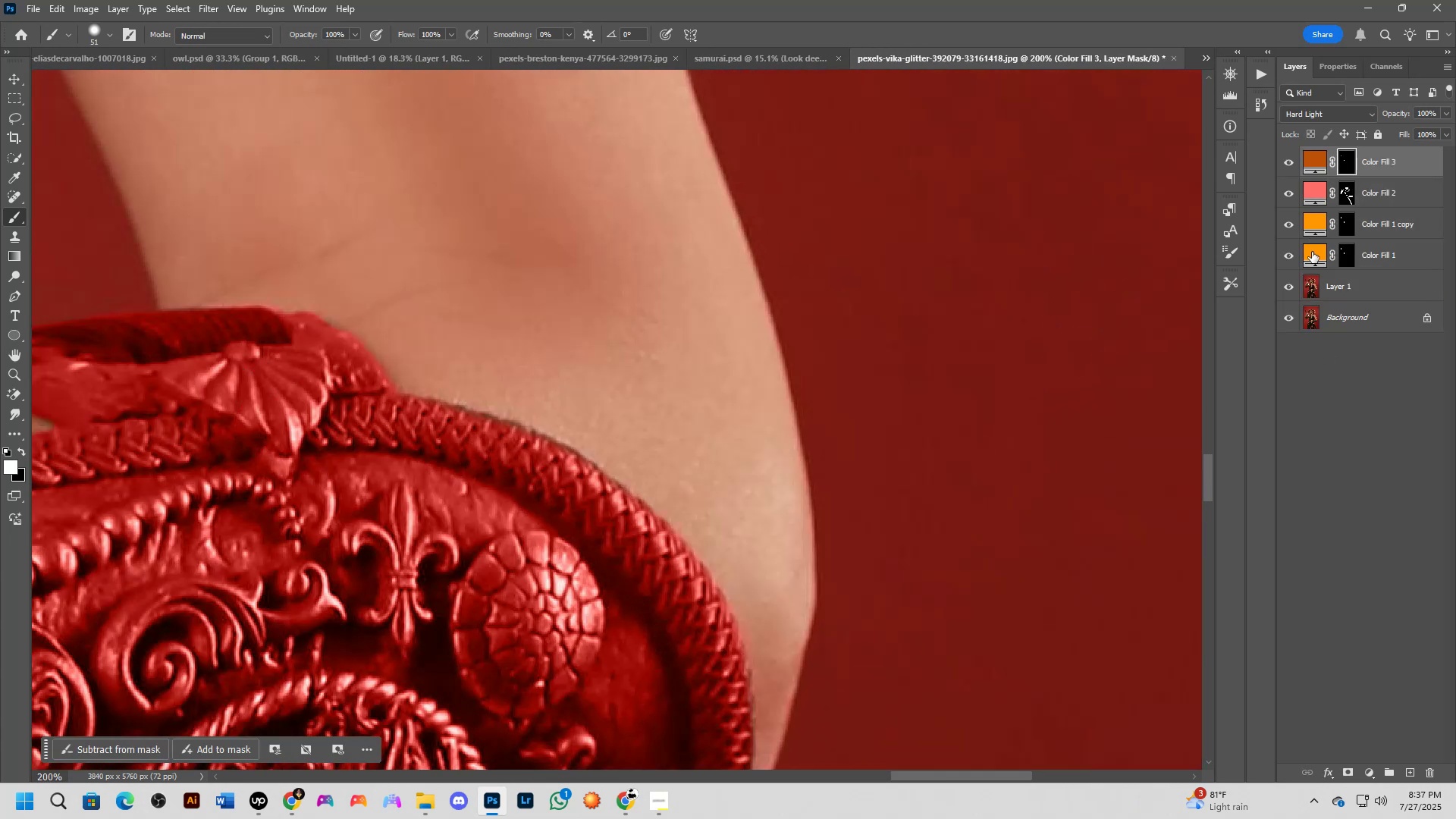 
key(Shift+ShiftLeft)
 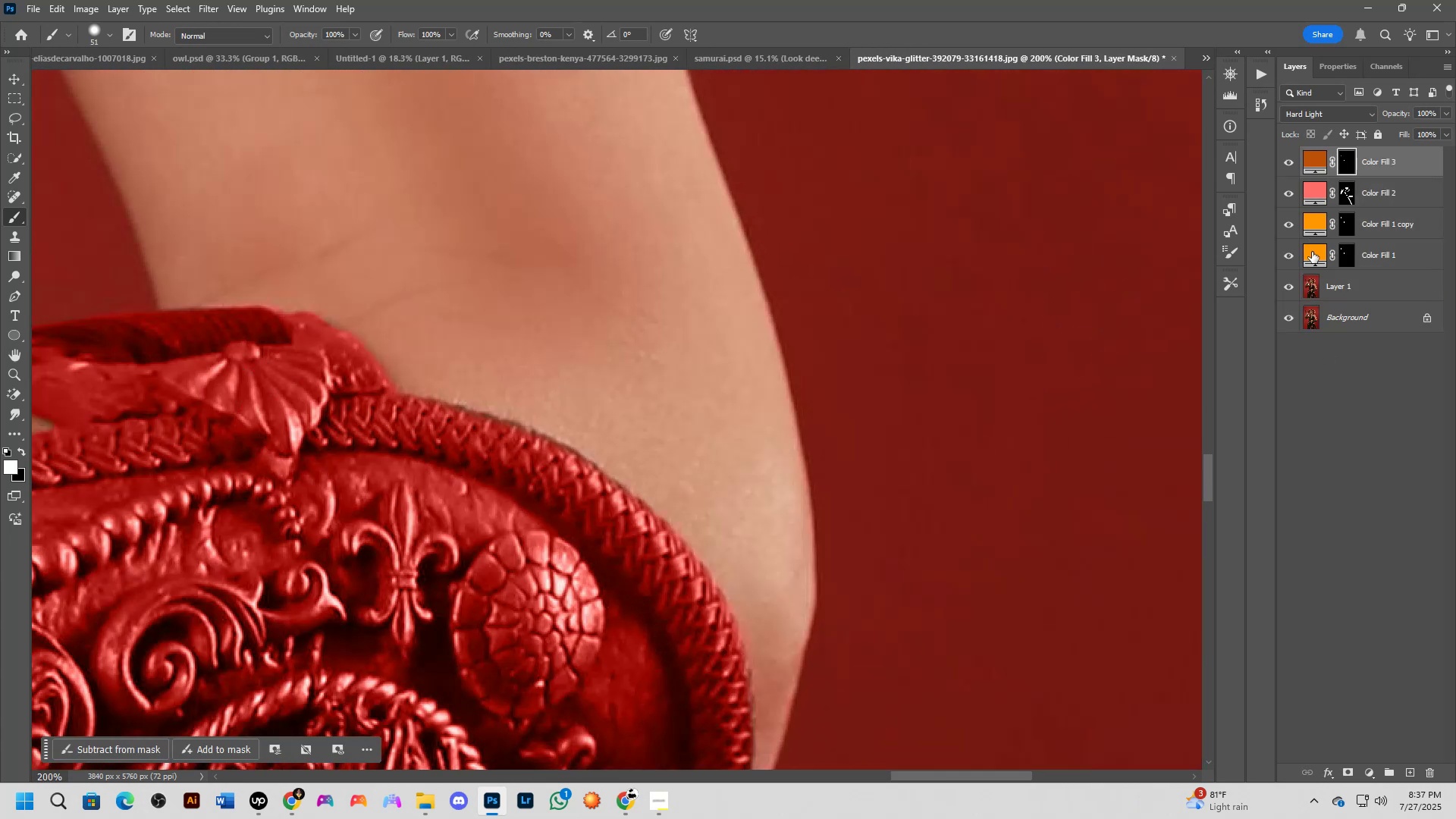 
scroll: coordinate [560, 555], scroll_direction: down, amount: 4.0
 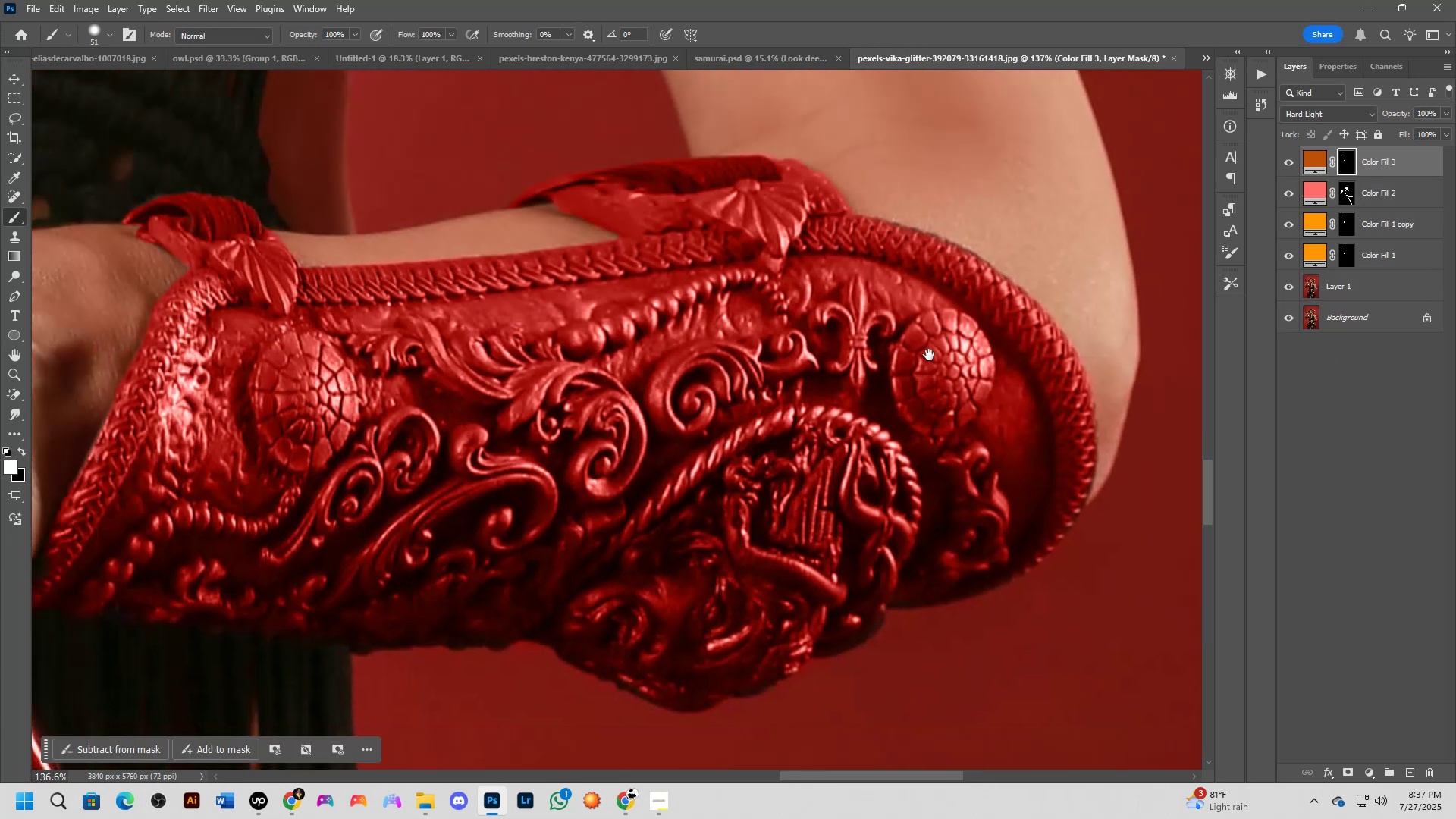 
hold_key(key=Space, duration=0.55)
 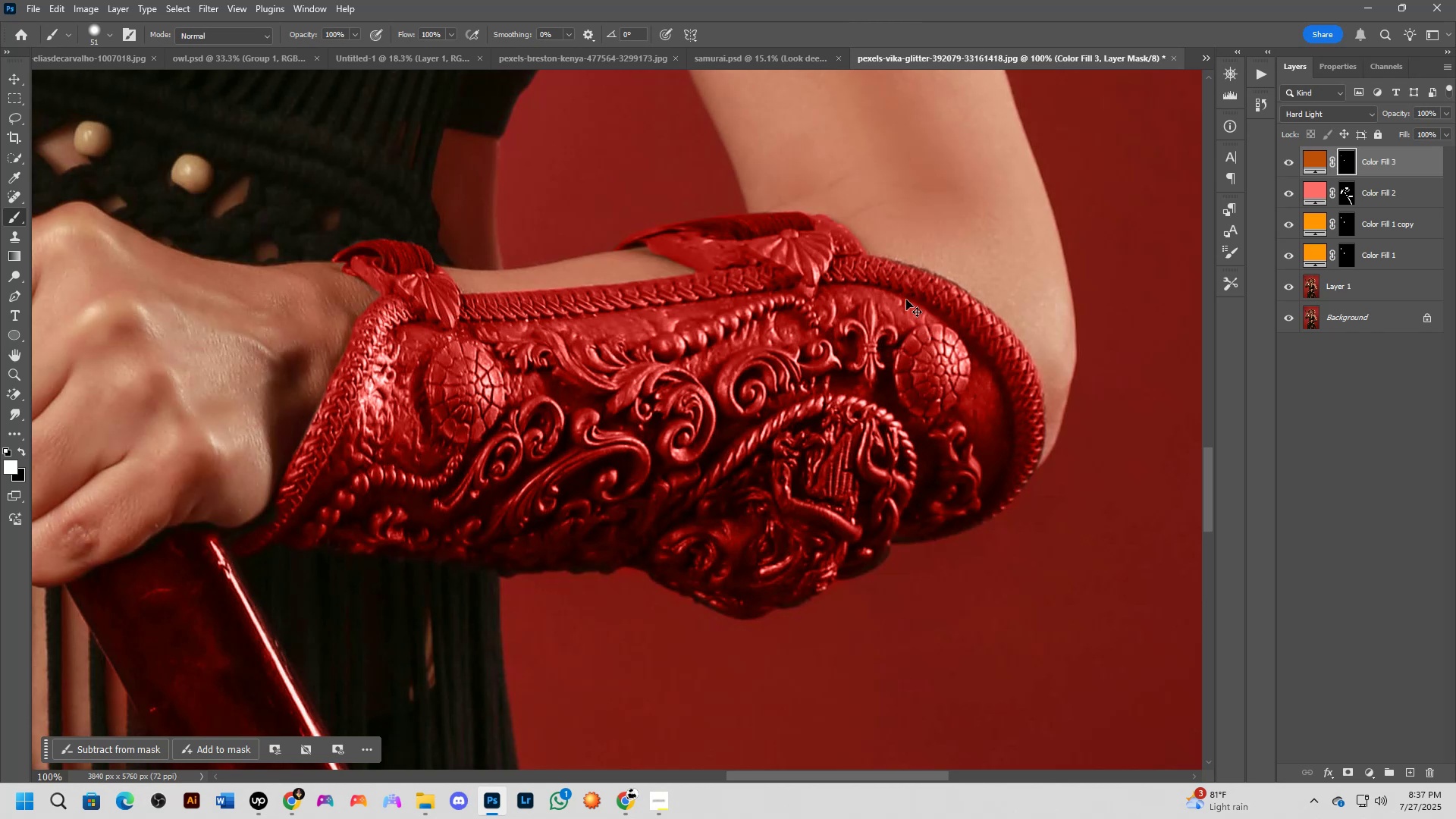 
key(Shift+ShiftLeft)
 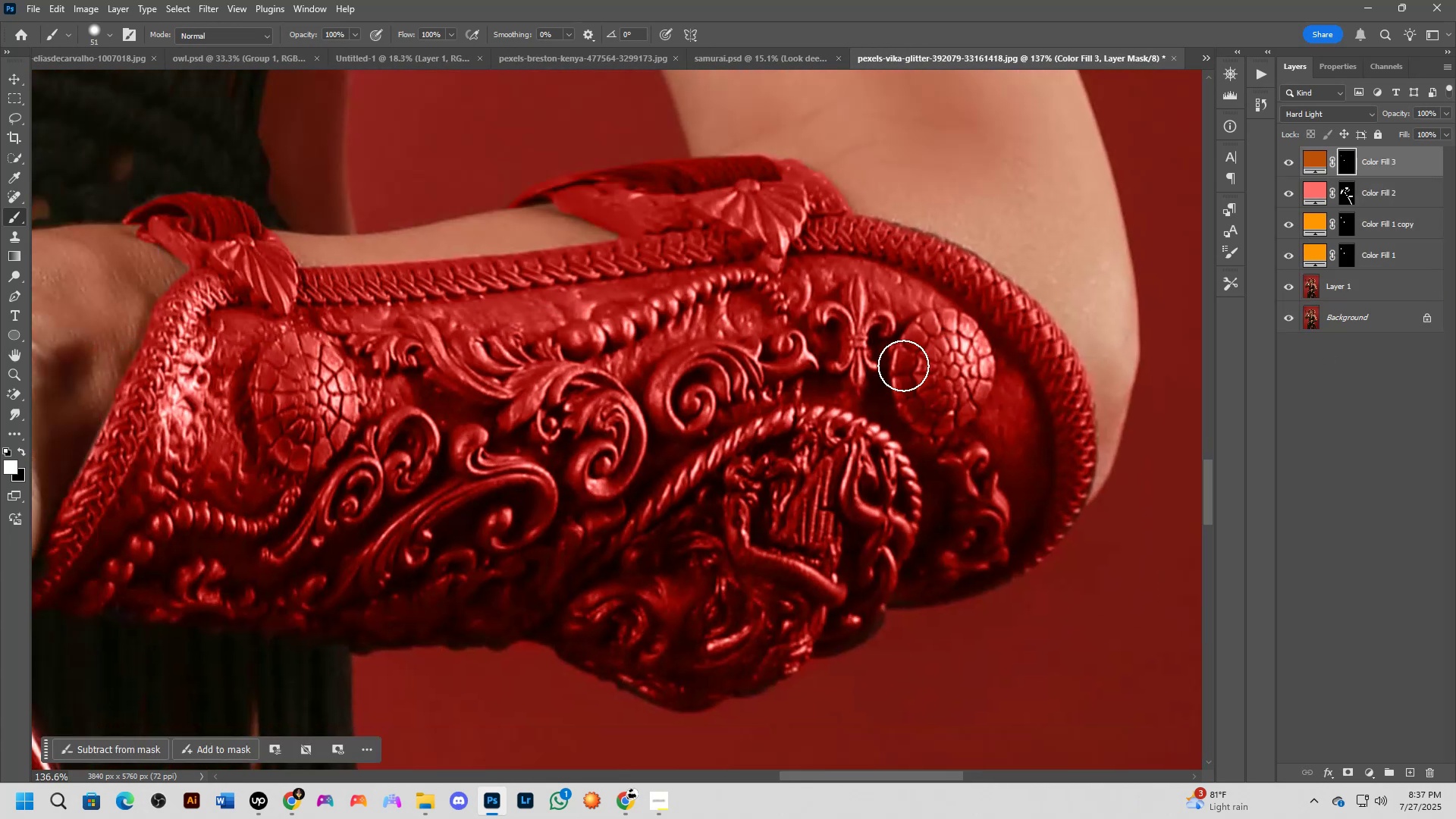 
scroll: coordinate [903, 366], scroll_direction: down, amount: 1.0
 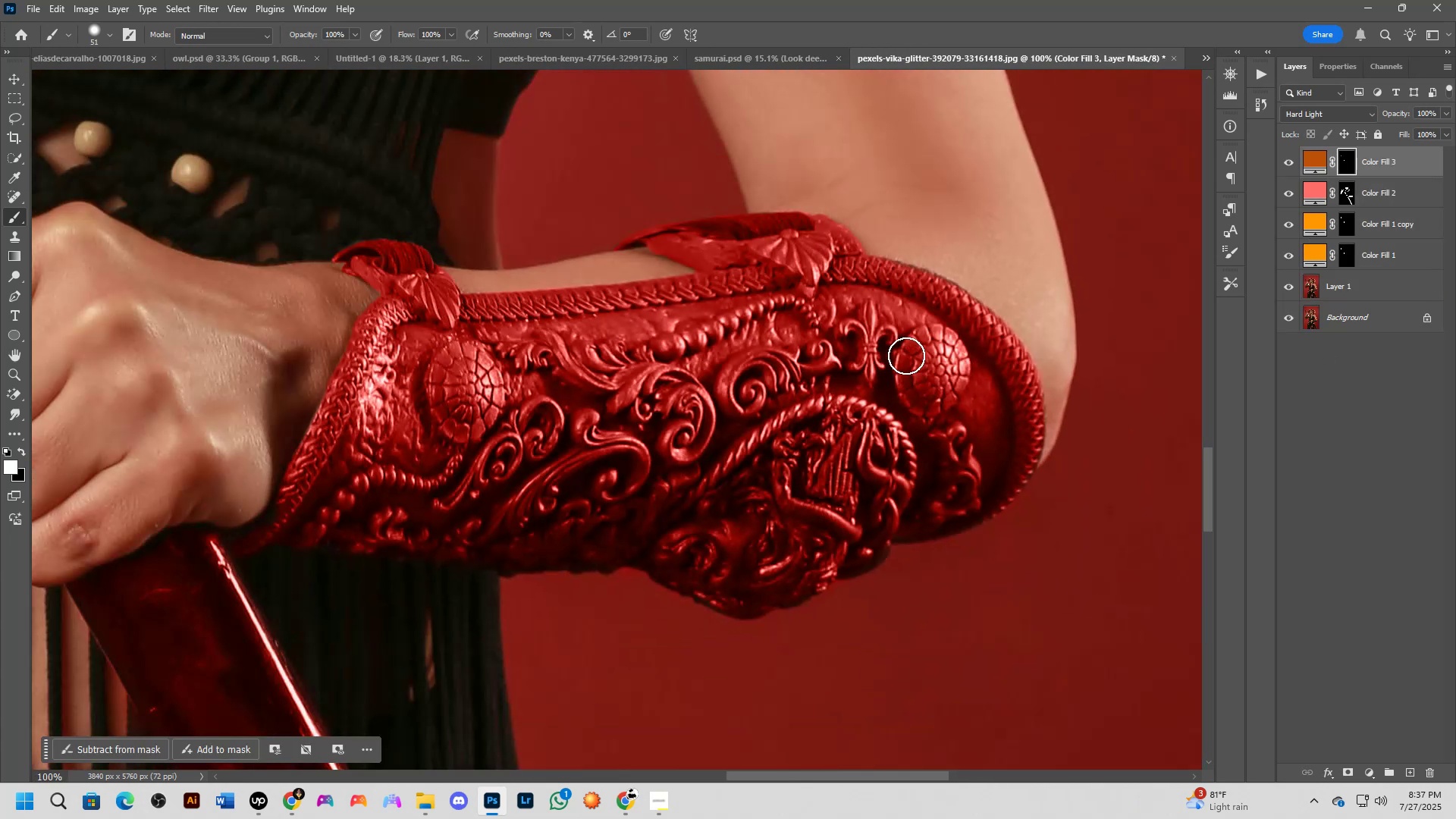 
hold_key(key=ControlLeft, duration=0.49)
left_click([905, 300])
 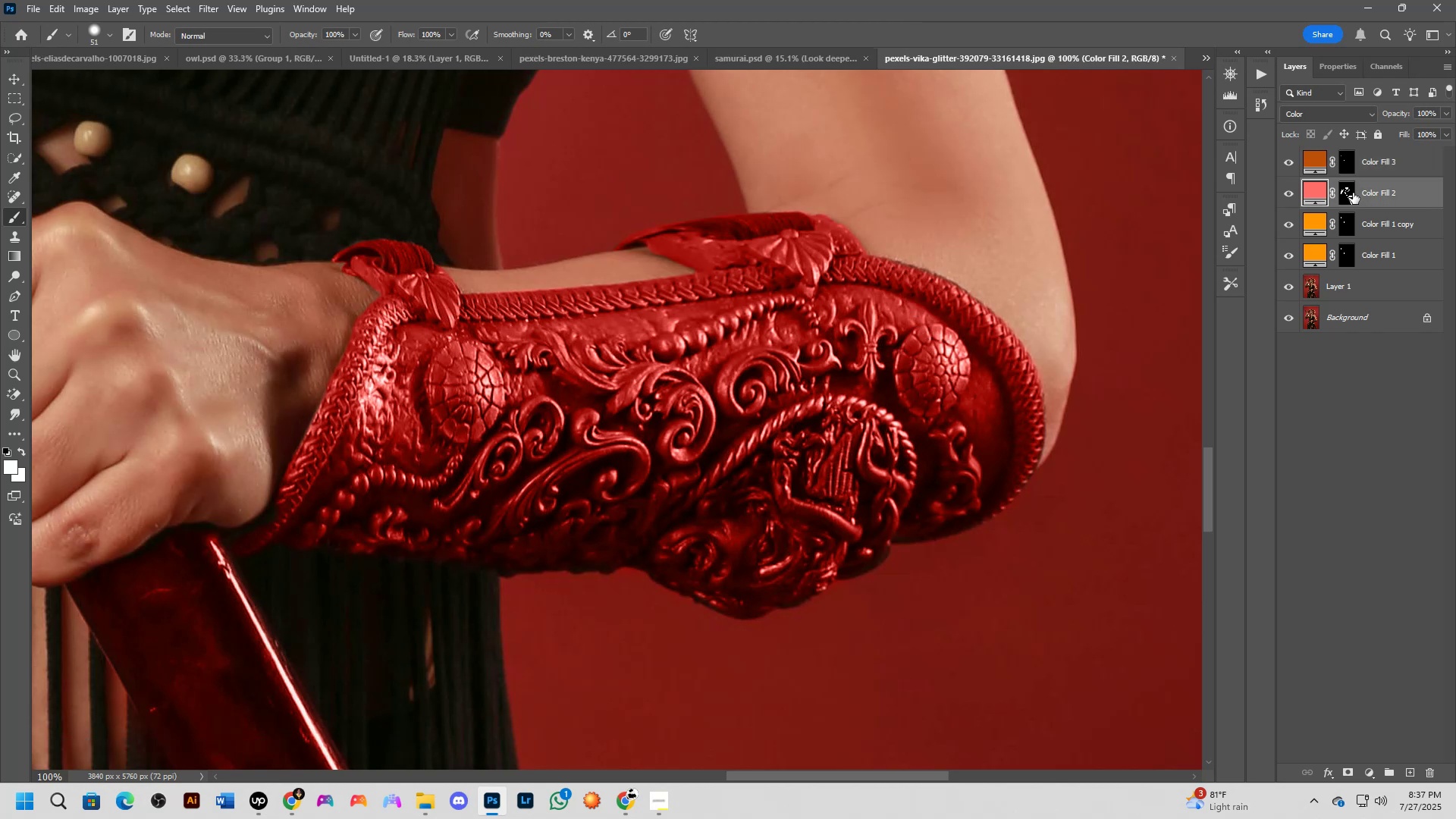 
left_click([1350, 190])
 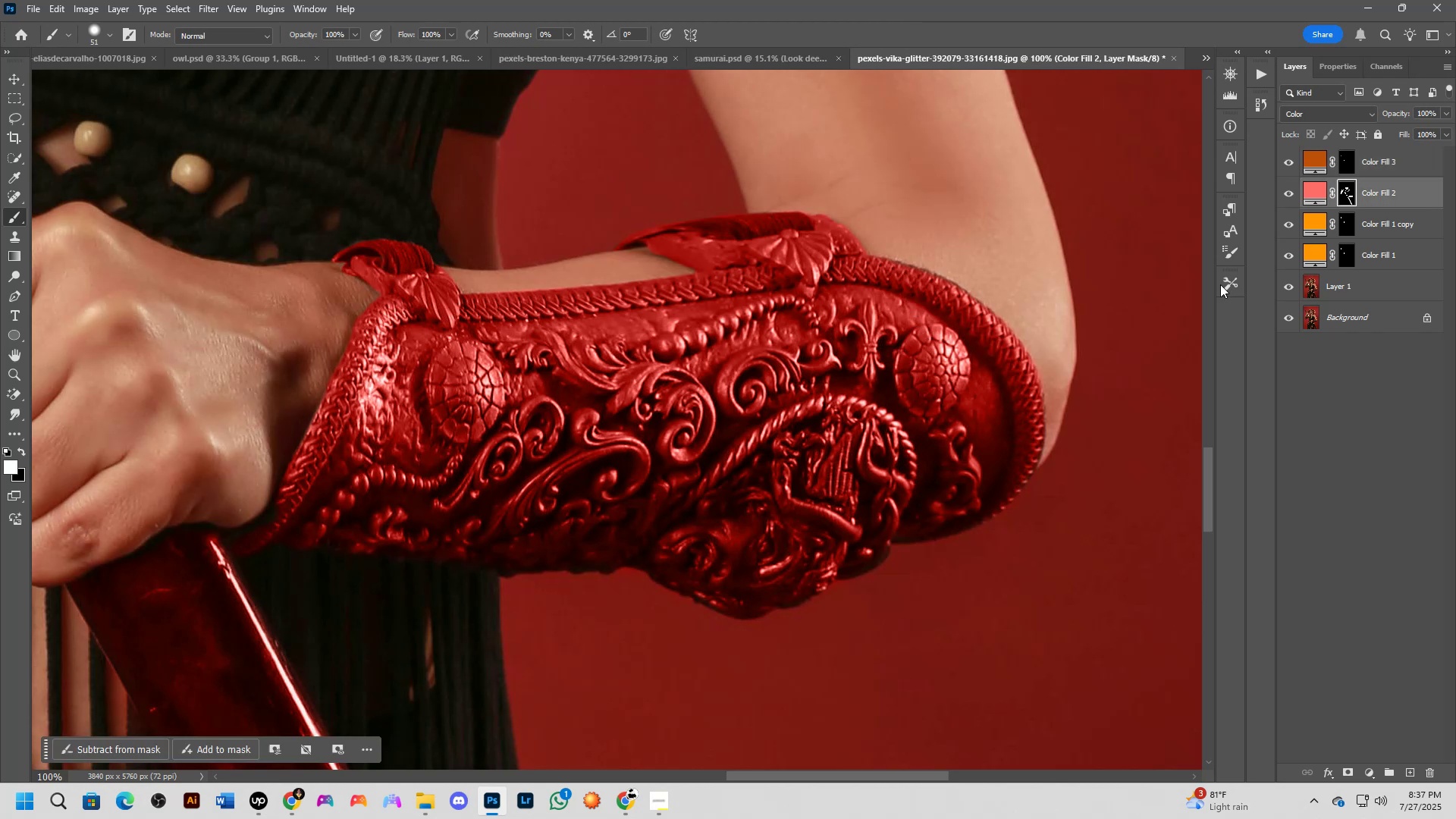 
scroll: coordinate [935, 406], scroll_direction: up, amount: 5.0
 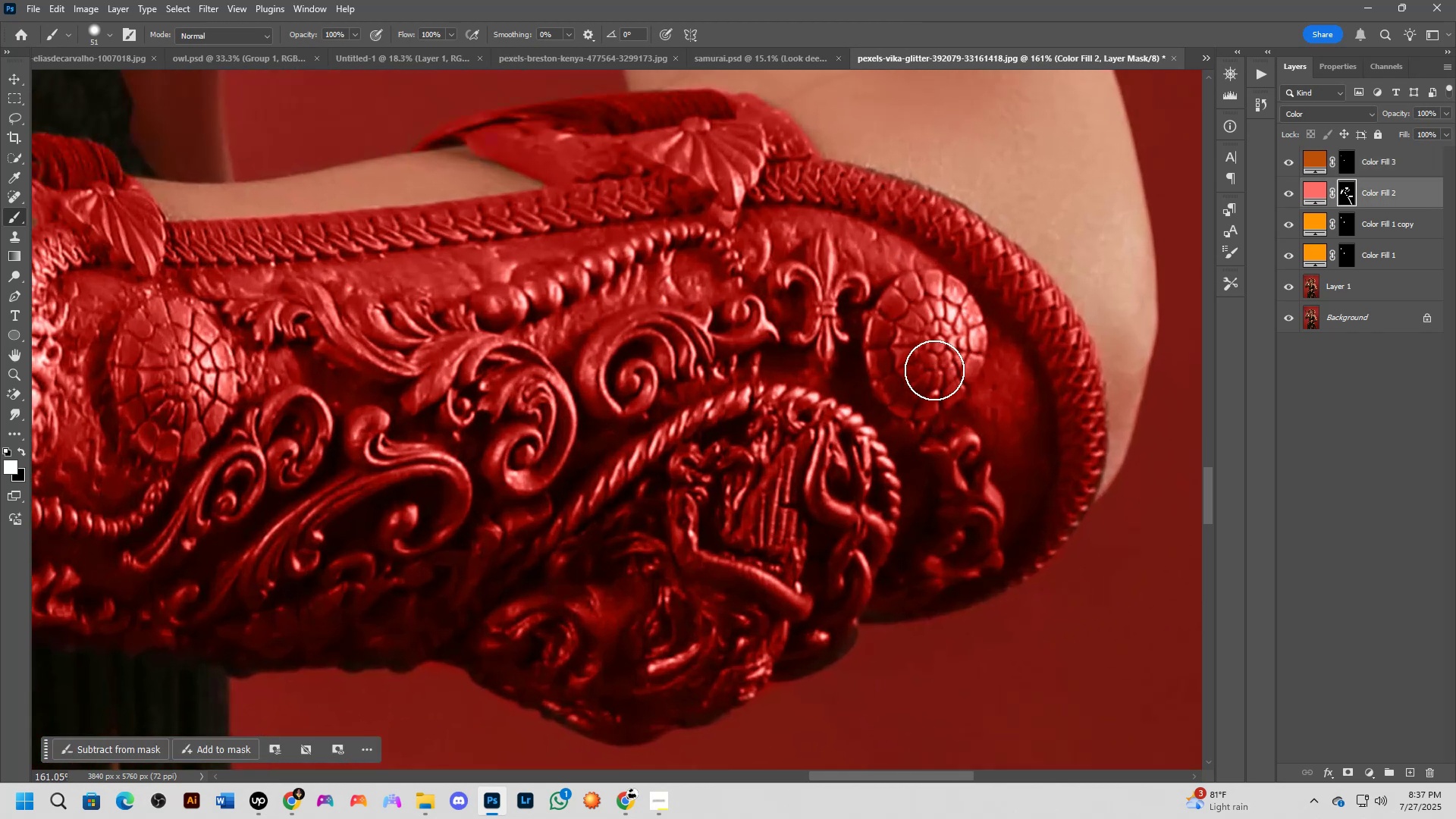 
key(X)
 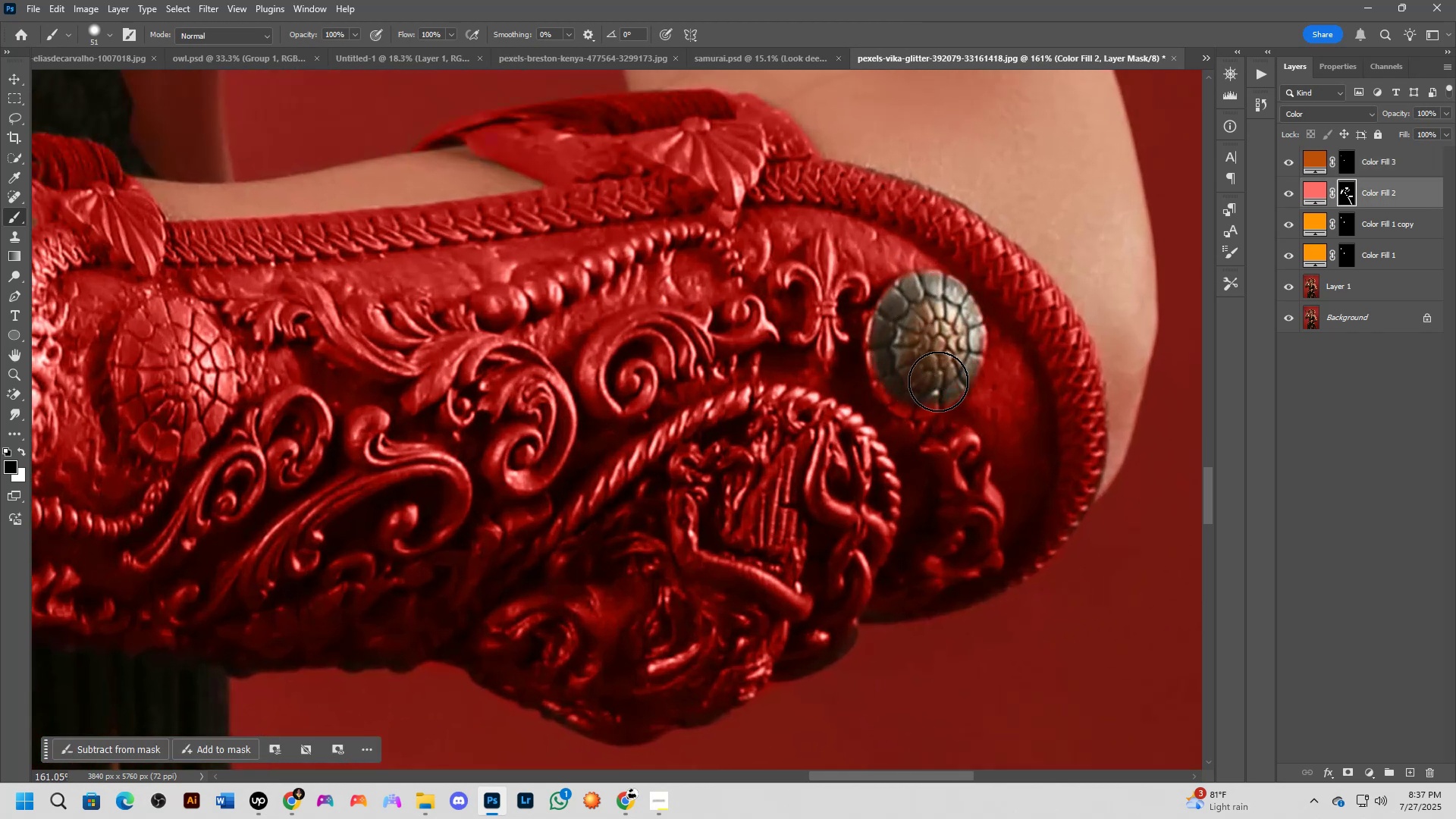 
wait(5.42)
 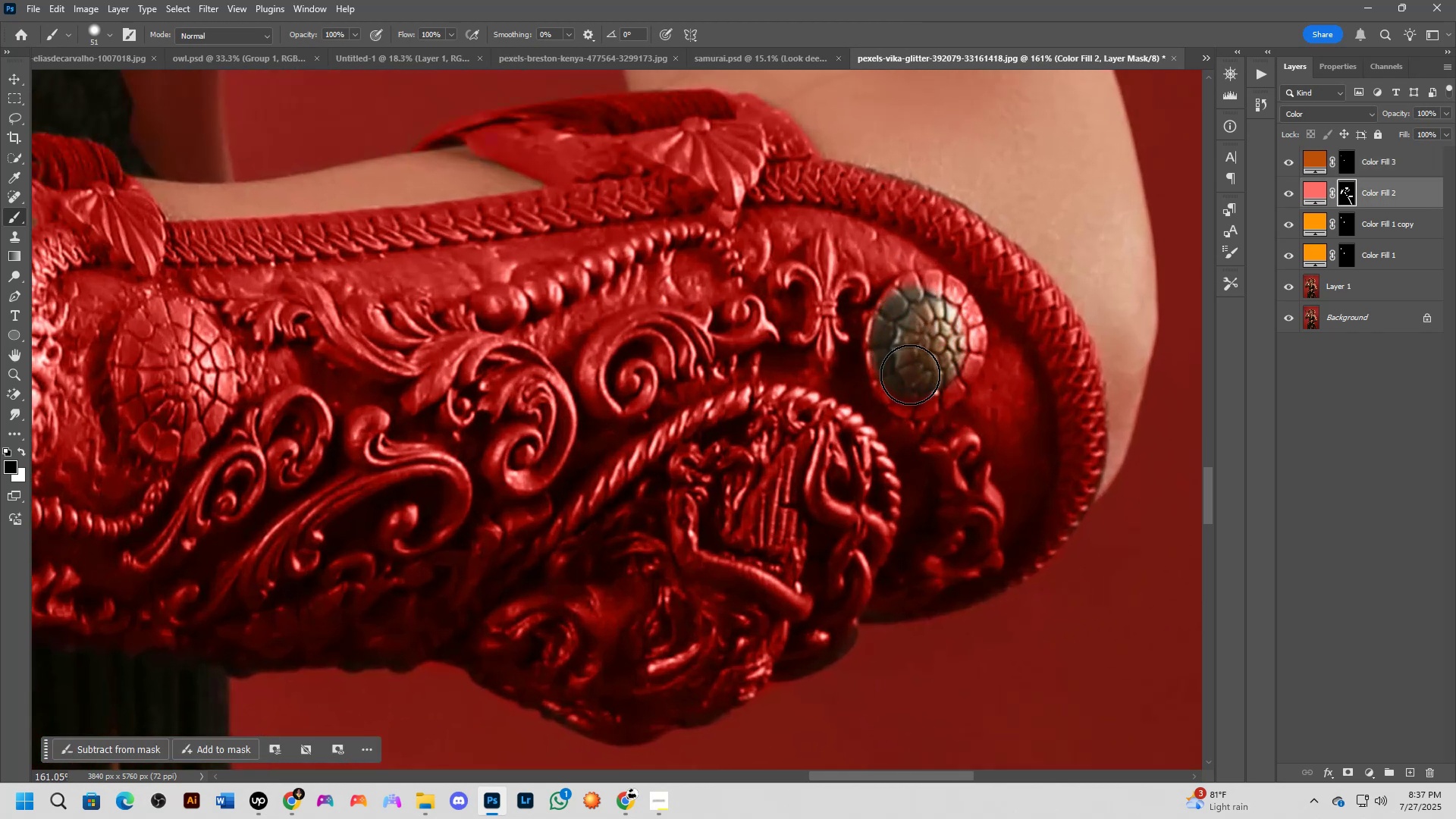 
key(Shift+ShiftLeft)
 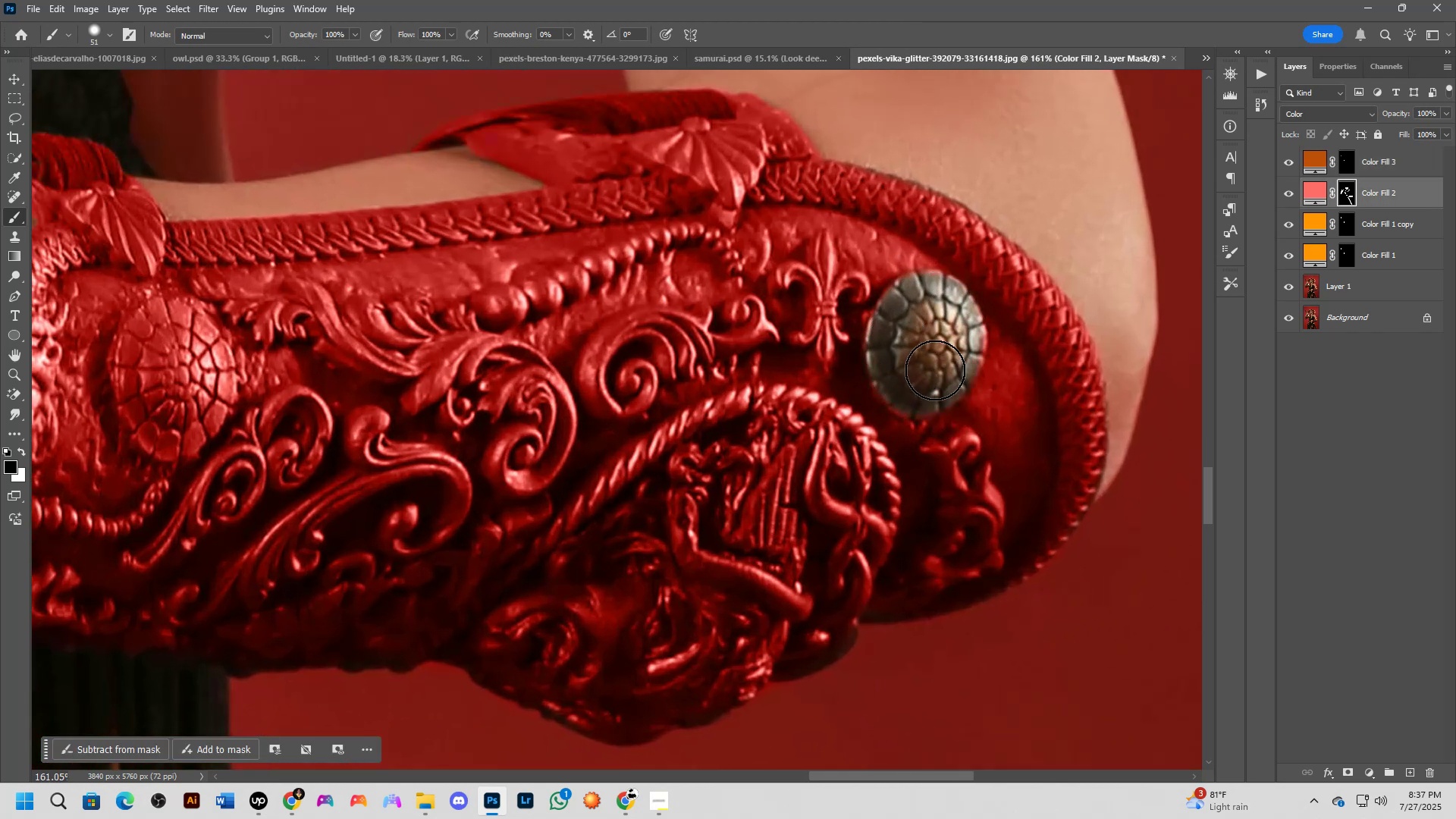 
scroll: coordinate [932, 374], scroll_direction: down, amount: 4.0
 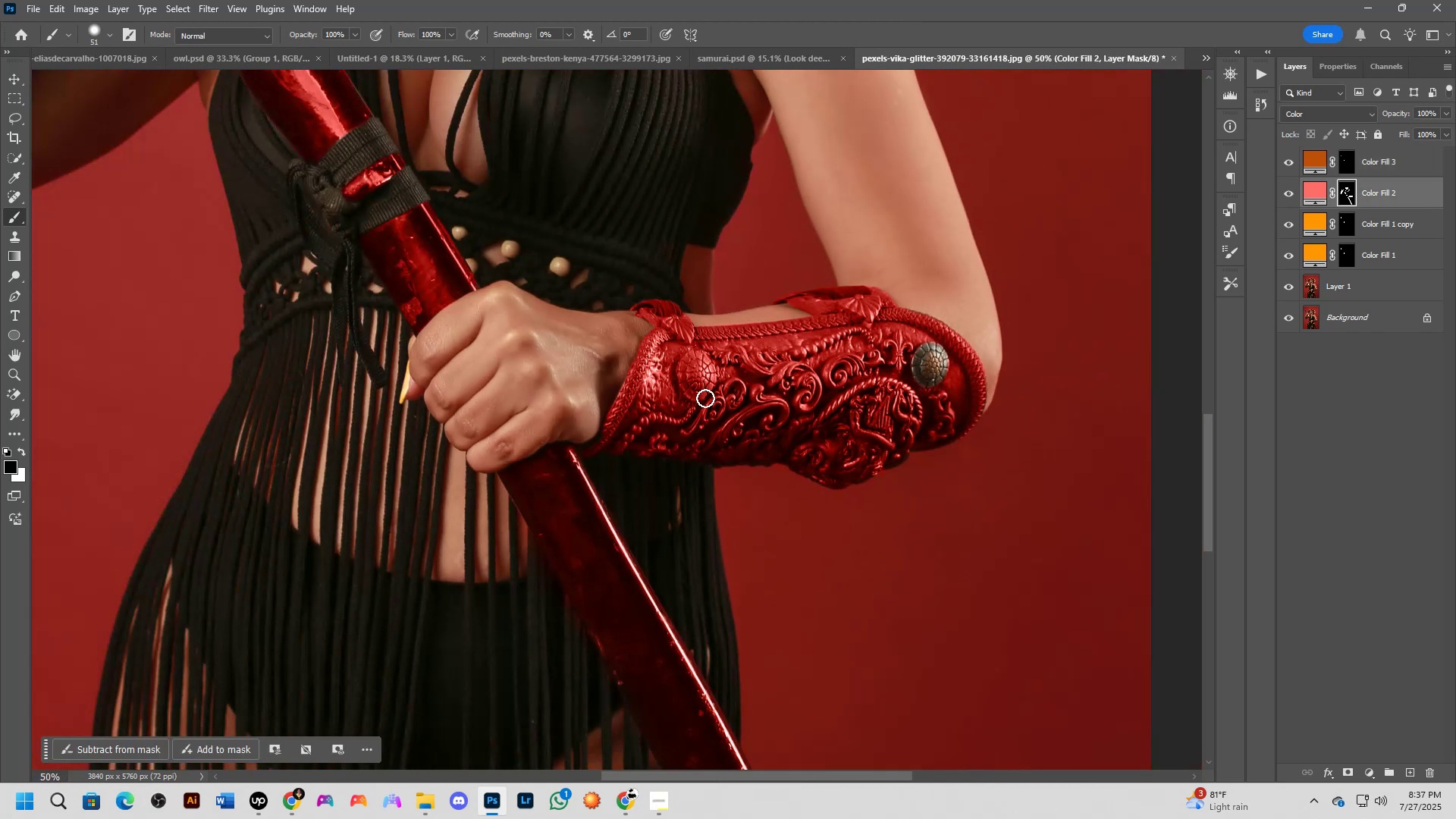 
key(Shift+ShiftLeft)
 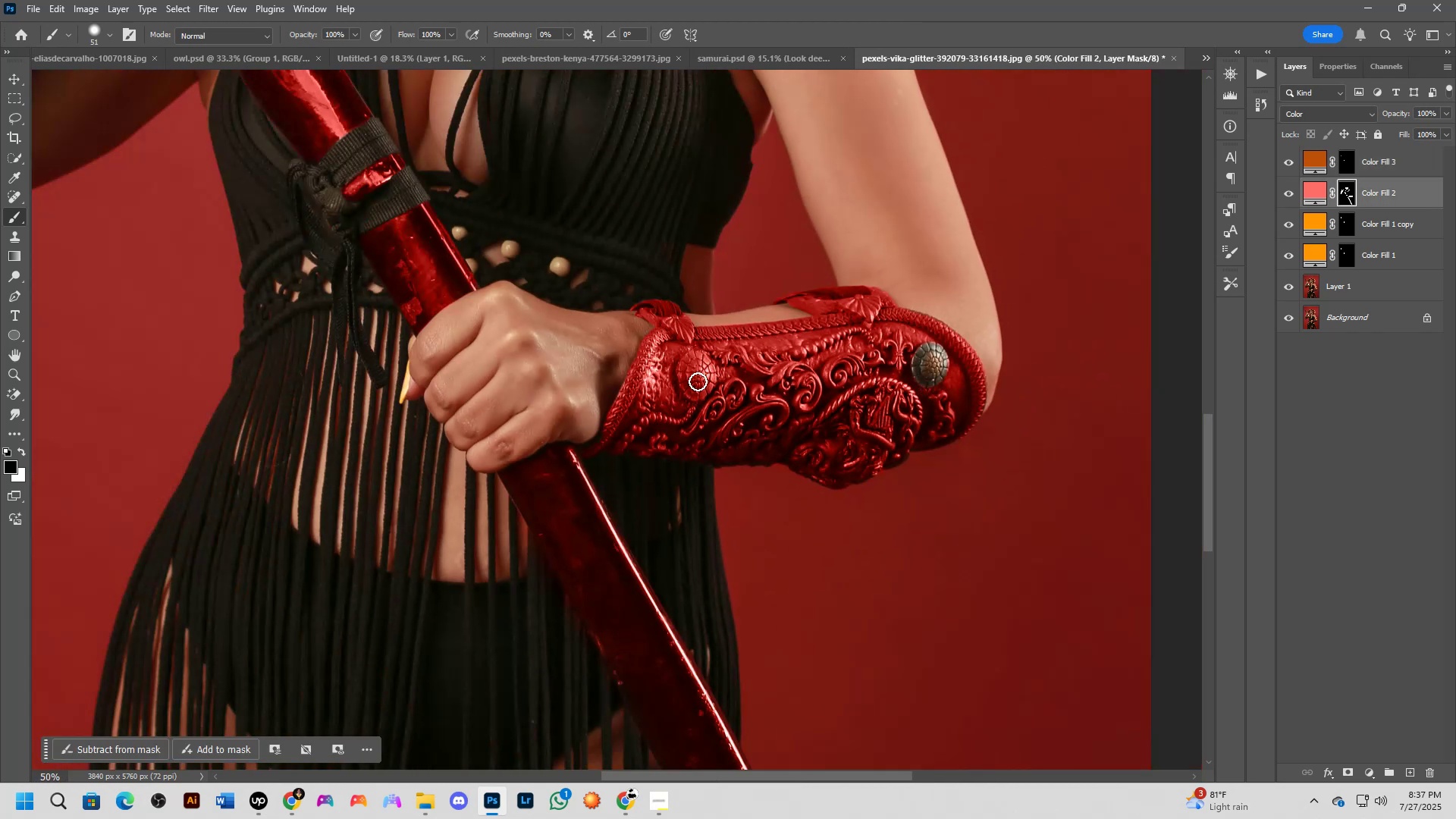 
scroll: coordinate [694, 350], scroll_direction: up, amount: 6.0
 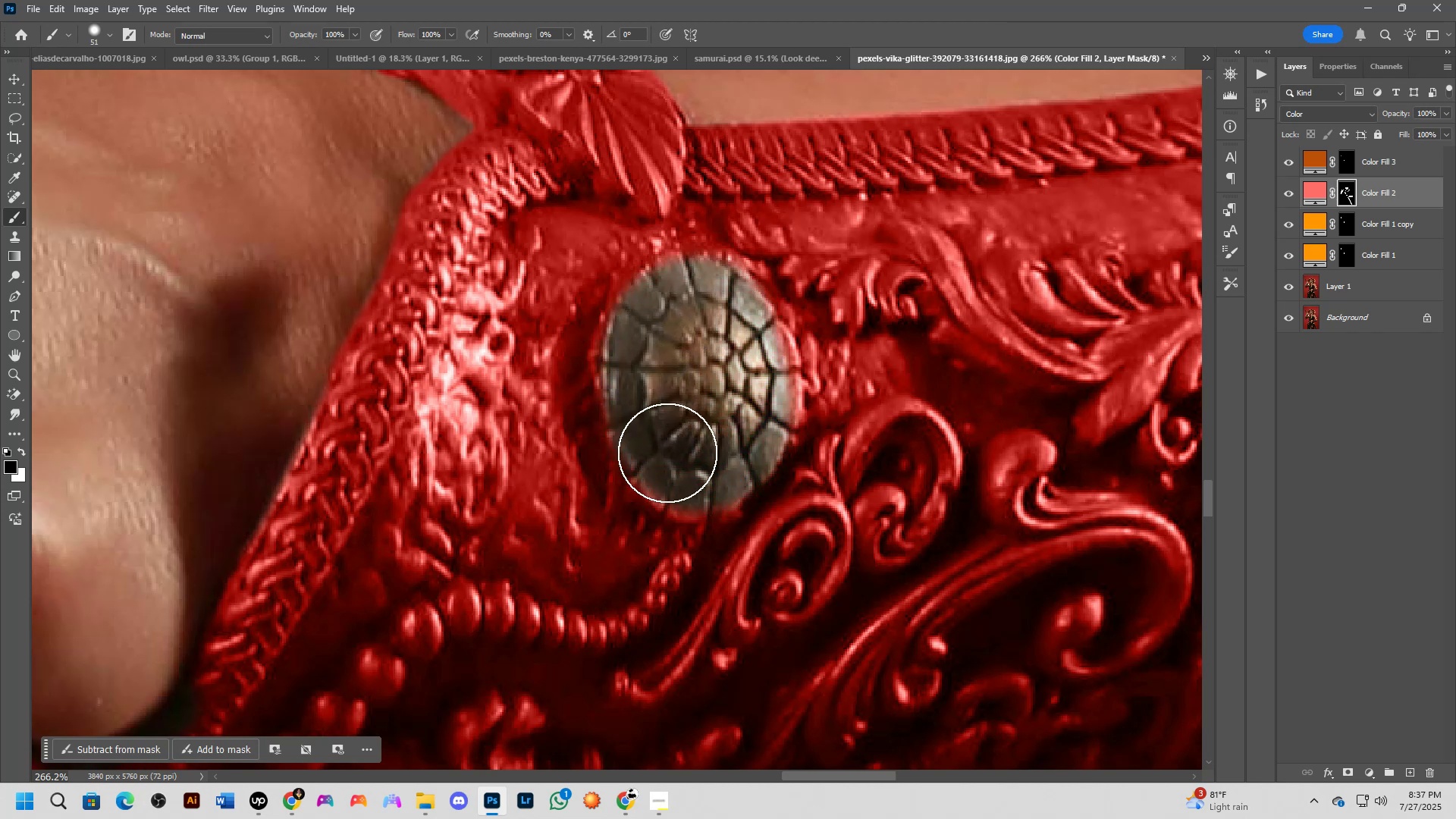 
wait(8.06)
 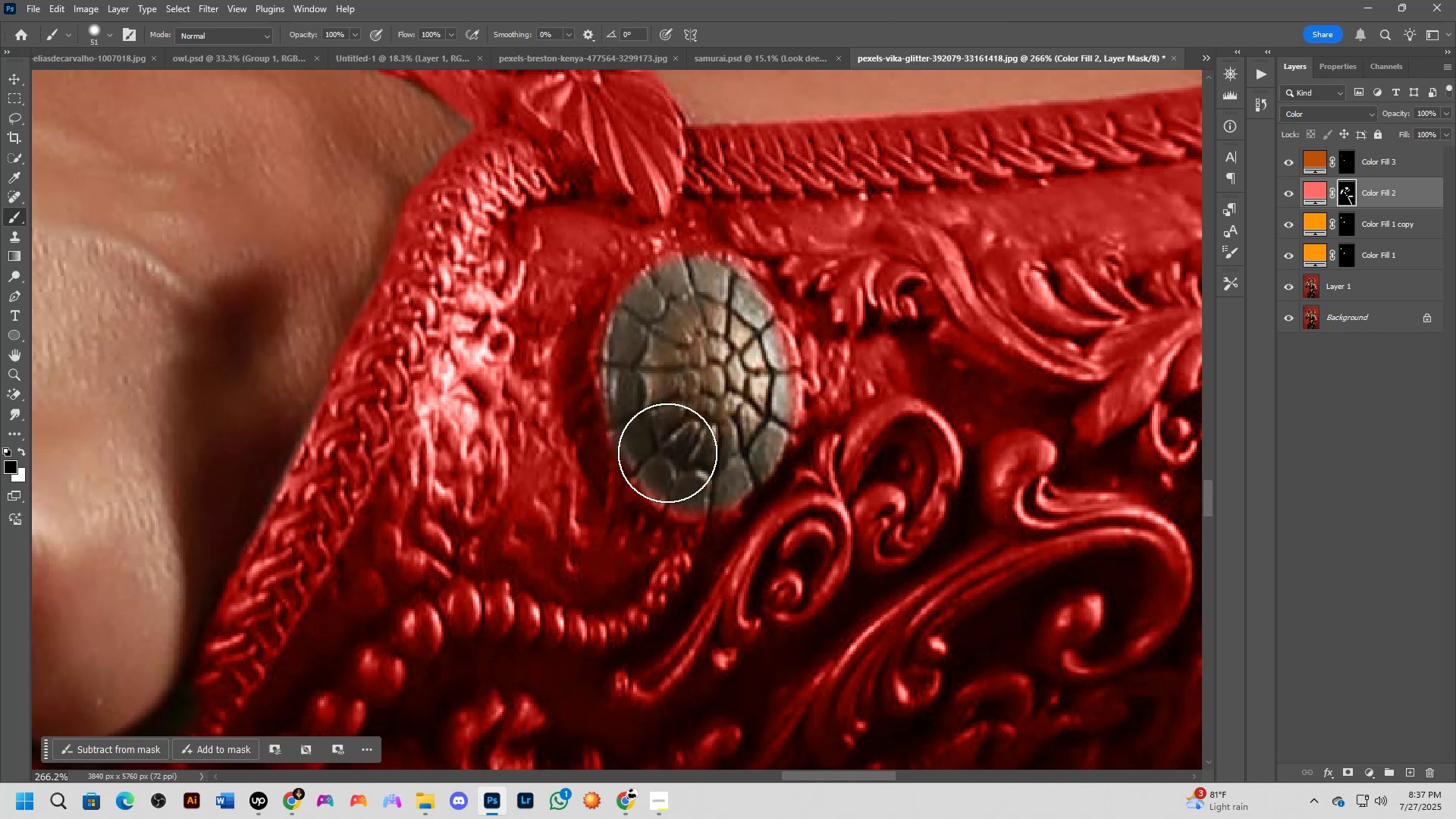 
key(Shift+ShiftLeft)
 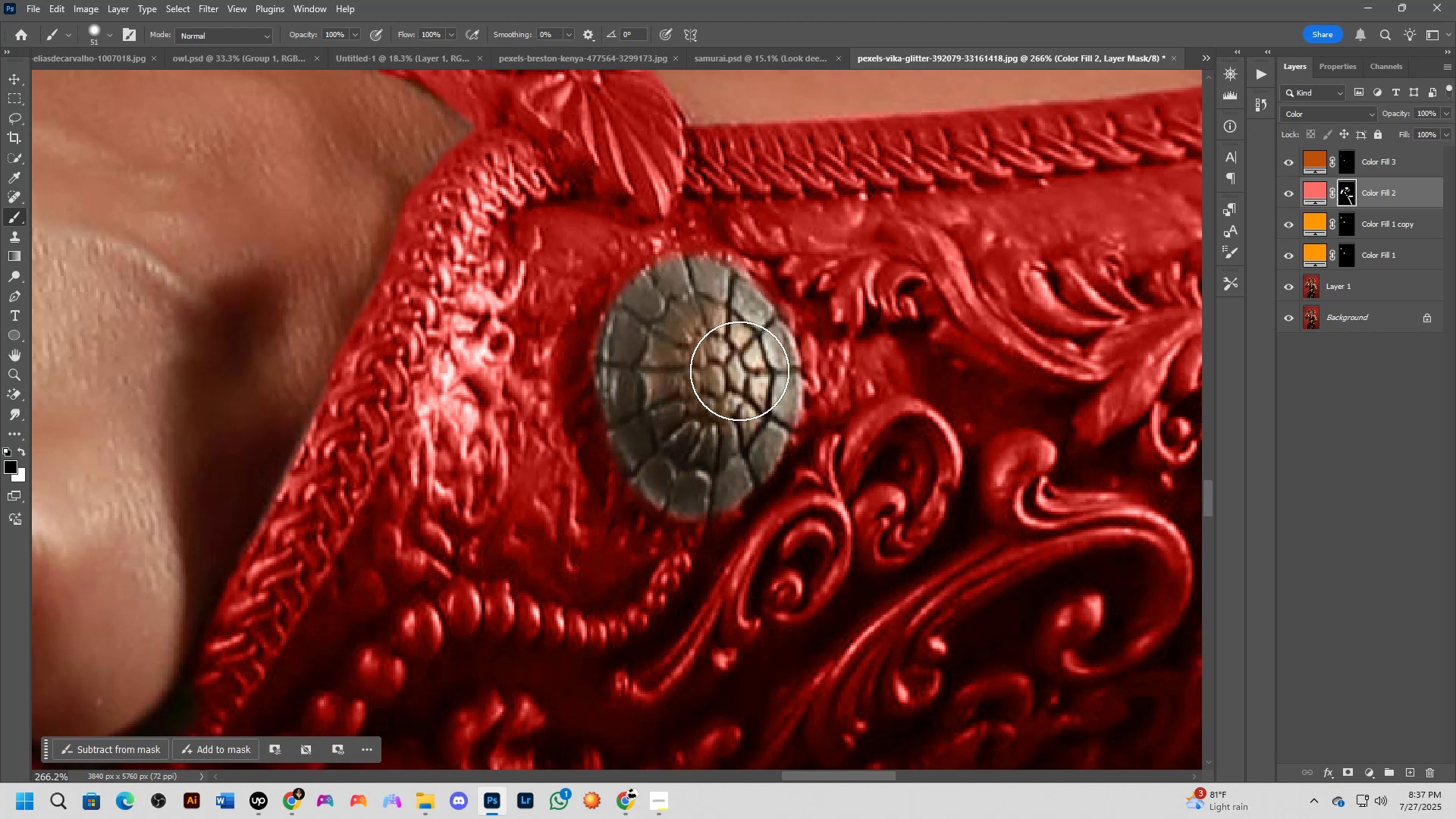 
scroll: coordinate [734, 382], scroll_direction: down, amount: 6.0
 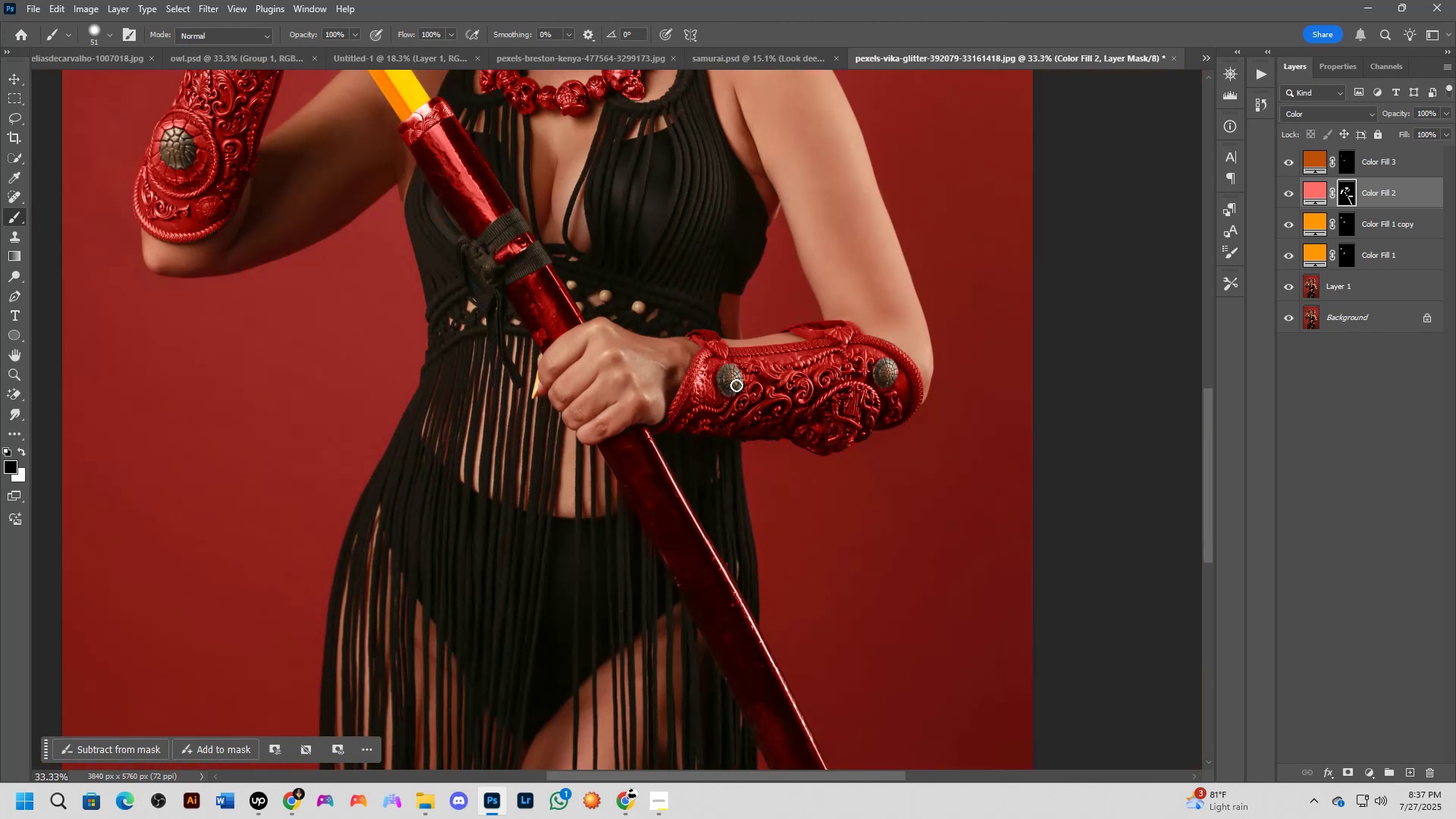 
key(Shift+ShiftLeft)
 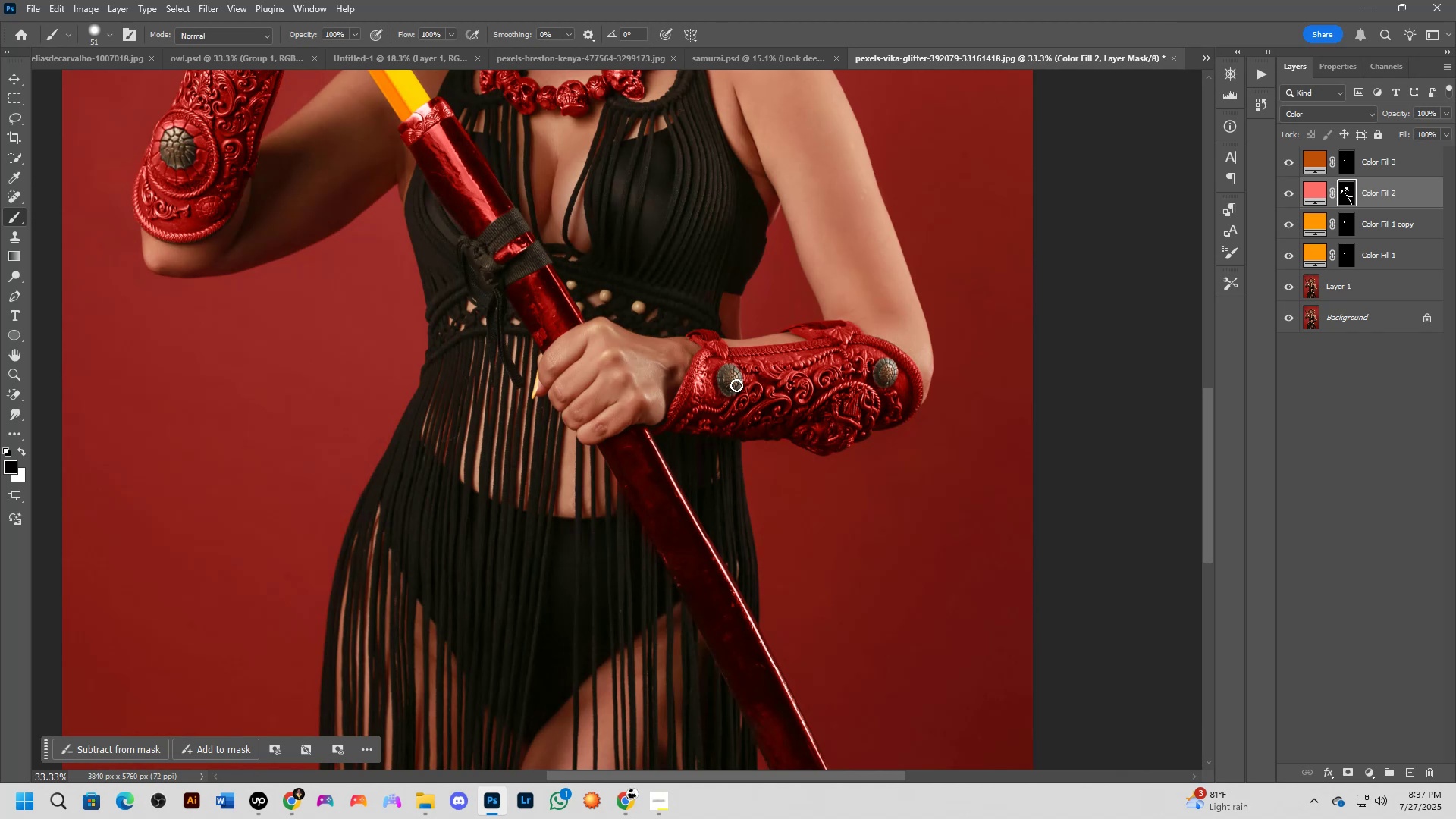 
wait(25.64)
 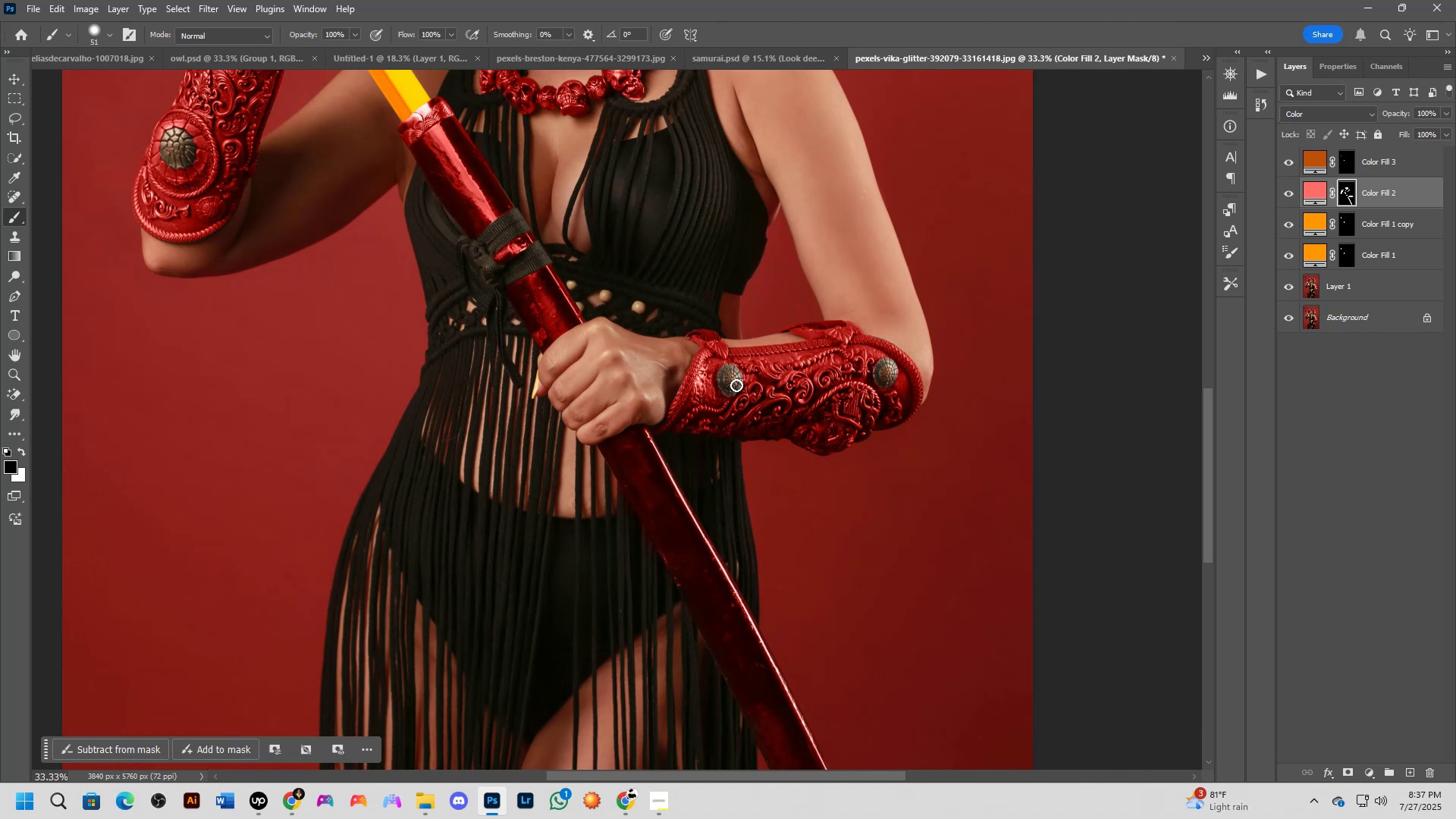 
key(Shift+ShiftLeft)
 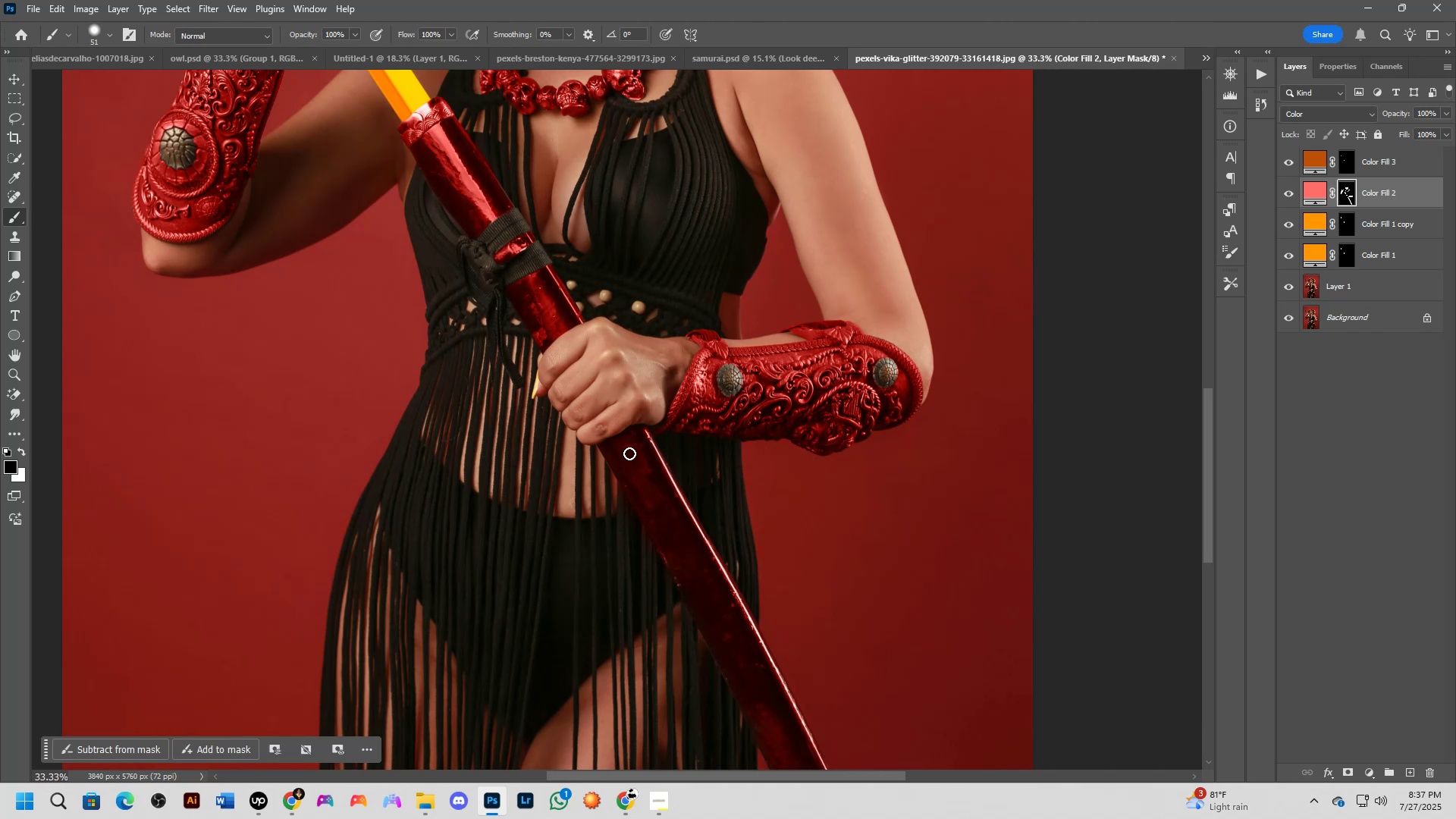 
scroll: coordinate [694, 386], scroll_direction: up, amount: 3.0
 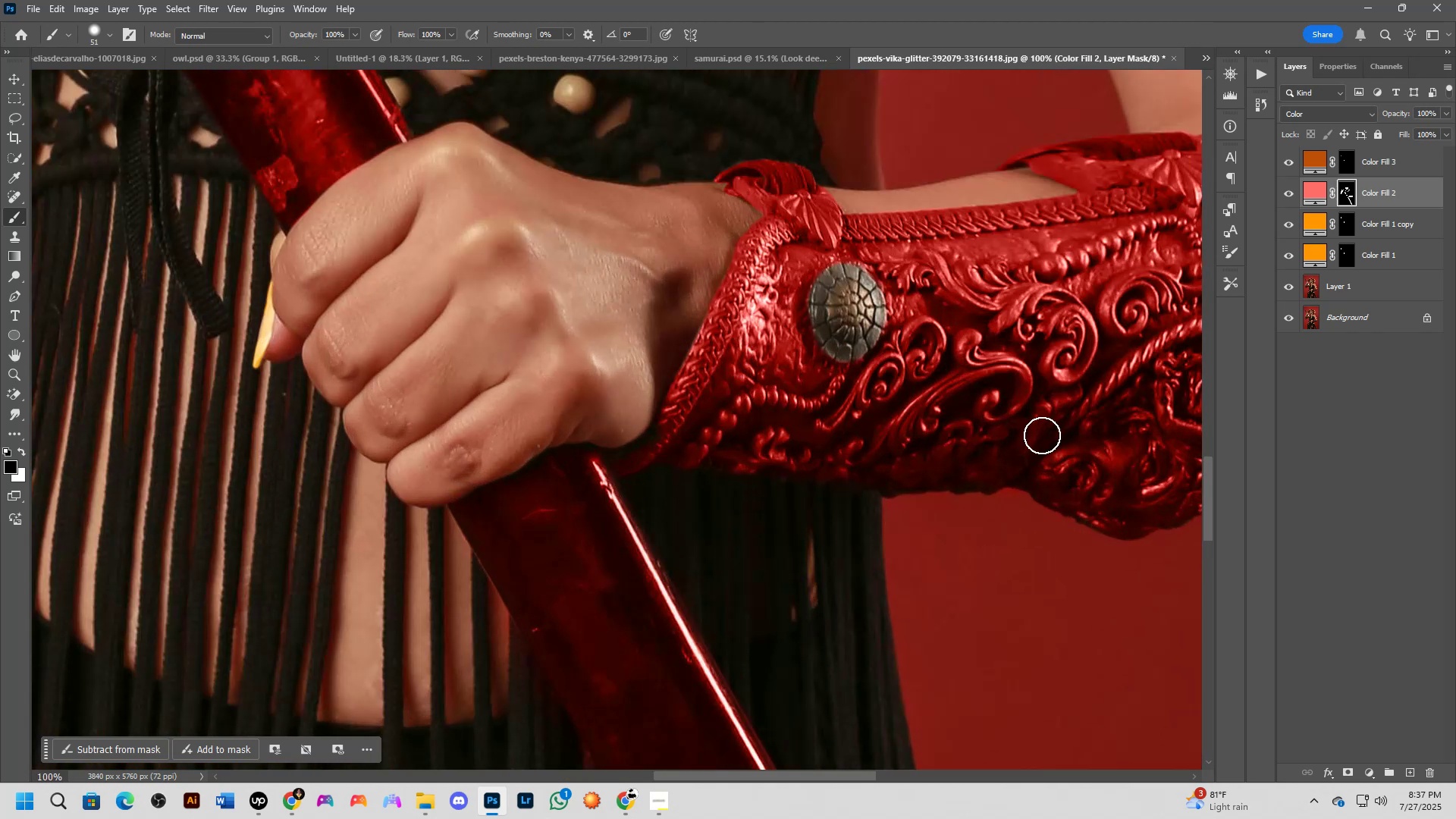 
hold_key(key=Space, duration=0.51)
 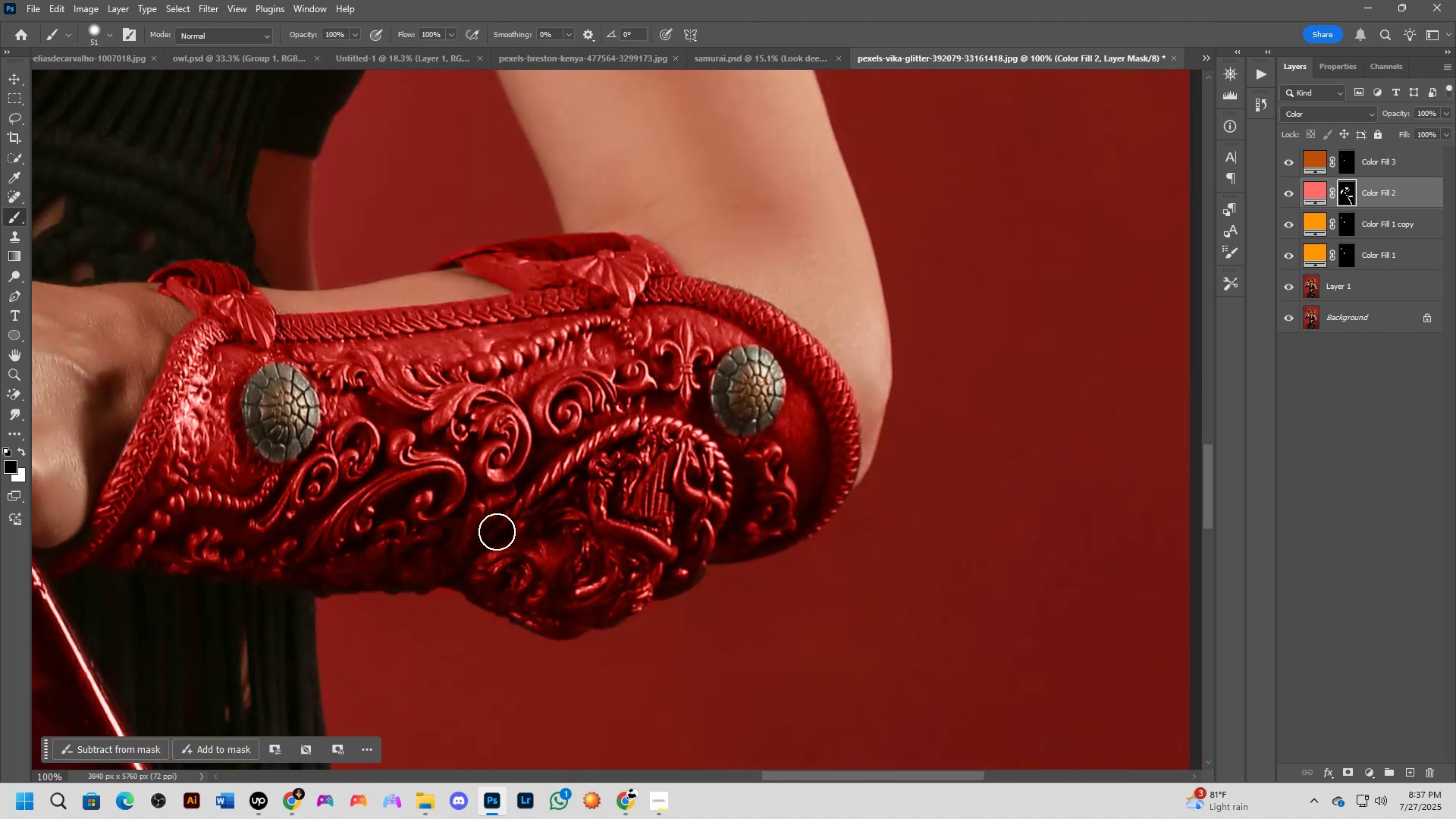 
key(Shift+ShiftLeft)
 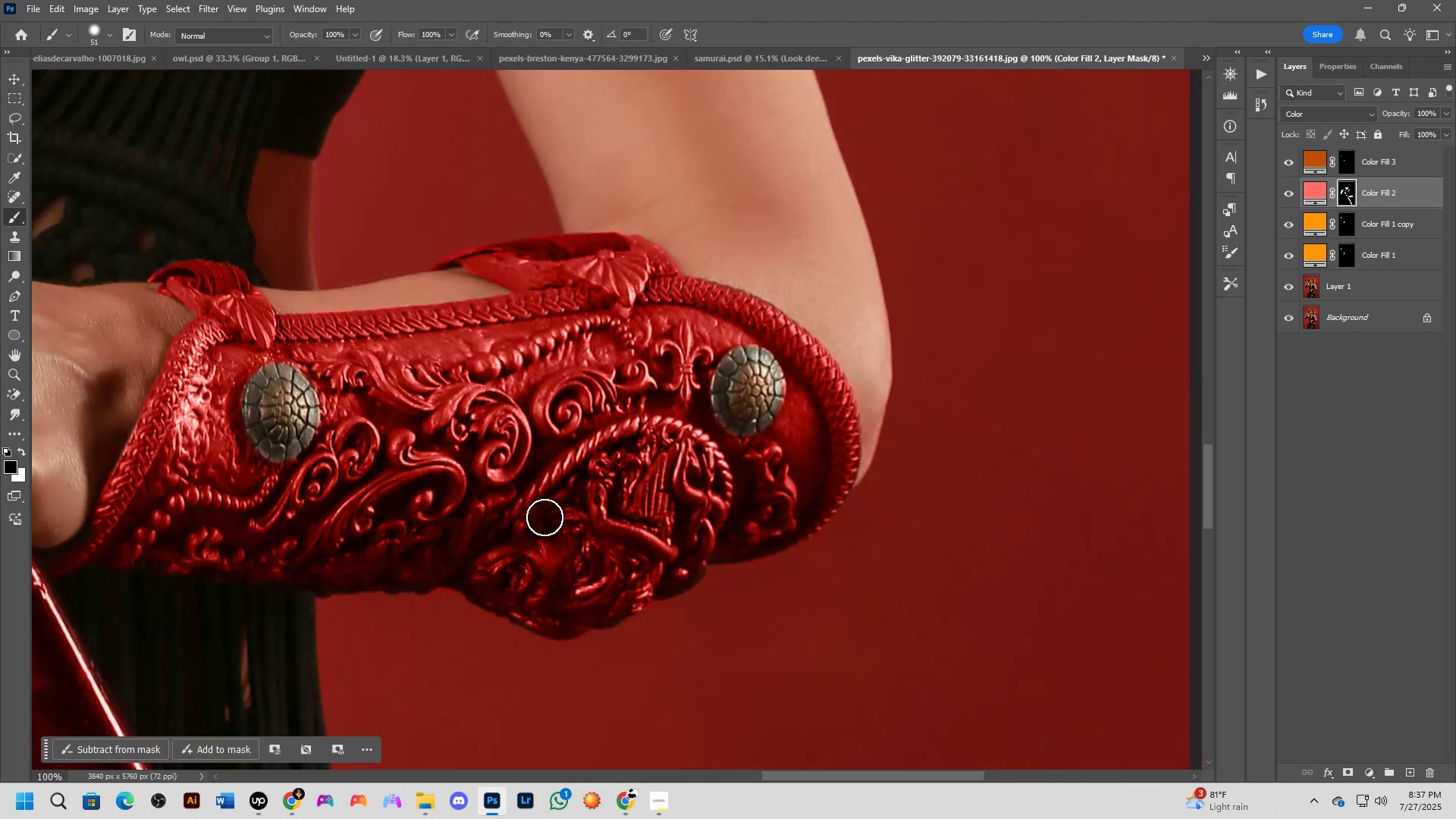 
scroll: coordinate [563, 513], scroll_direction: down, amount: 3.0
 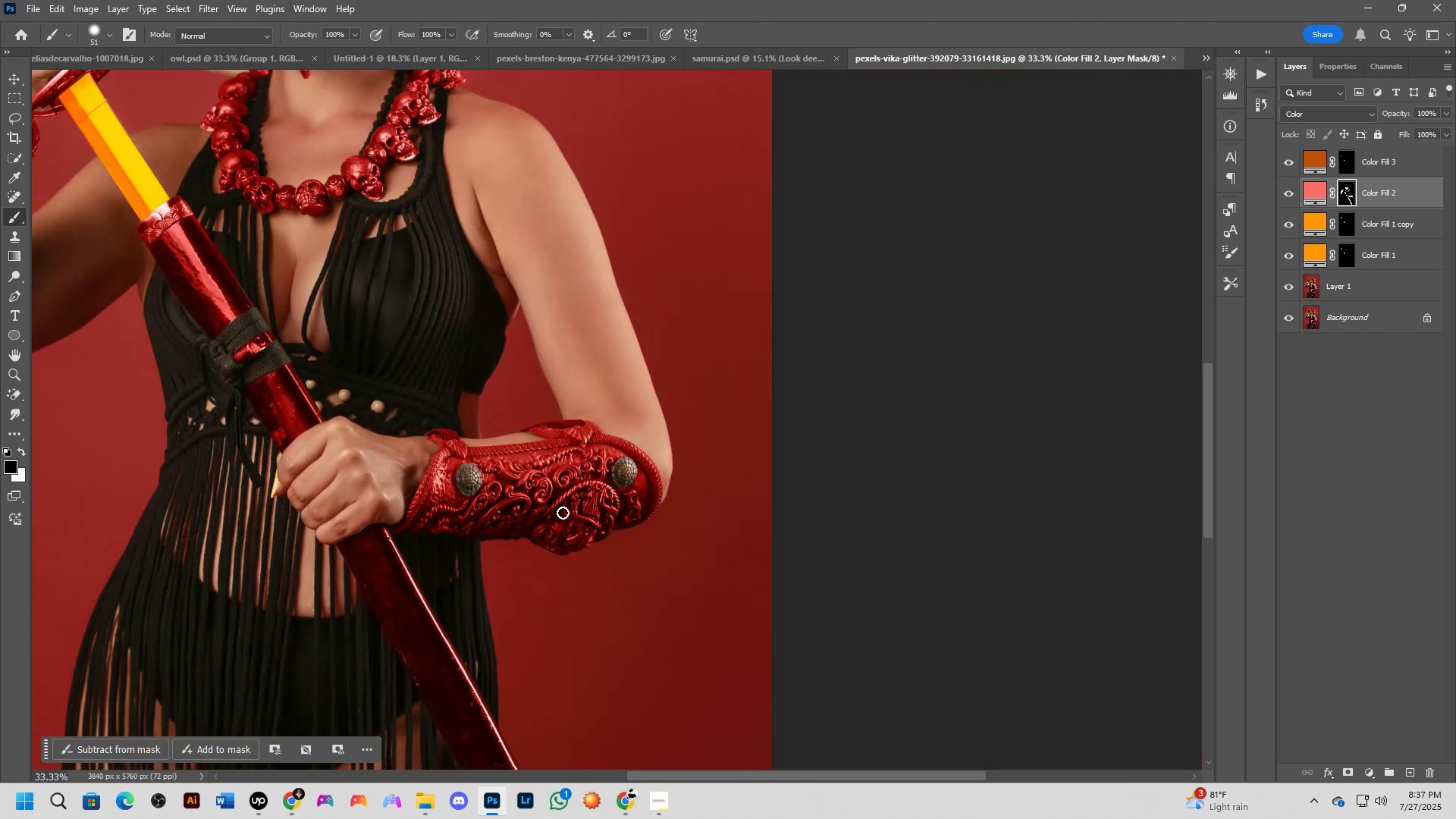 
hold_key(key=Space, duration=0.54)
 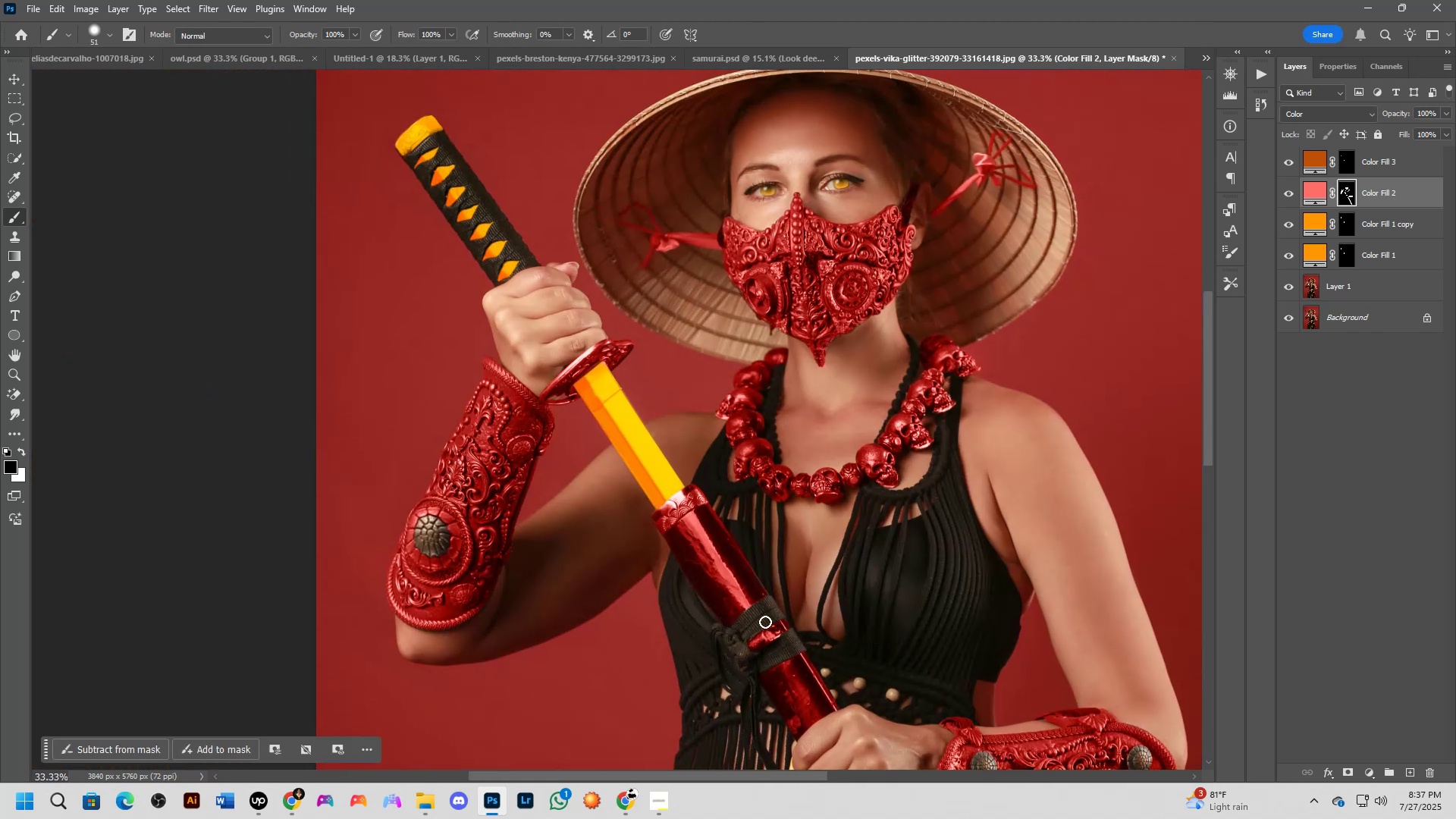 
hold_key(key=Space, duration=0.58)
 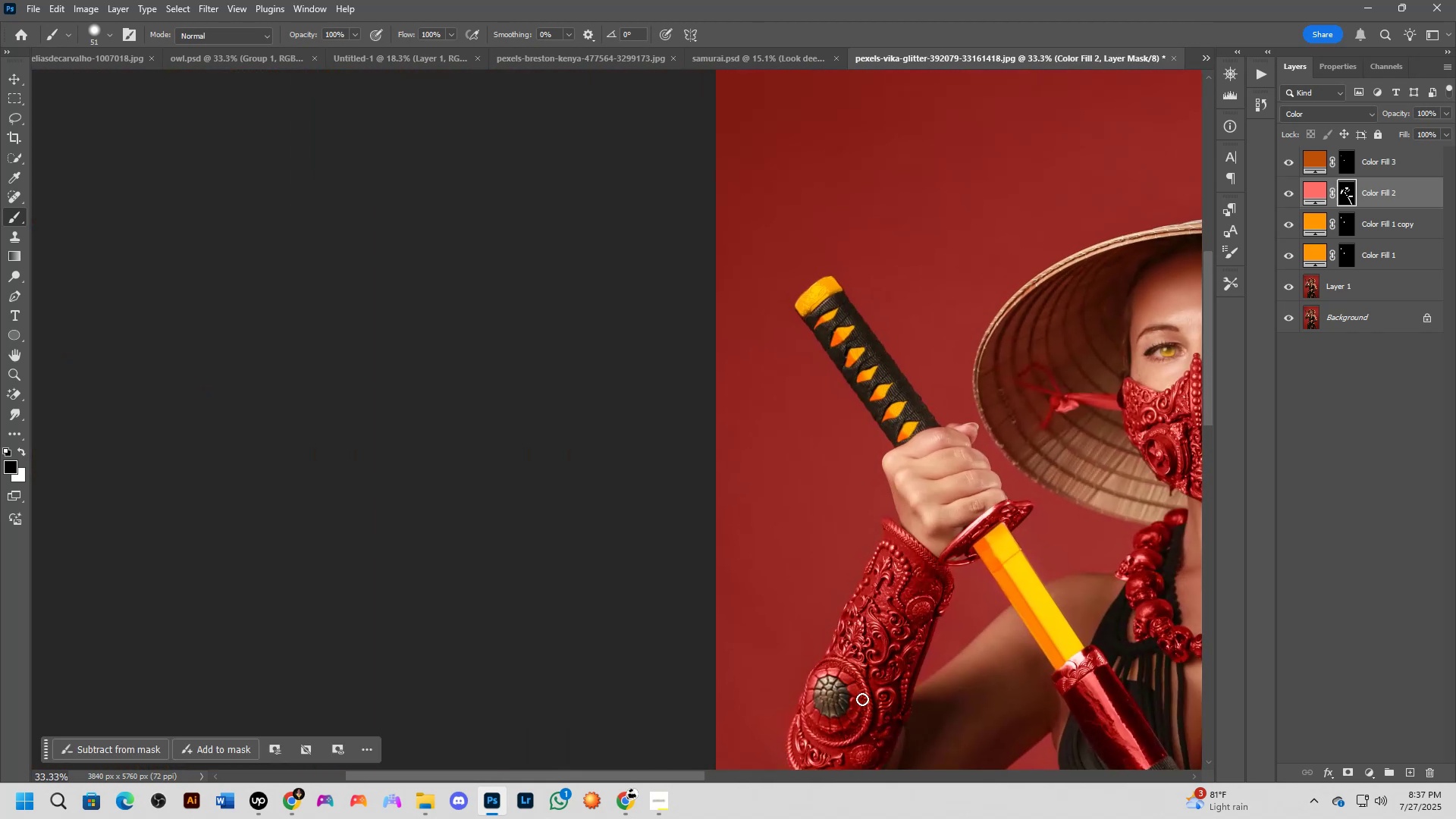 
scroll: coordinate [866, 675], scroll_direction: up, amount: 3.0
 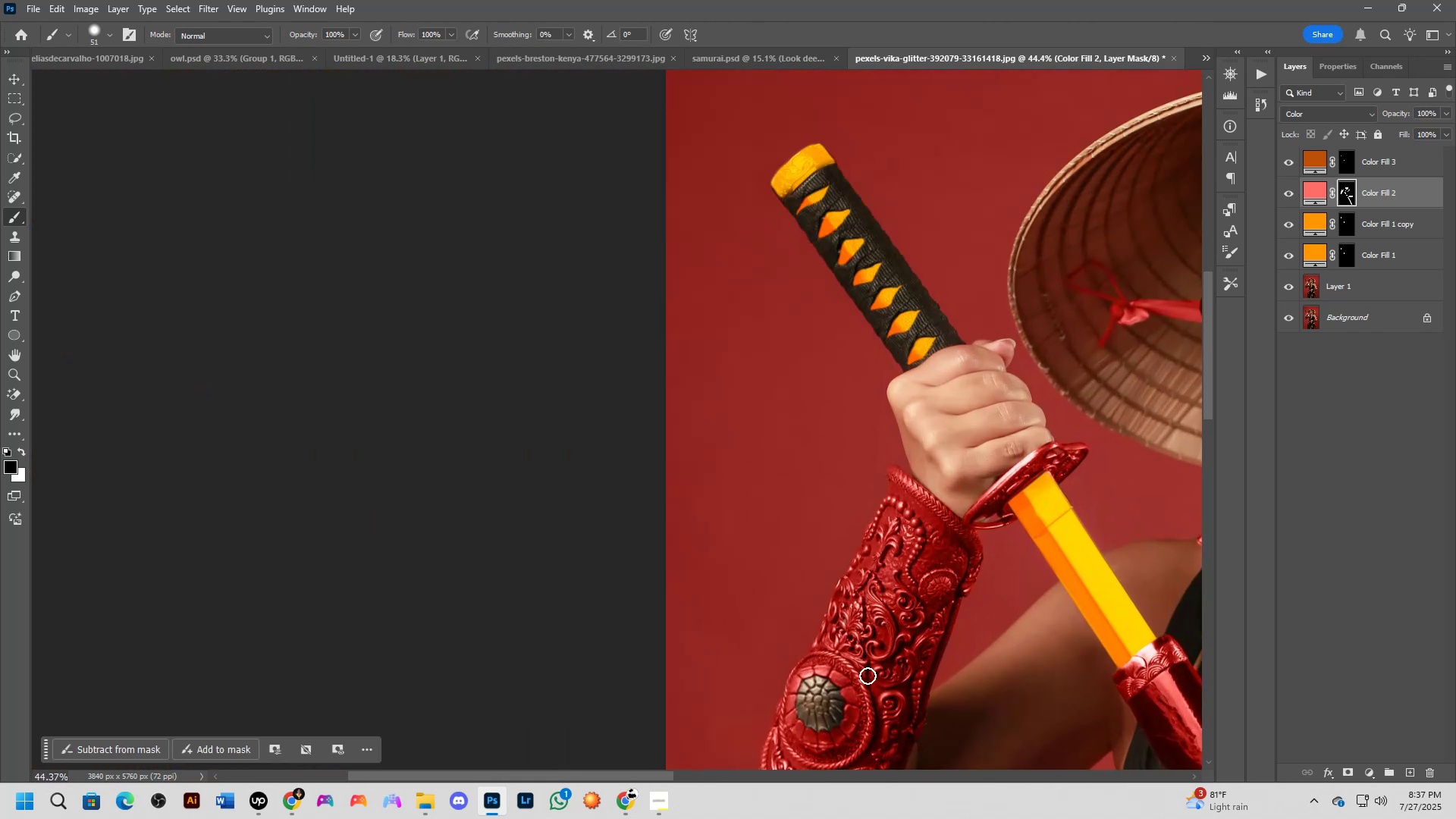 
hold_key(key=Space, duration=0.63)
 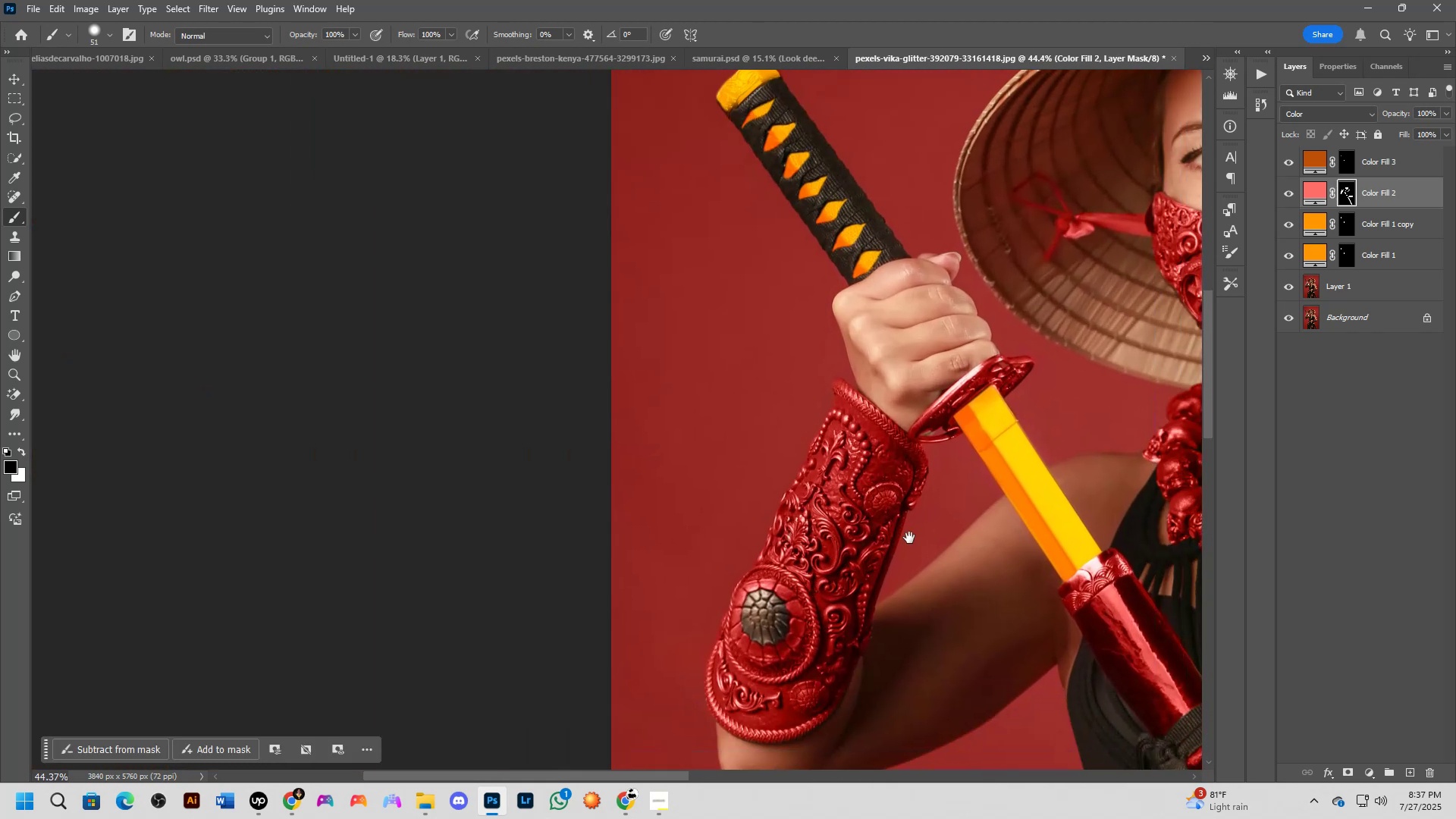 
key(Shift+ShiftLeft)
 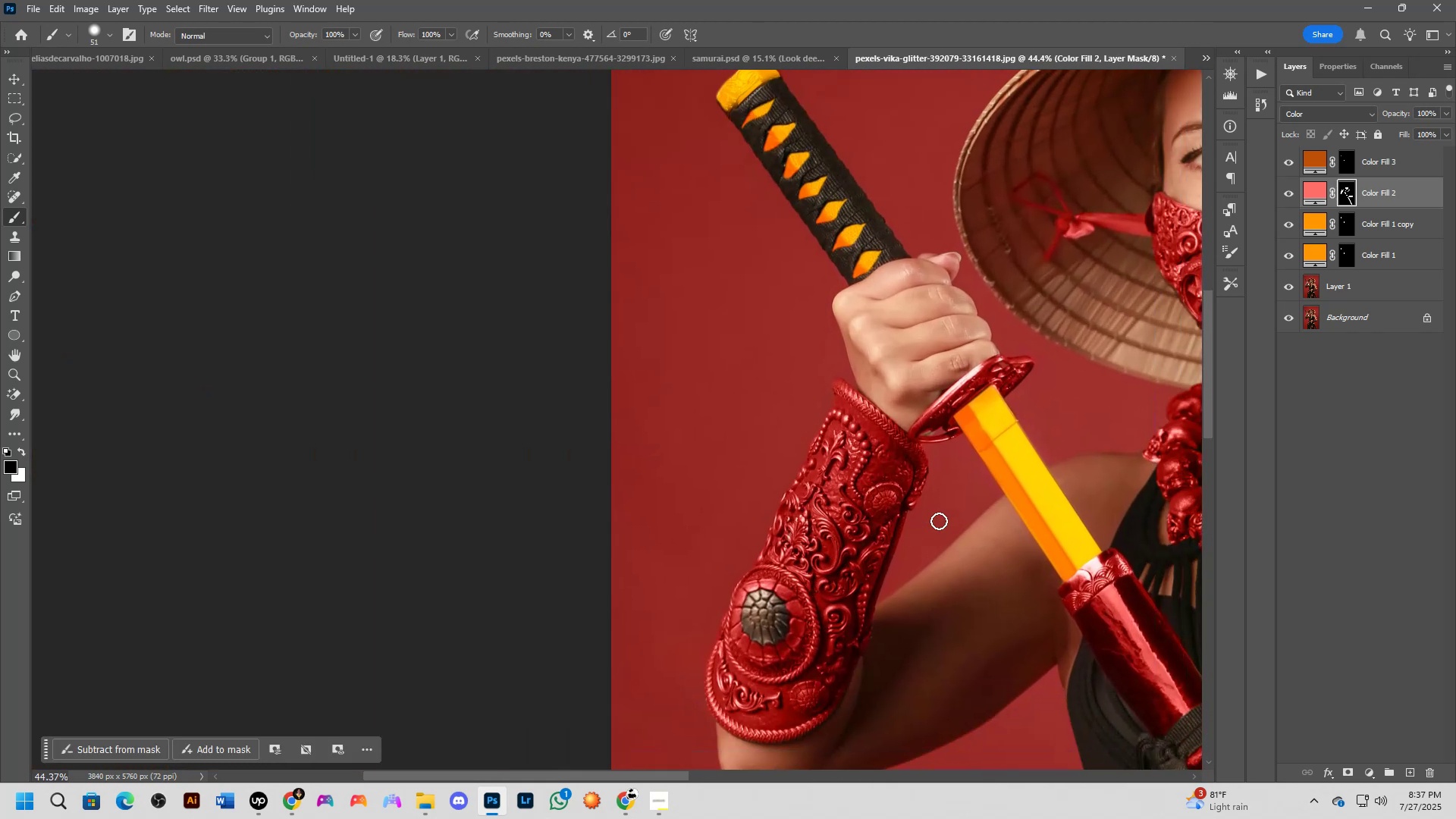 
scroll: coordinate [743, 485], scroll_direction: up, amount: 15.0
 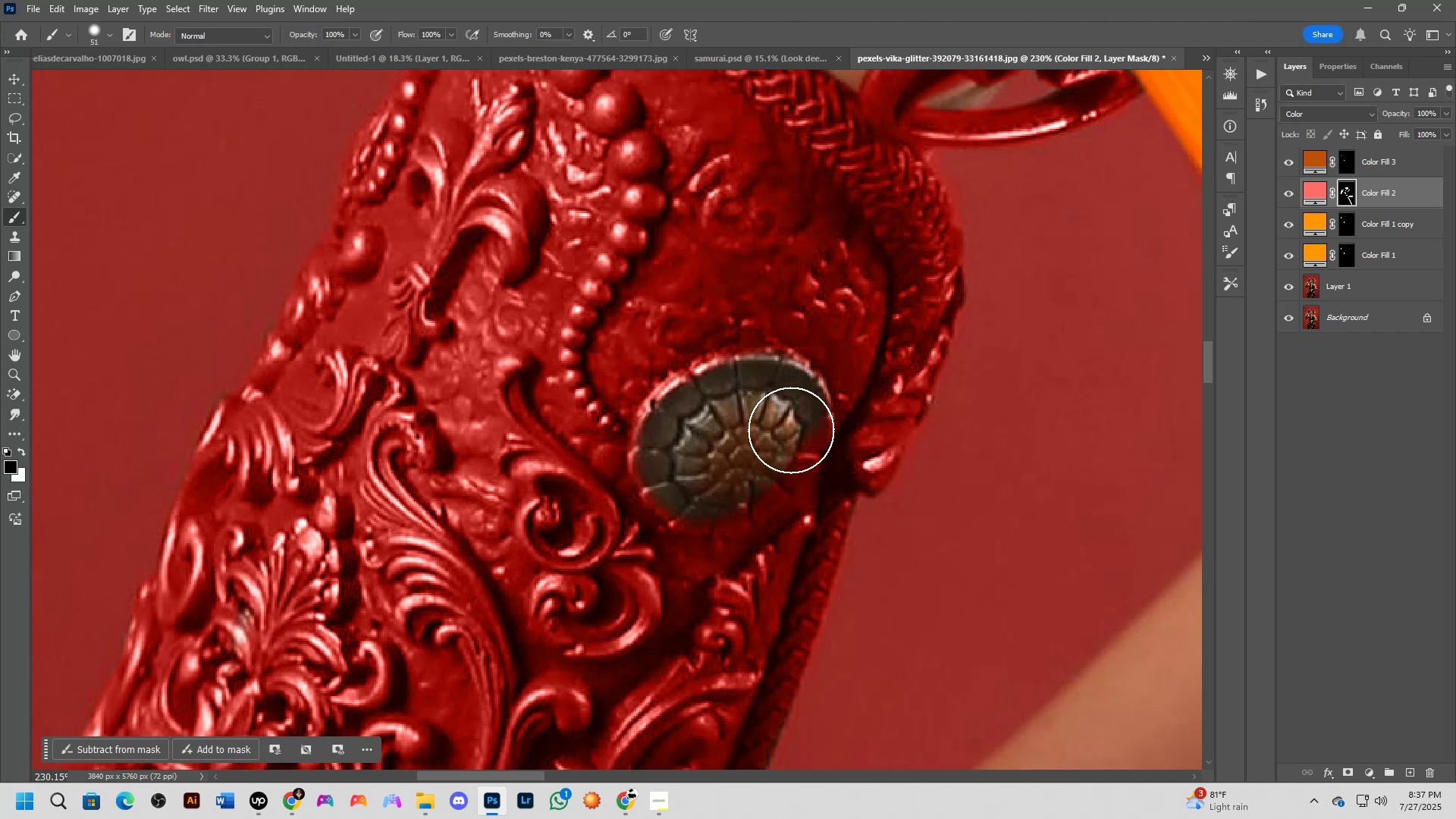 
scroll: coordinate [648, 467], scroll_direction: down, amount: 9.0
 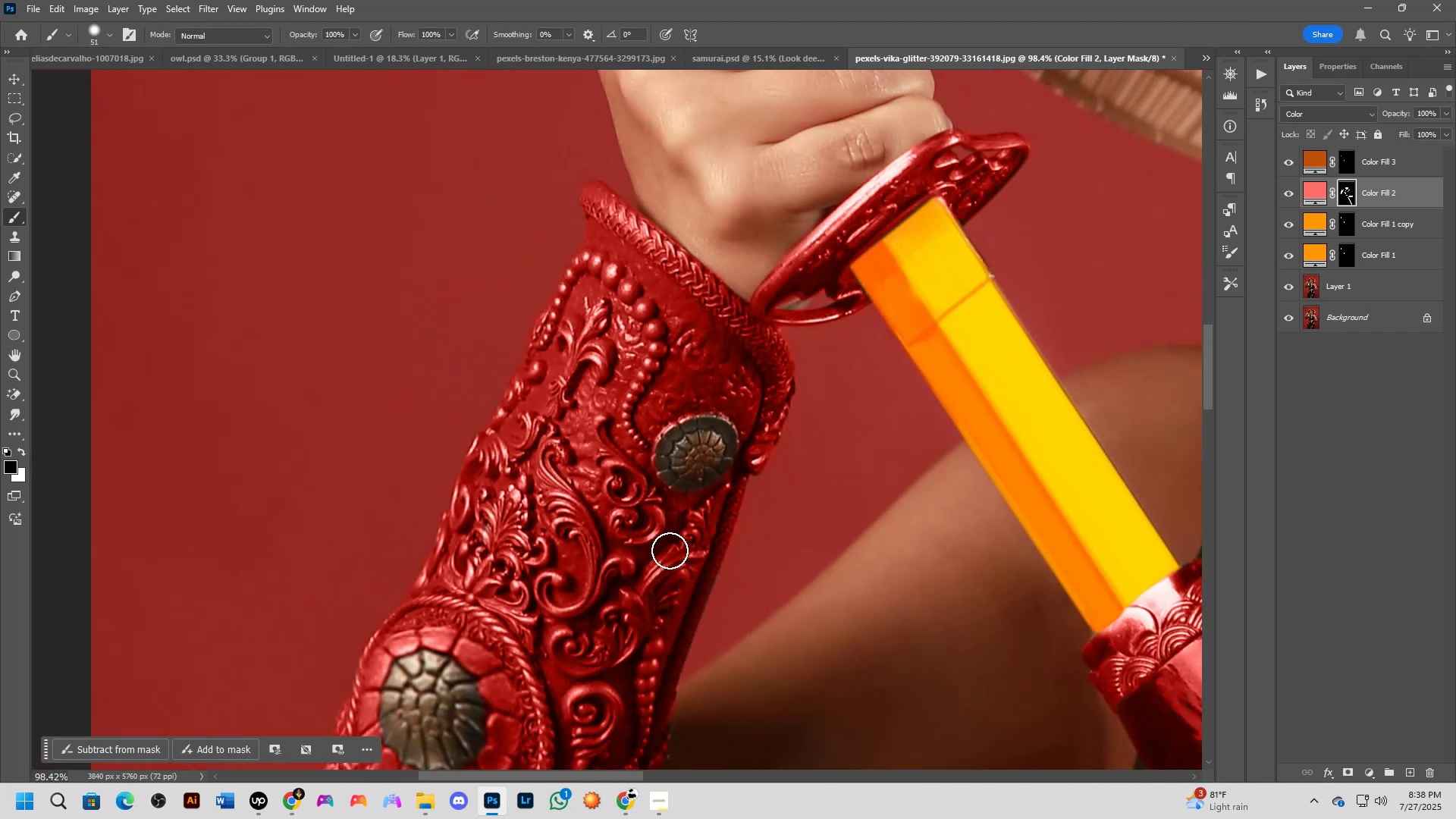 
hold_key(key=Space, duration=0.34)
 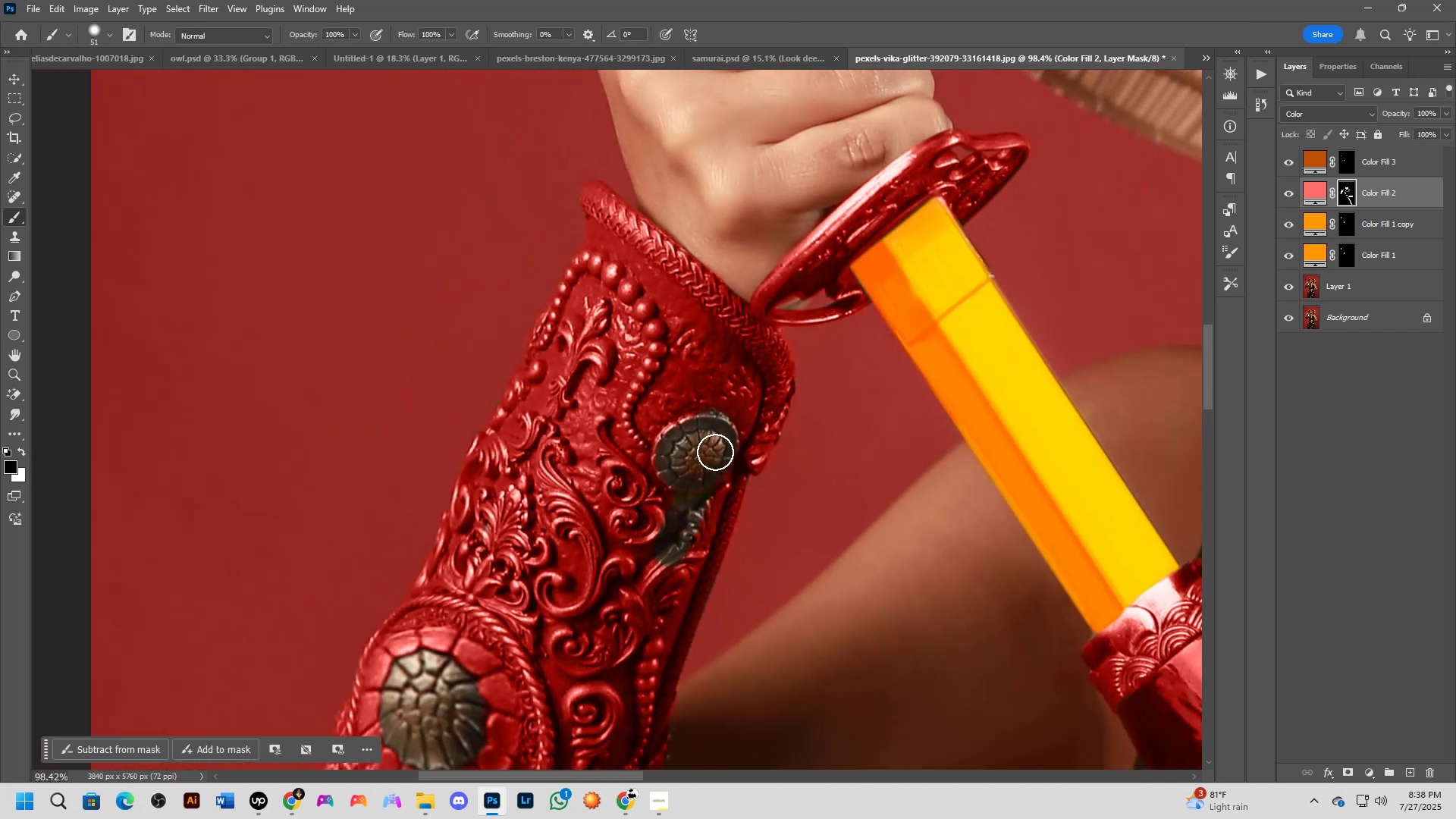 
key(Control+ControlLeft)
 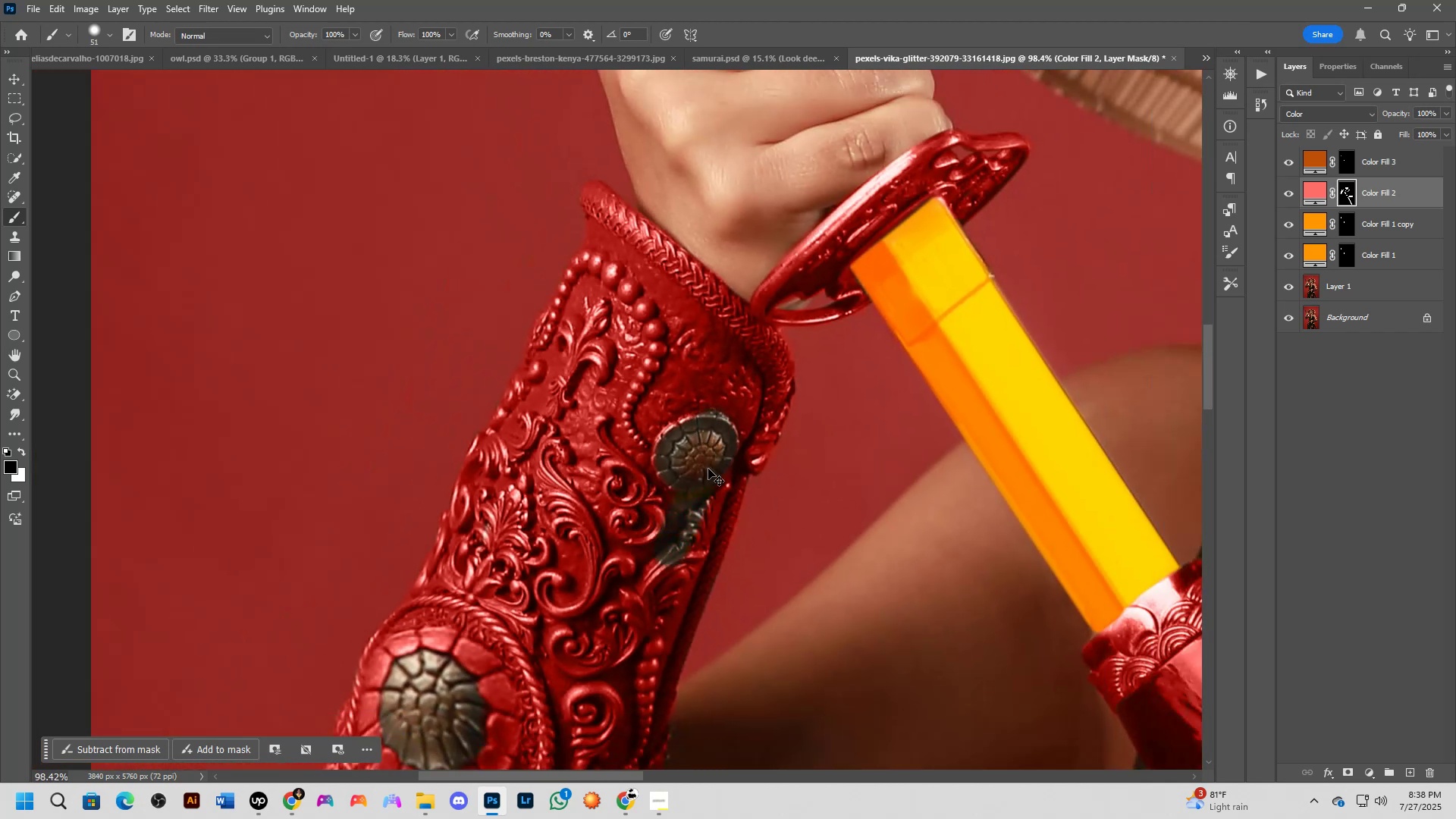 
key(Control+Z)
 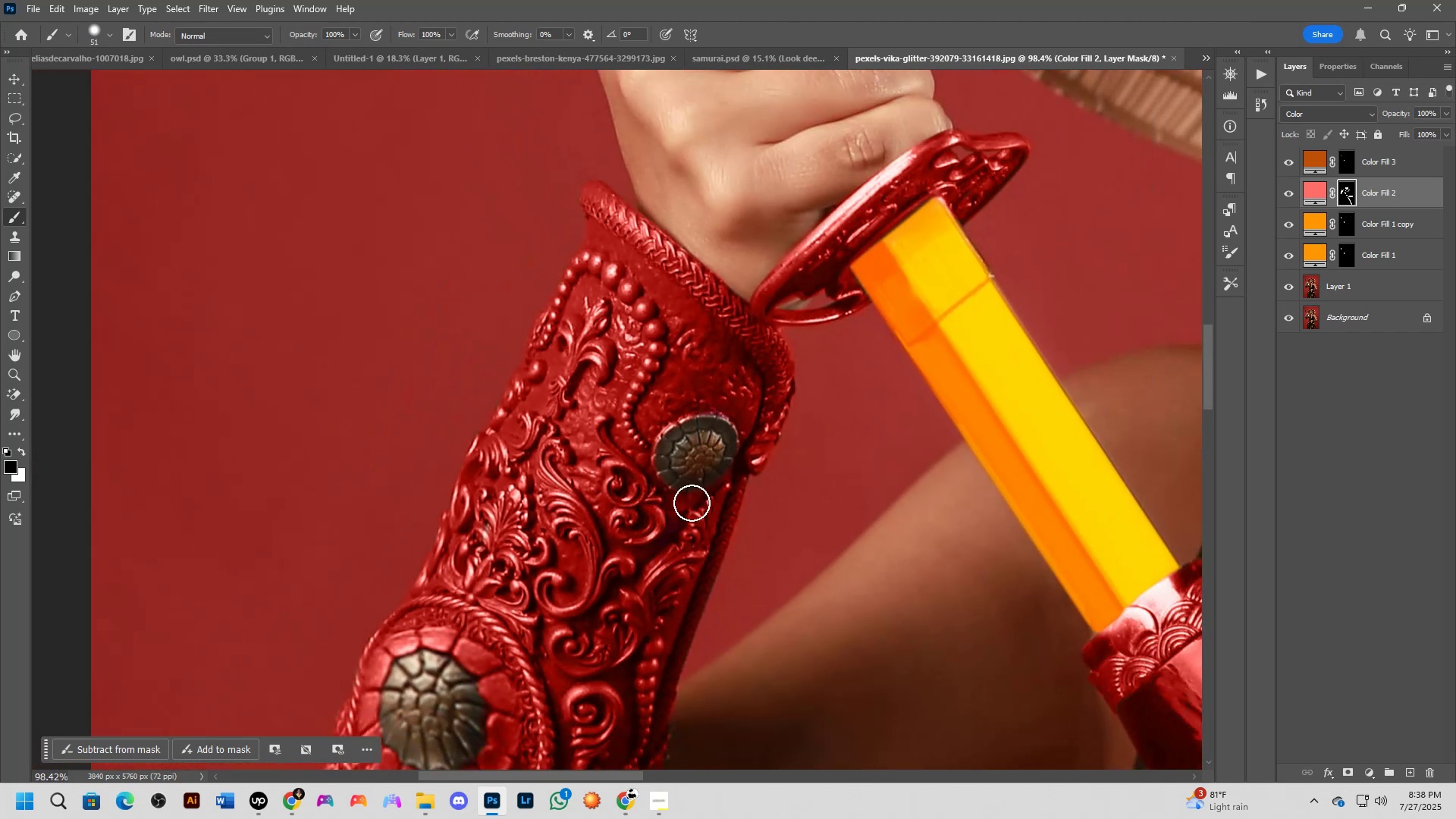 
hold_key(key=Space, duration=0.41)
 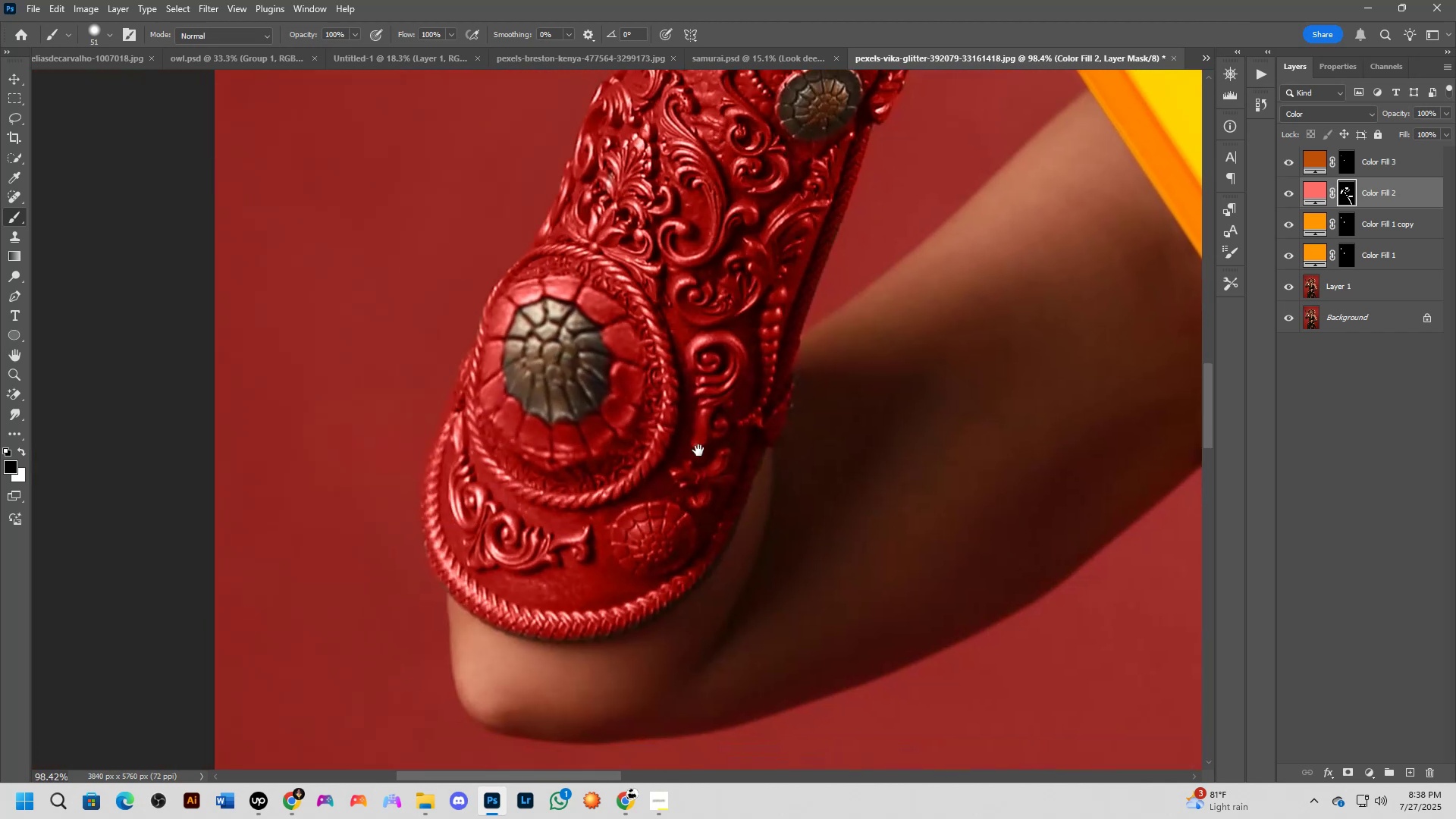 
scroll: coordinate [662, 484], scroll_direction: up, amount: 10.0
 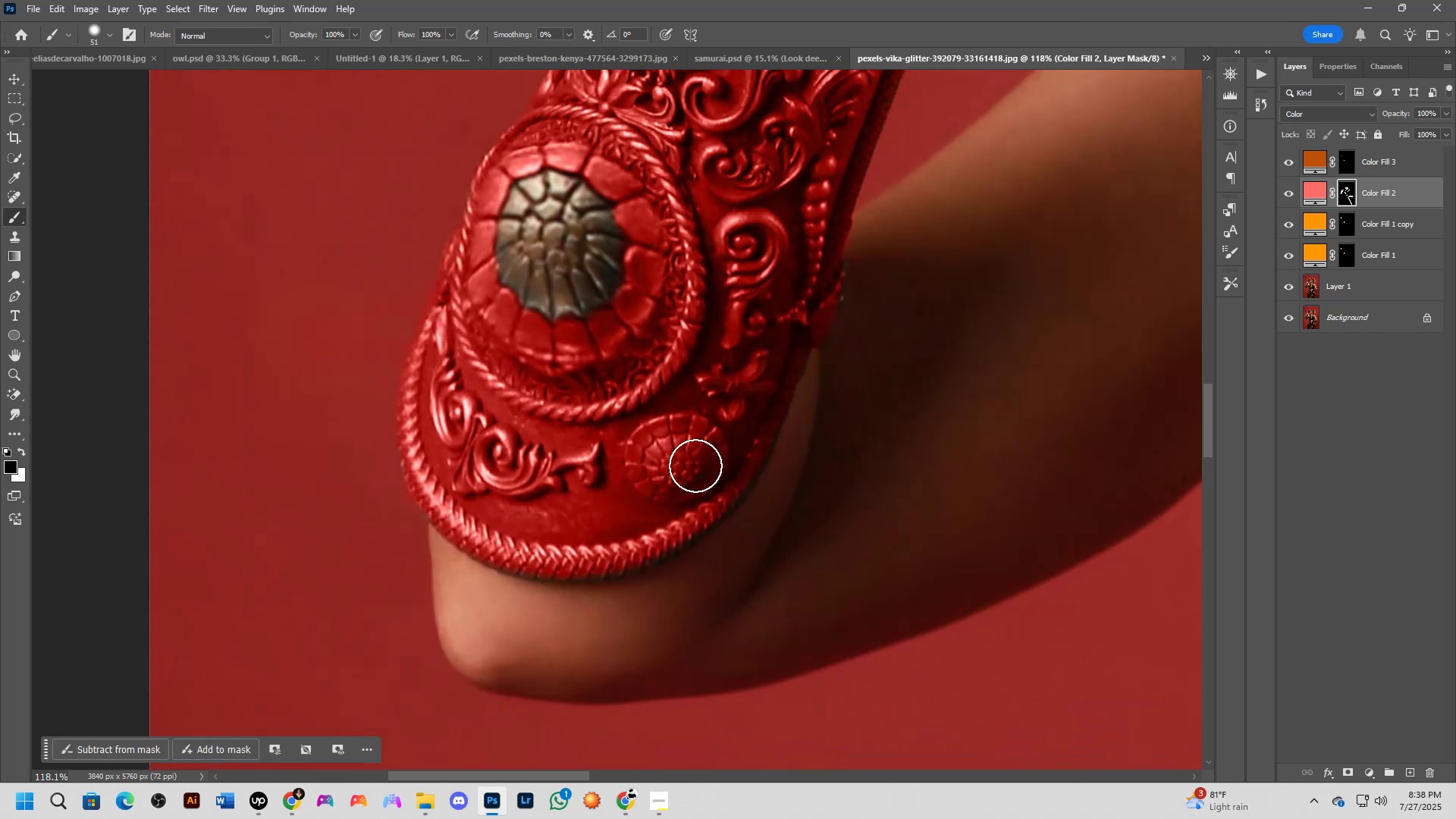 
hold_key(key=Space, duration=0.44)
 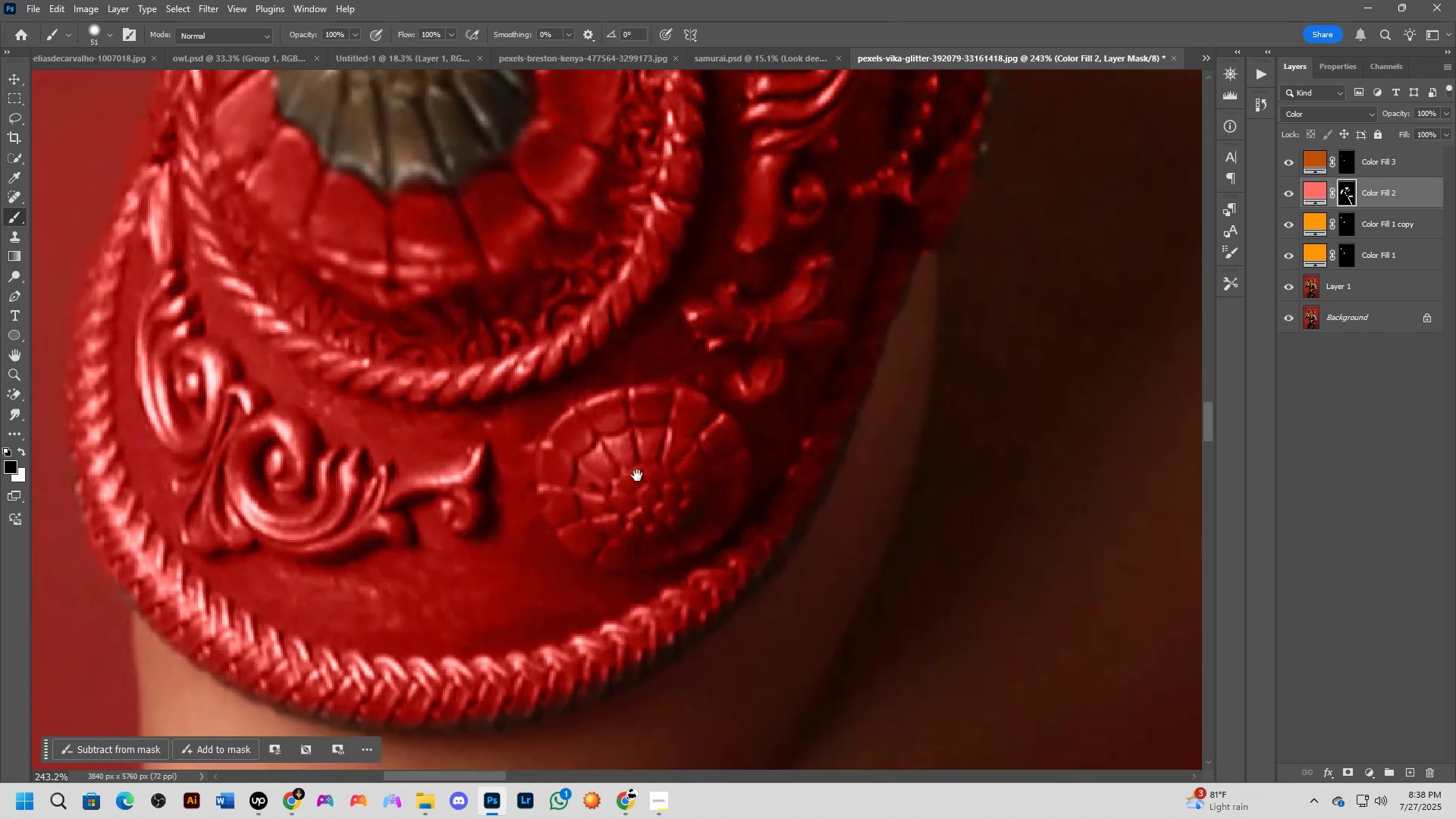 
scroll: coordinate [633, 463], scroll_direction: up, amount: 4.0
 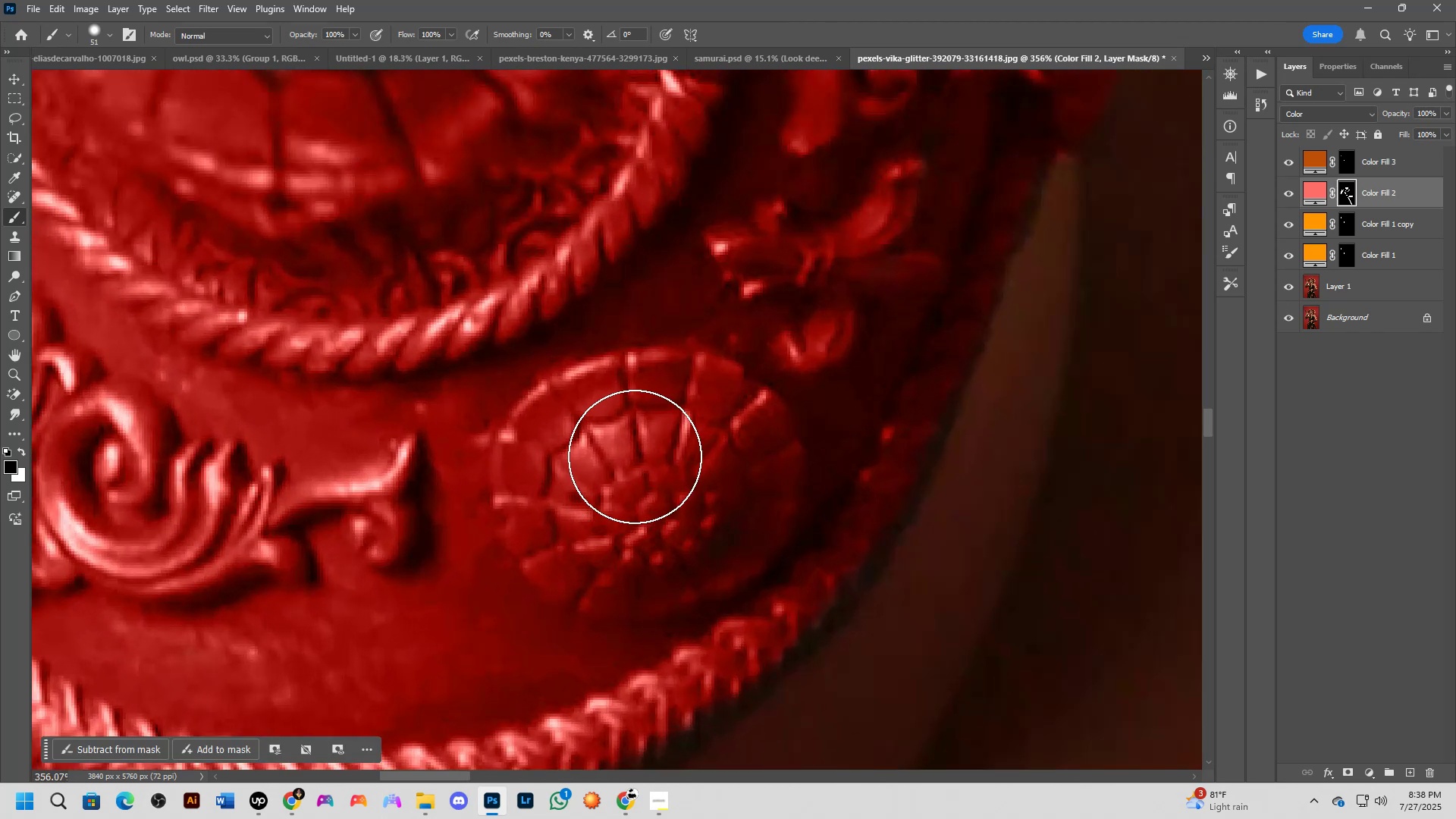 
key(Alt+AltLeft)
 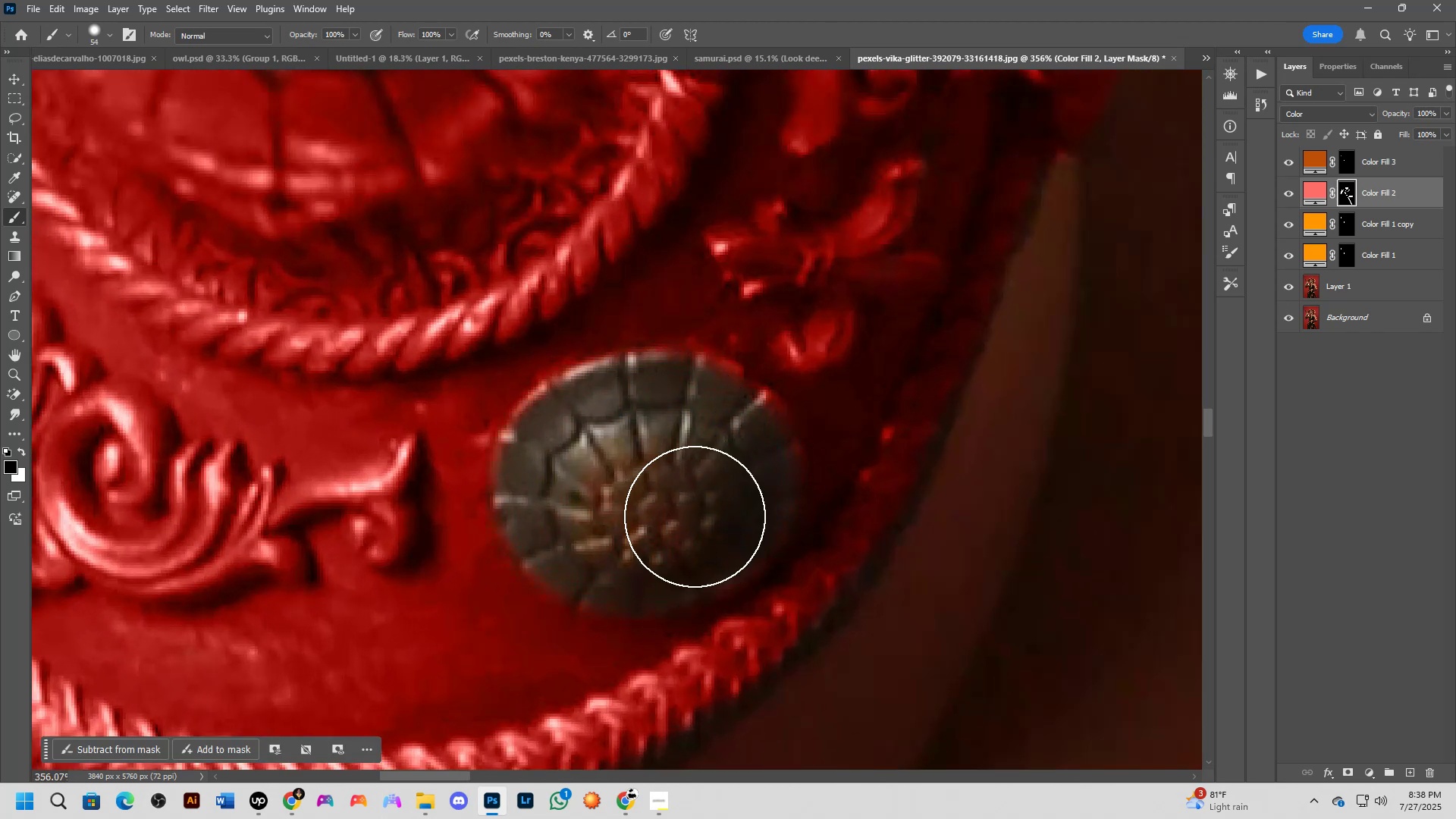 
wait(5.33)
 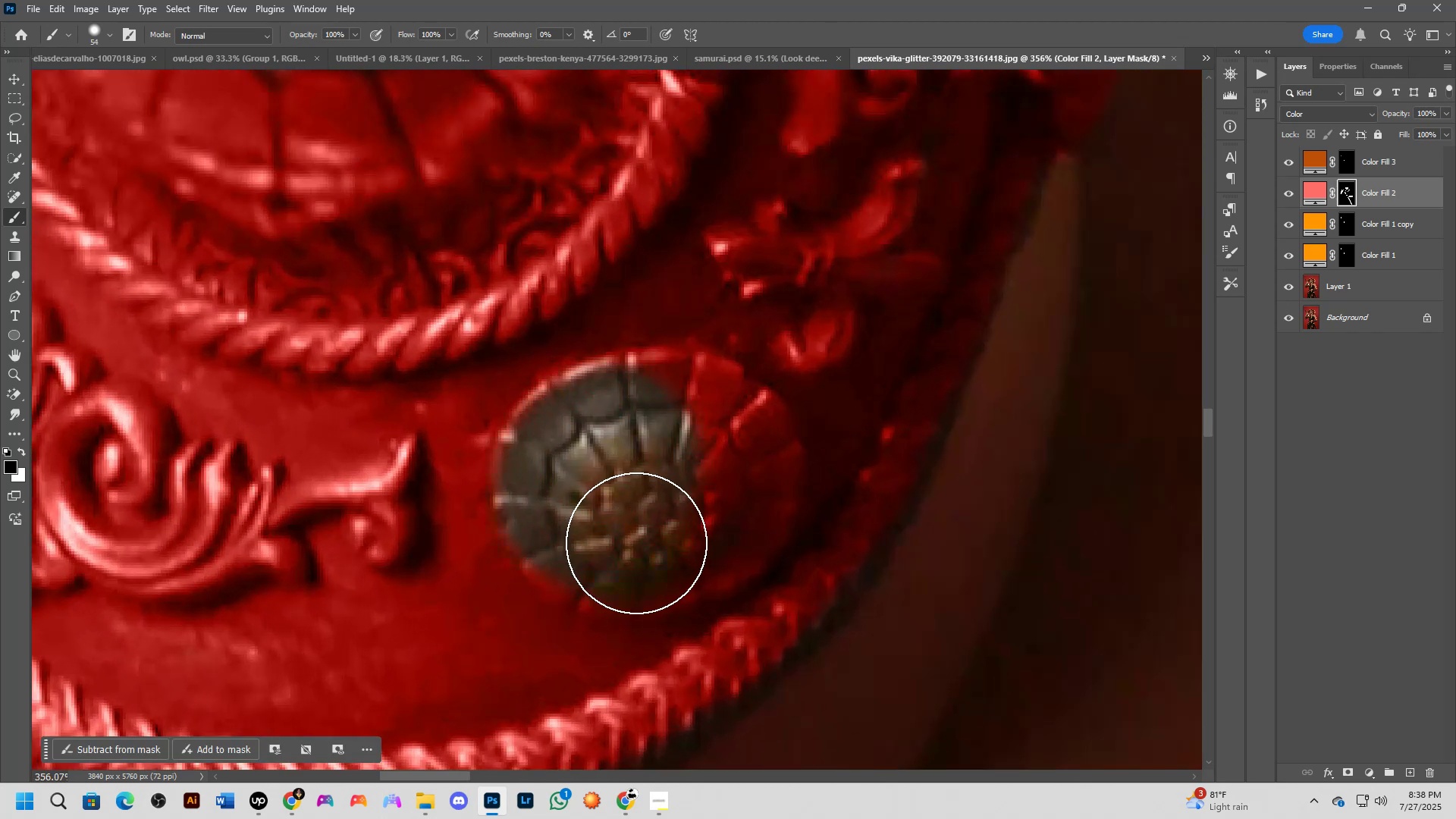 
hold_key(key=ShiftLeft, duration=0.46)
scroll: coordinate [686, 500], scroll_direction: down, amount: 8.0
 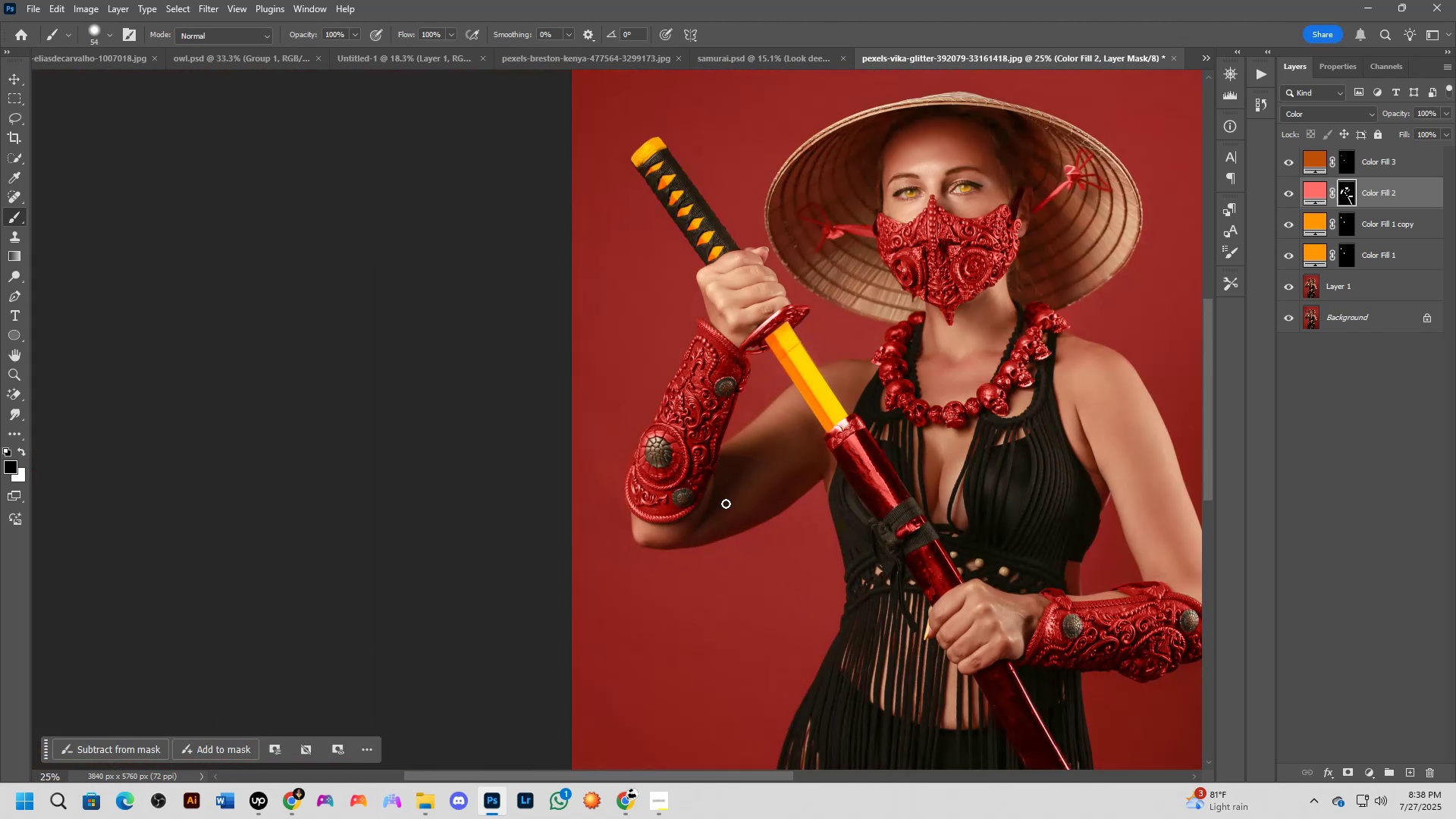 
hold_key(key=Space, duration=0.86)
 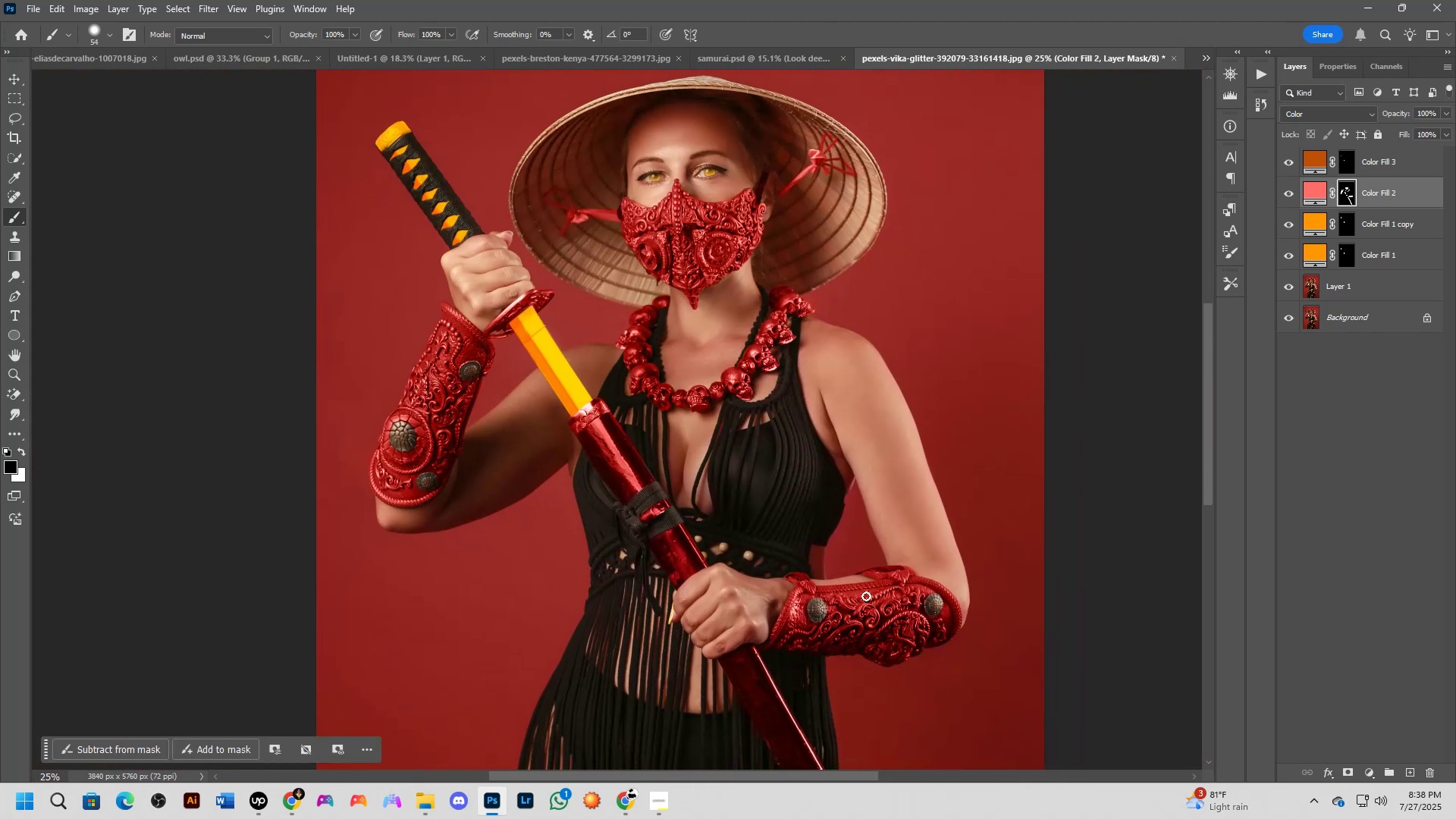 
key(Shift+ShiftLeft)
 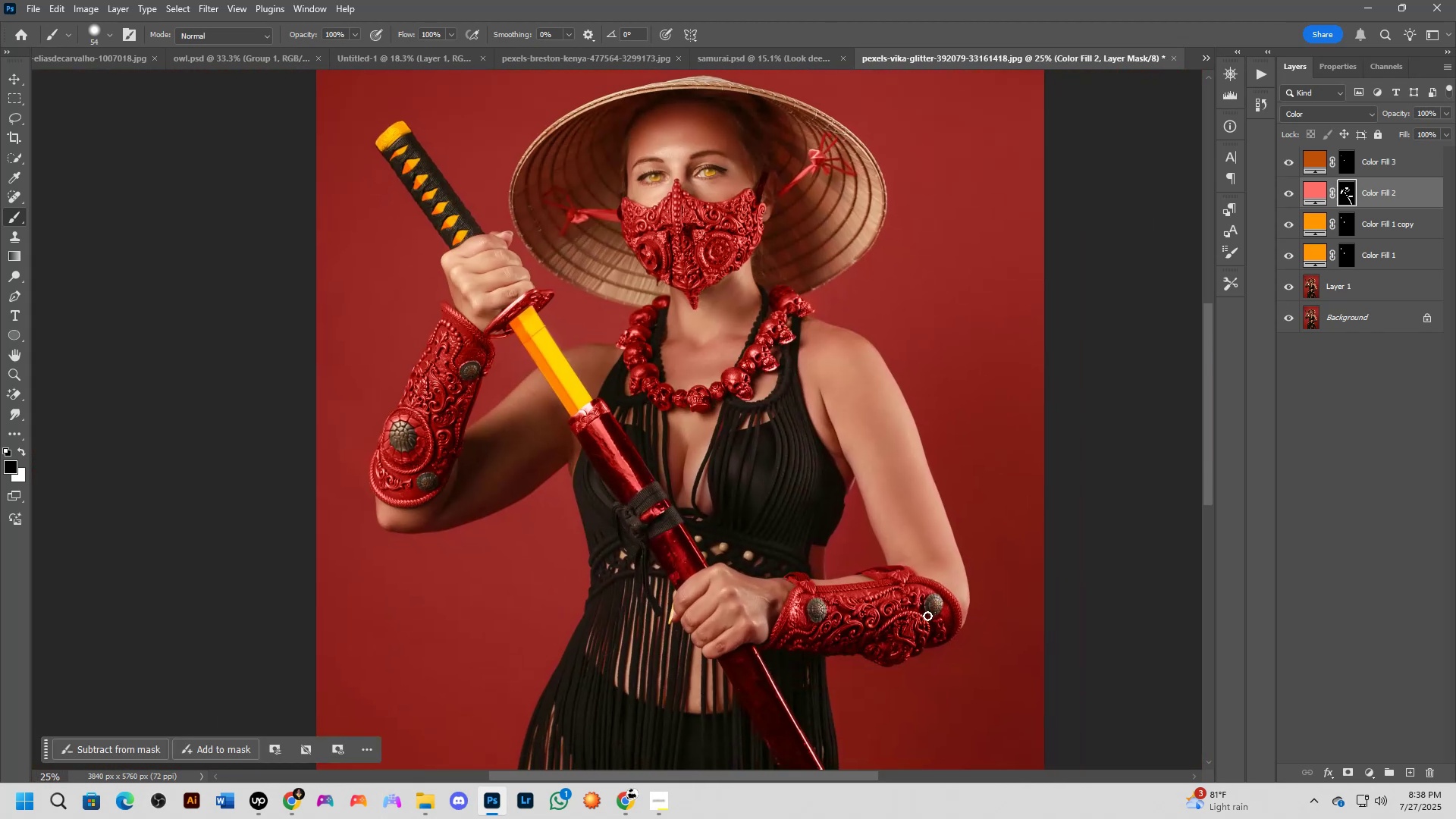 
scroll: coordinate [948, 667], scroll_direction: up, amount: 5.0
 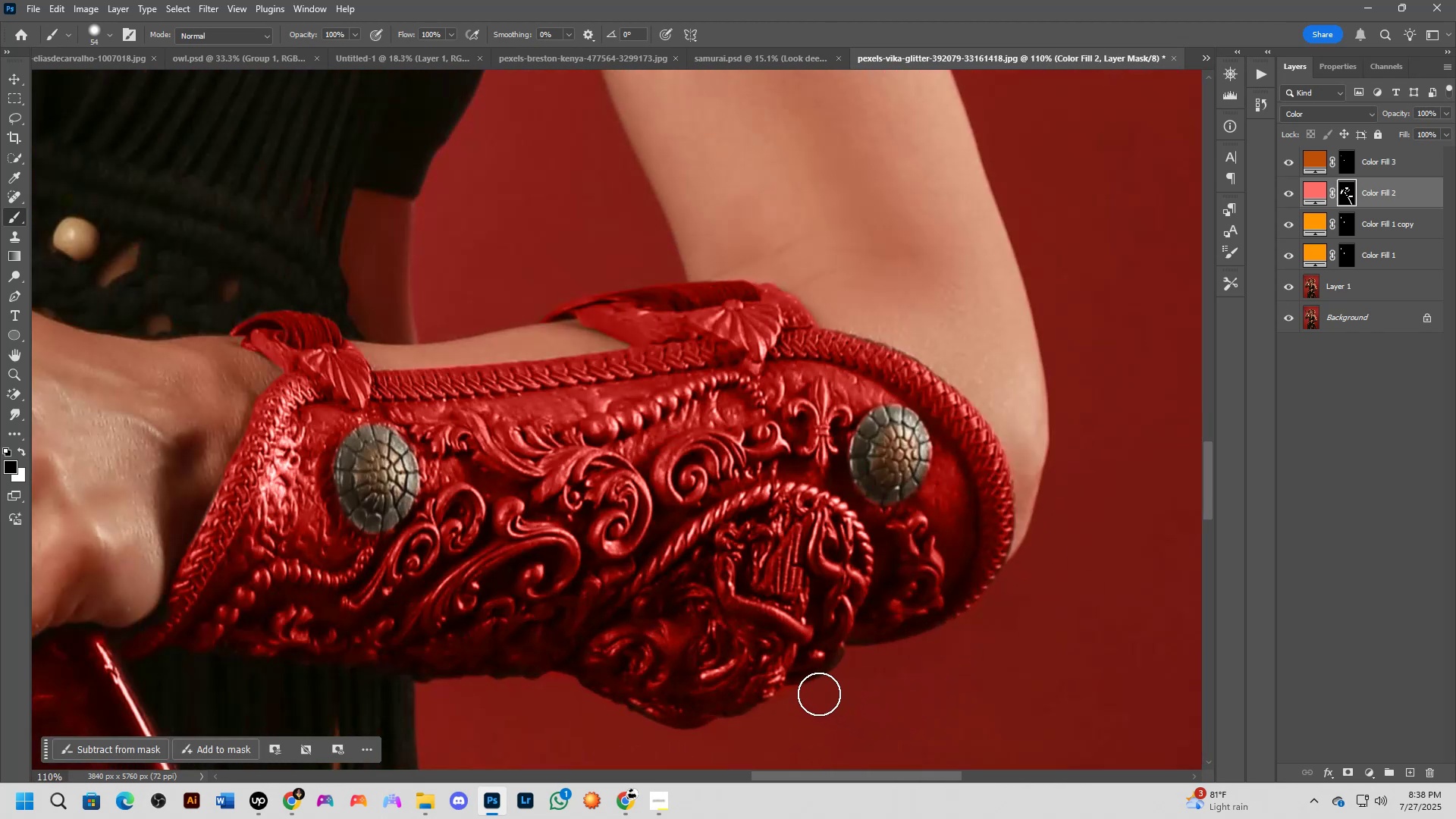 
key(Shift+ShiftLeft)
 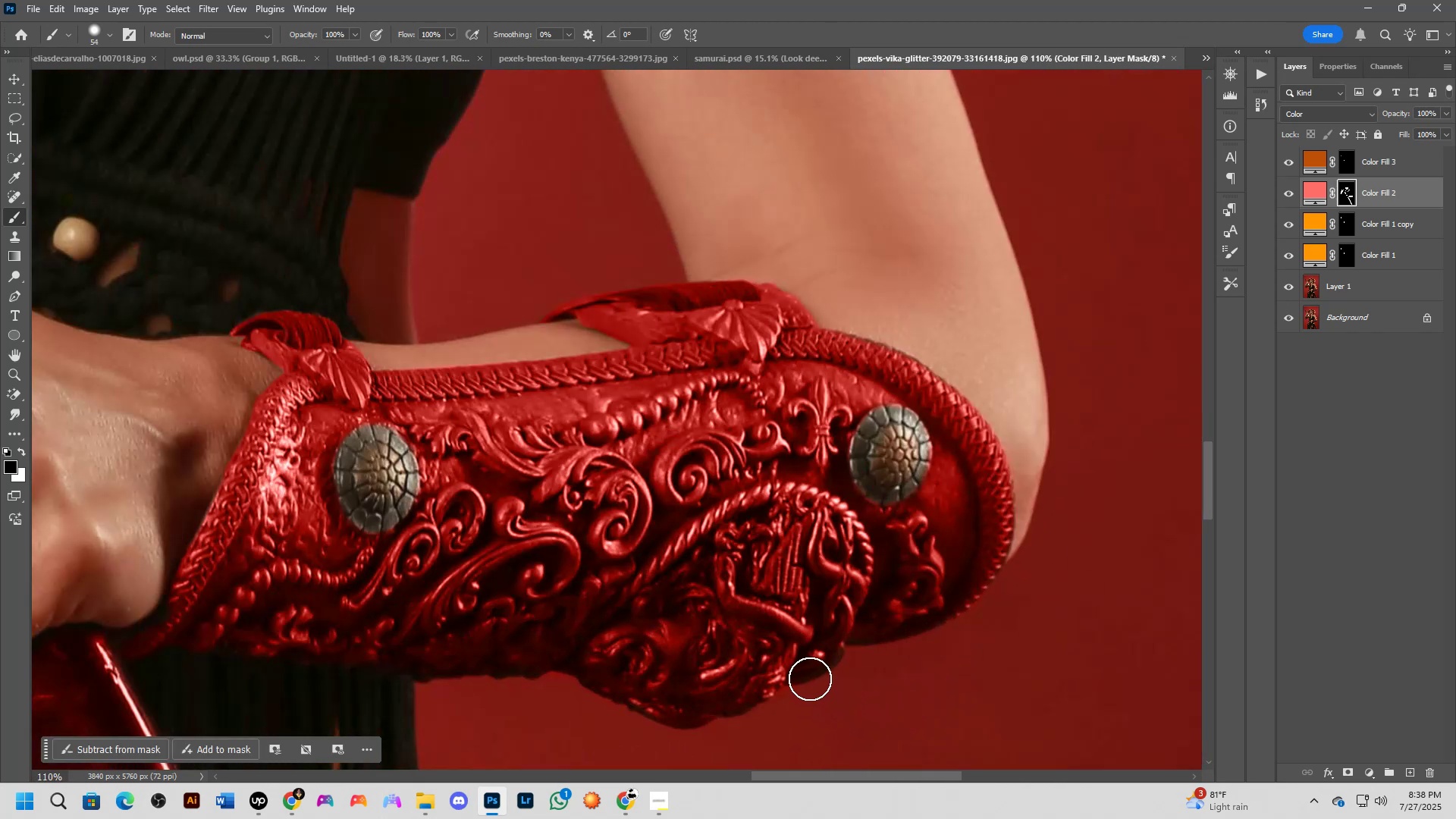 
scroll: coordinate [810, 679], scroll_direction: down, amount: 3.0
 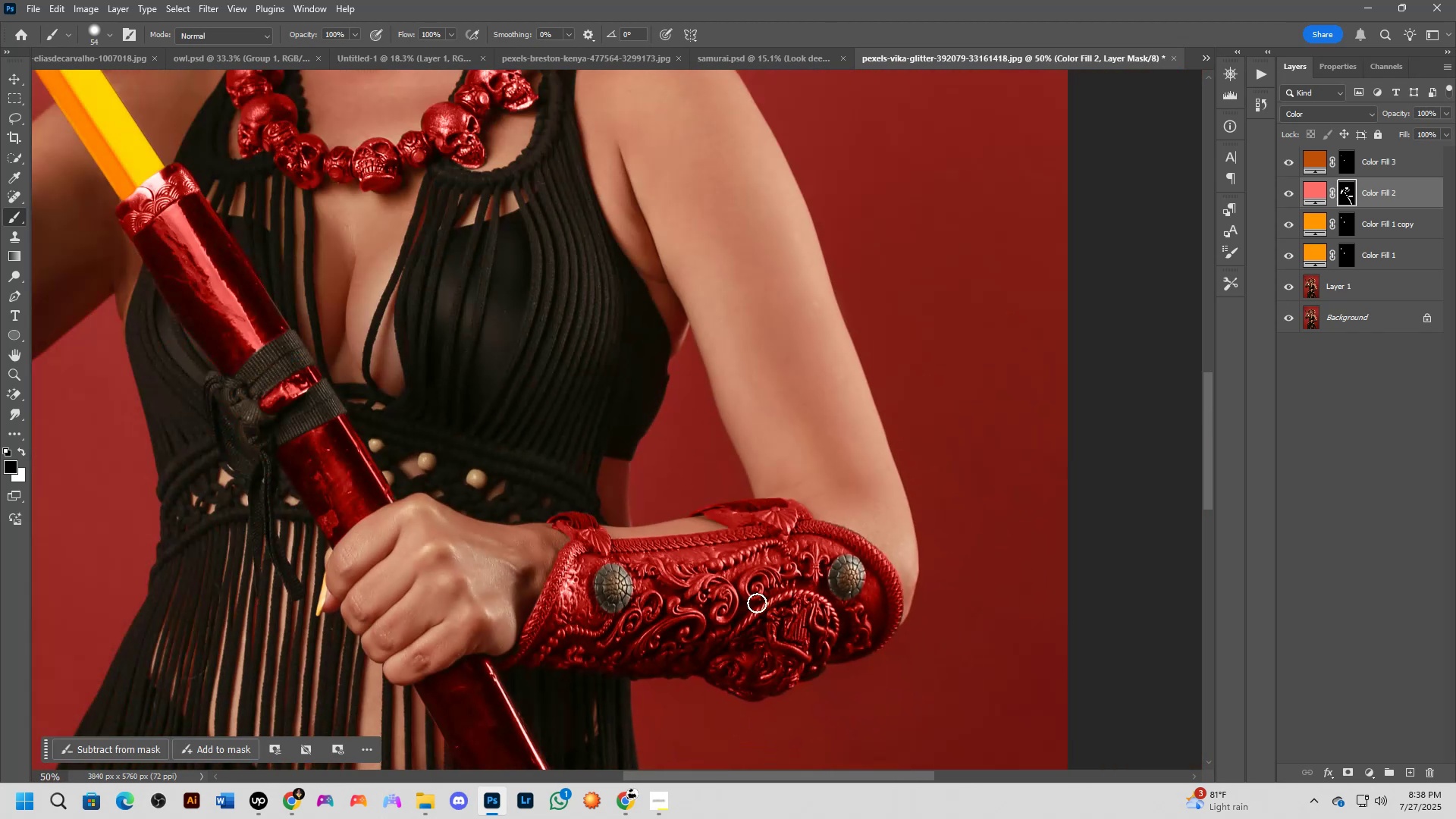 
hold_key(key=Space, duration=0.51)
 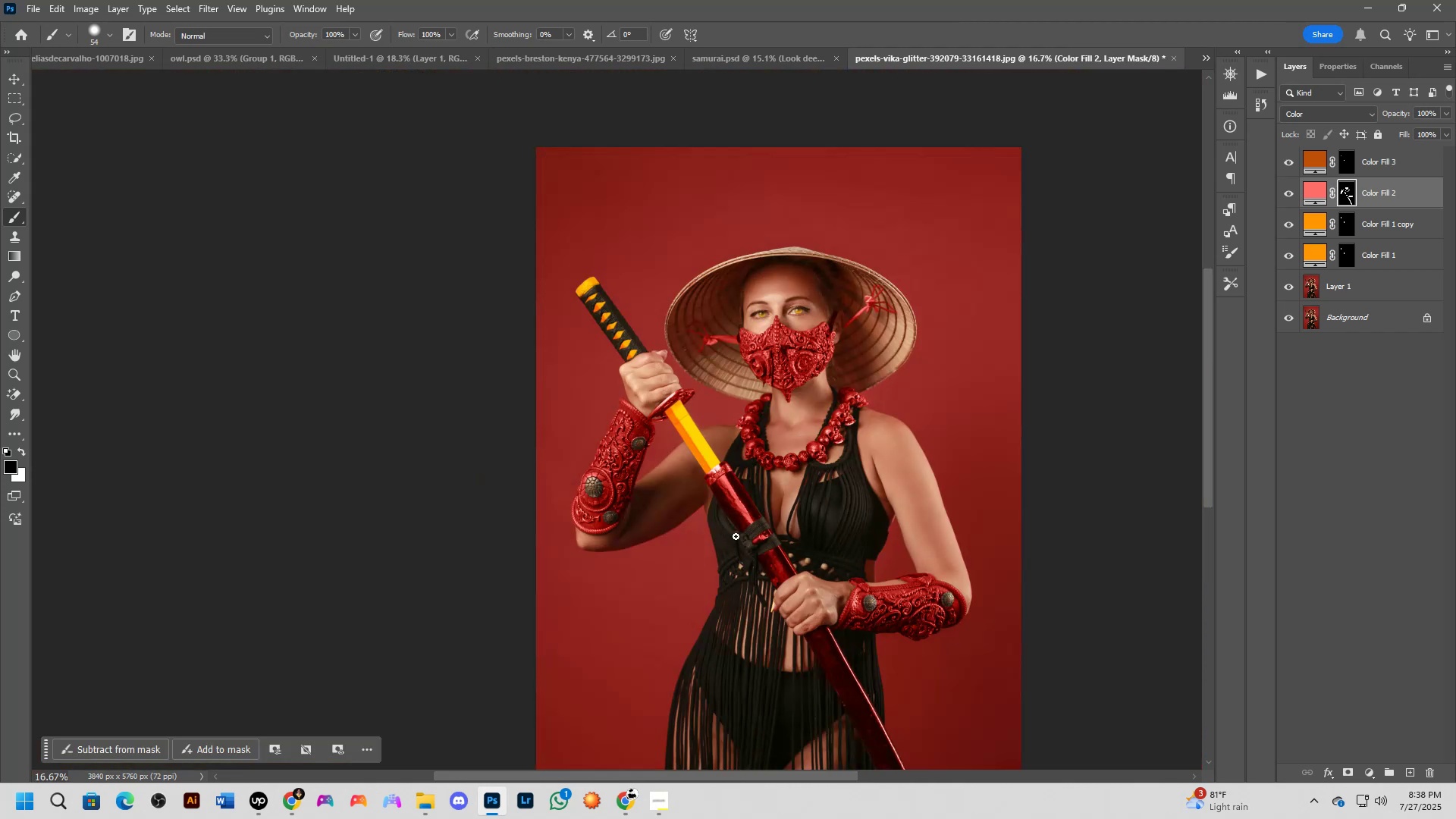 
key(Shift+ShiftLeft)
 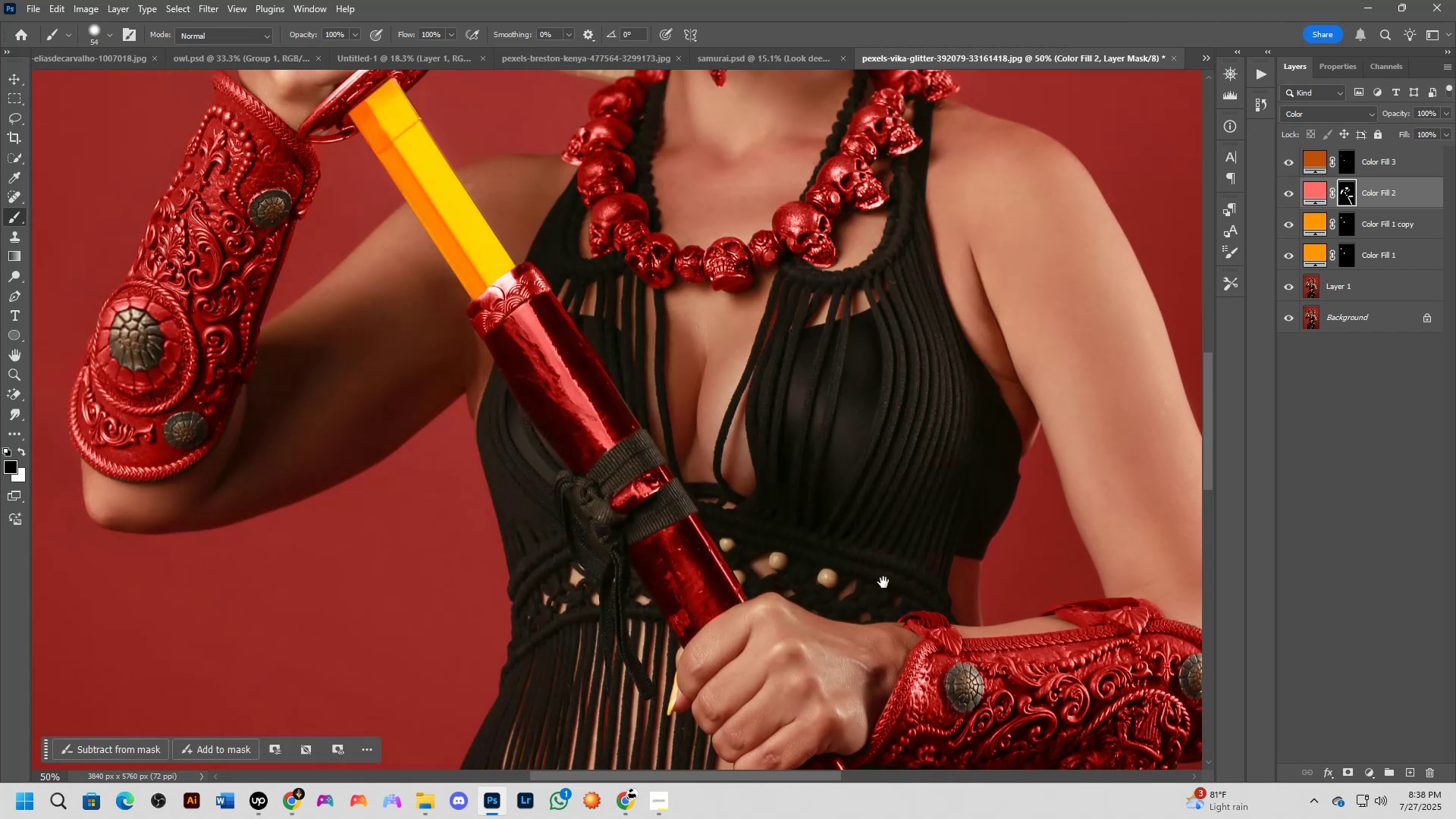 
scroll: coordinate [822, 561], scroll_direction: down, amount: 3.0
 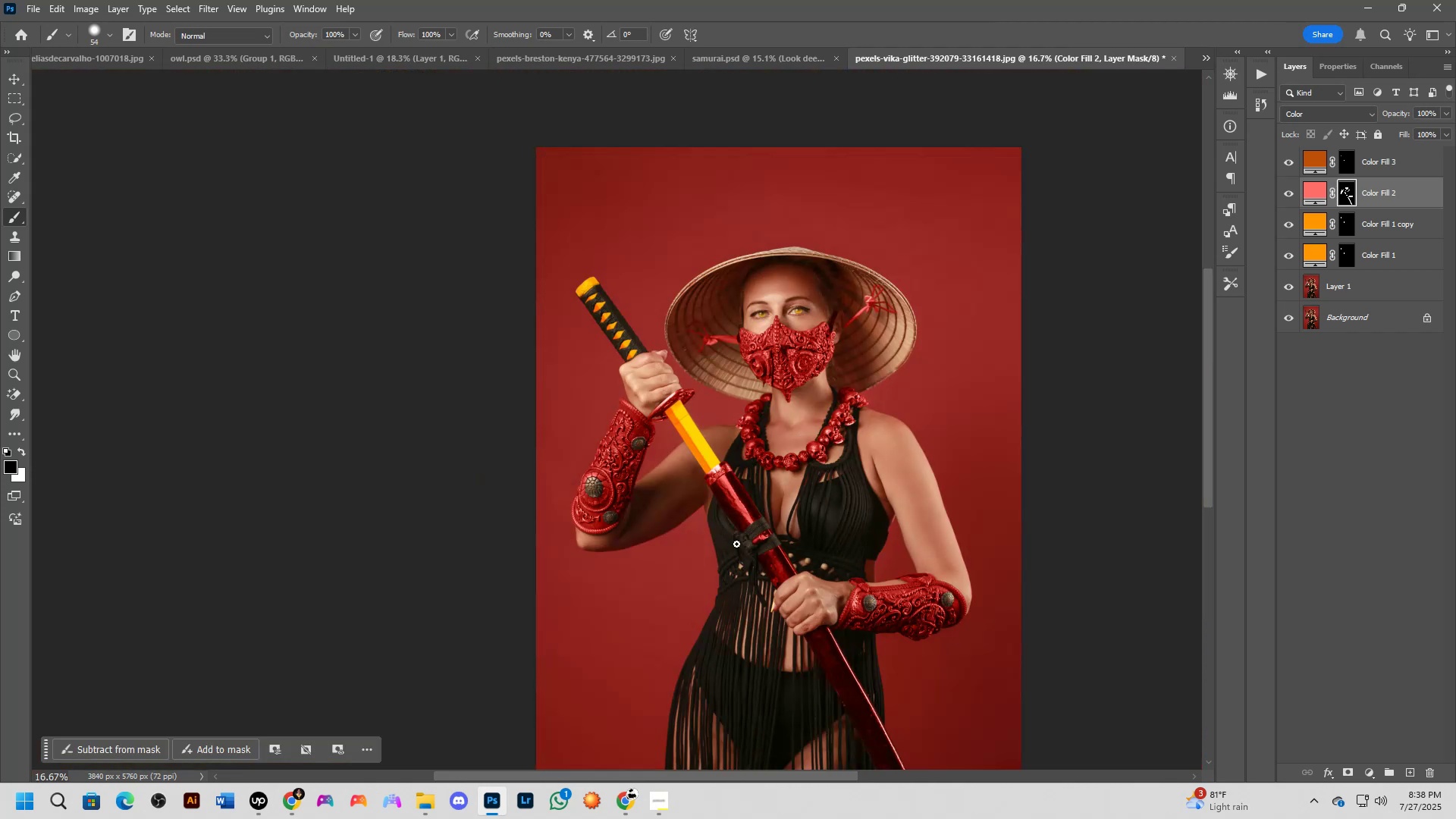 
key(Shift+ShiftLeft)
 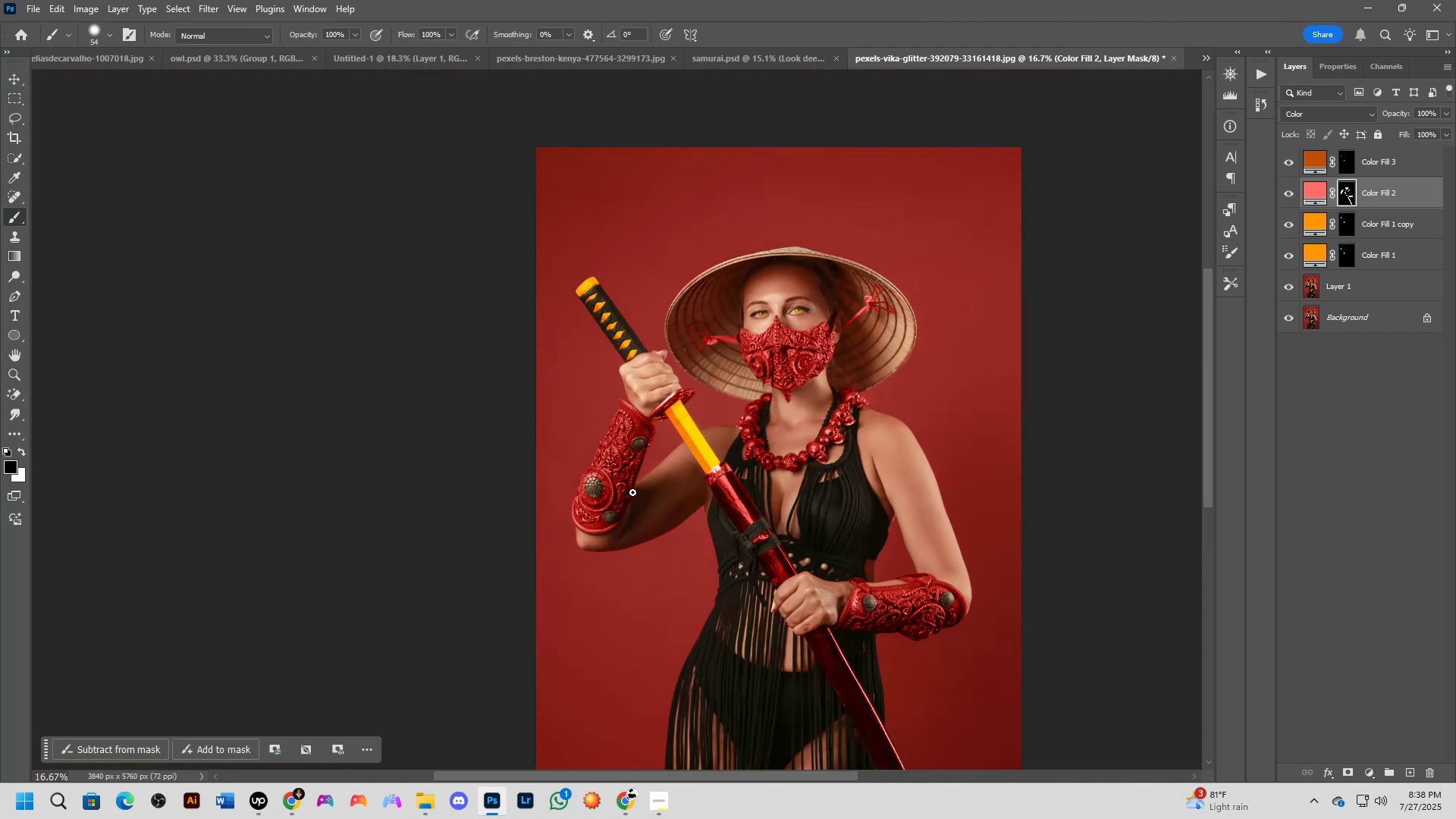 
scroll: coordinate [796, 279], scroll_direction: up, amount: 16.0
 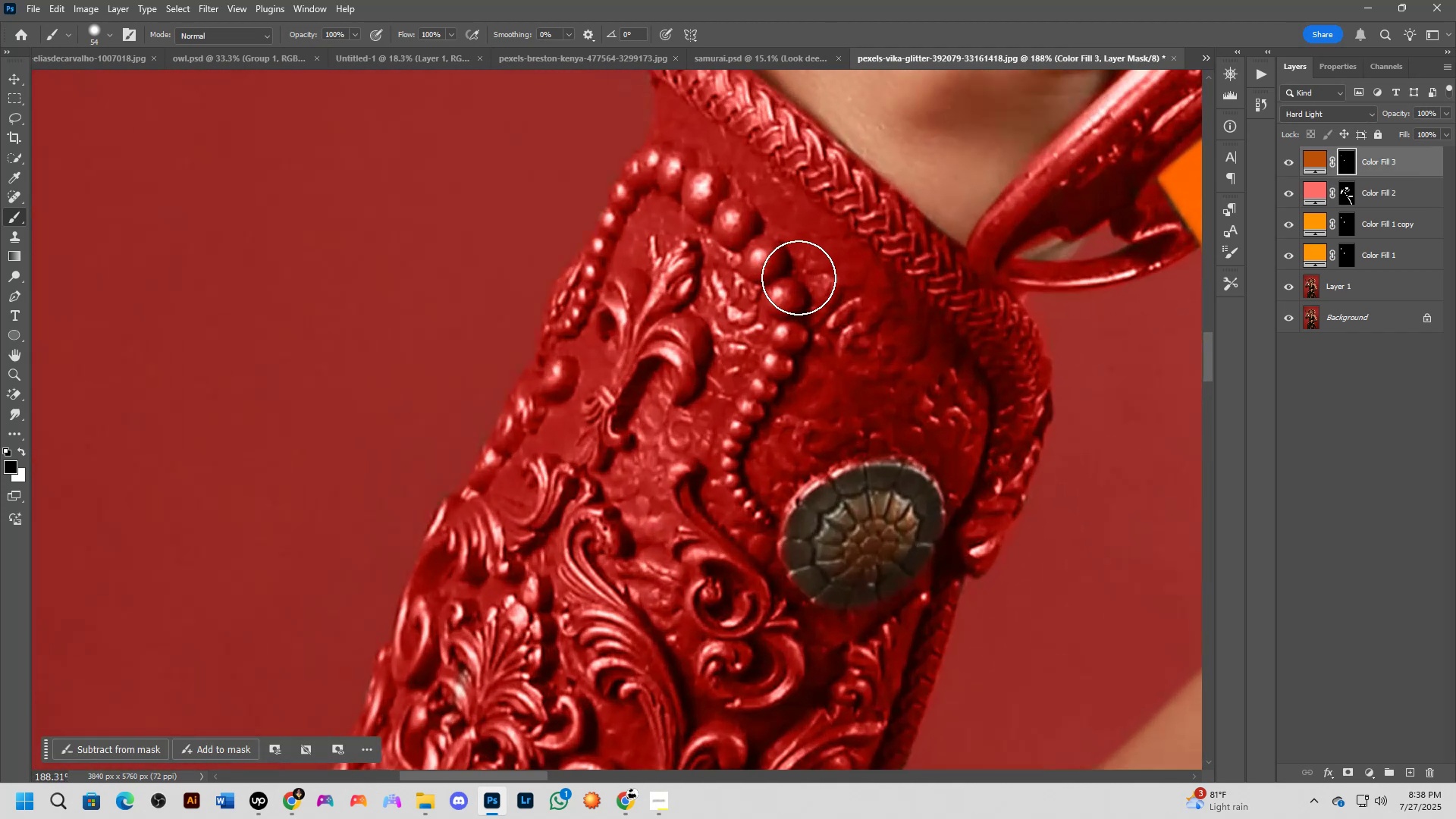 
hold_key(key=AltLeft, duration=0.32)
 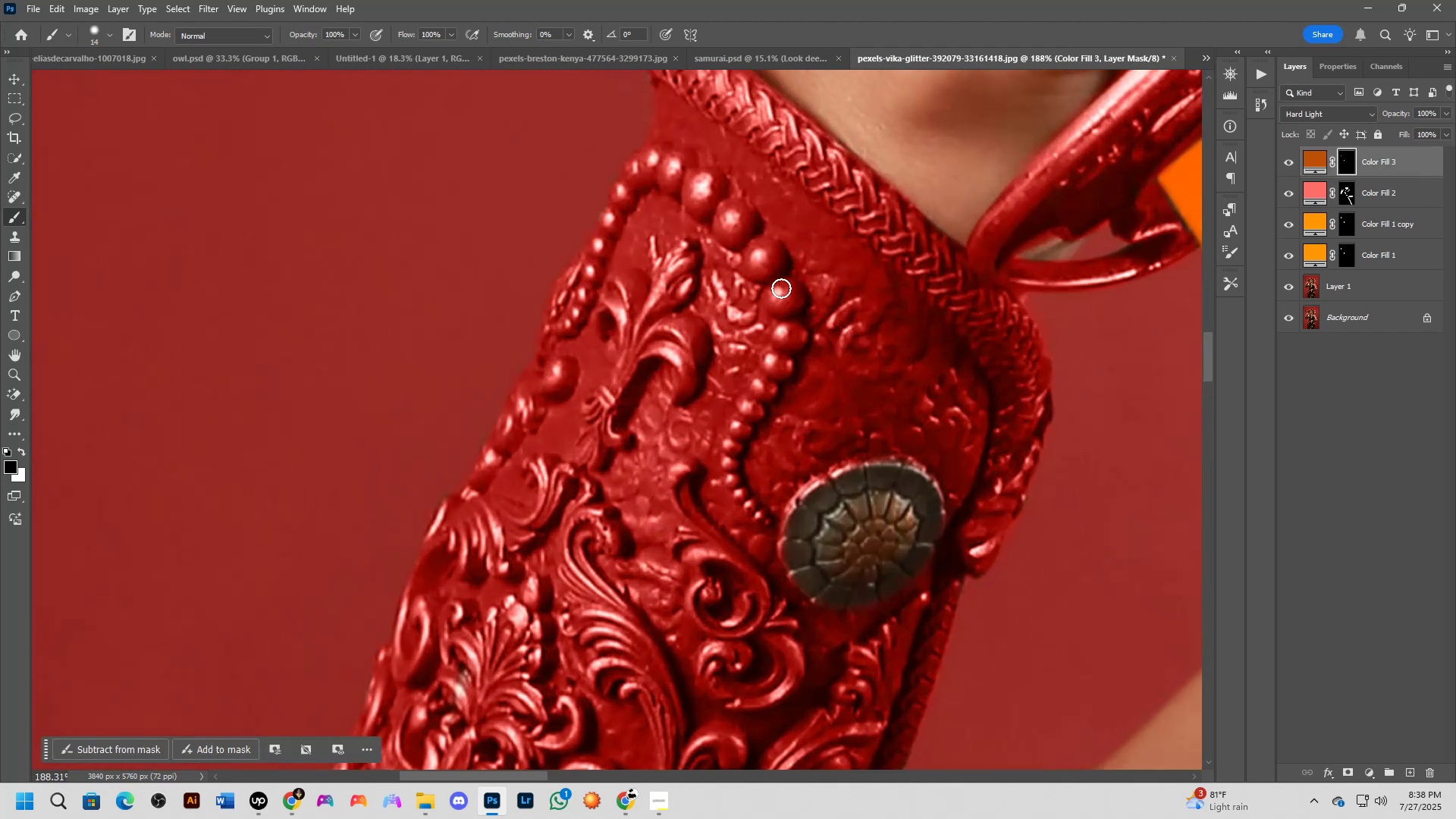 
key(X)
 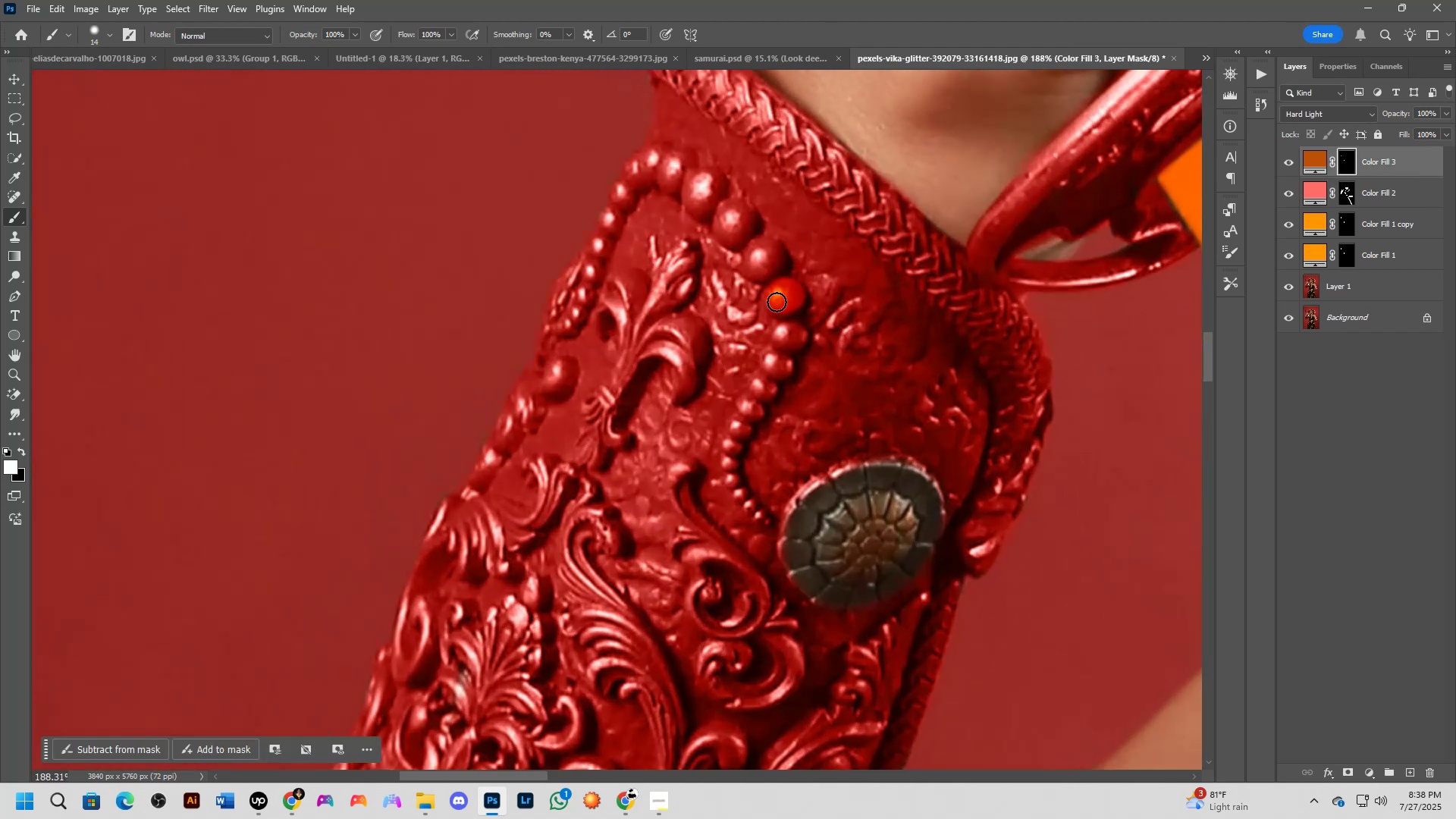 
key(Shift+ShiftLeft)
 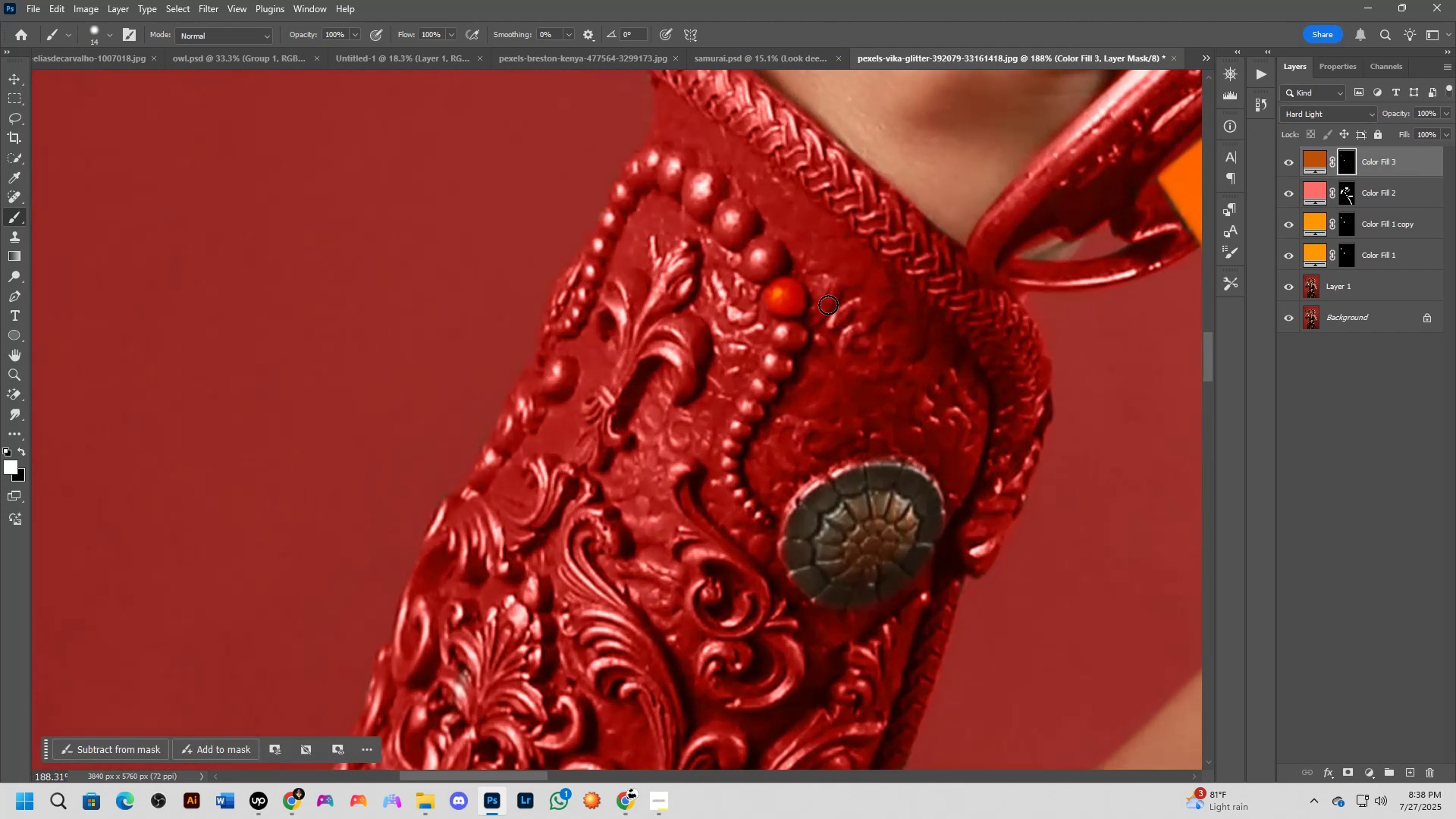 
scroll: coordinate [878, 323], scroll_direction: none, amount: 0.0
 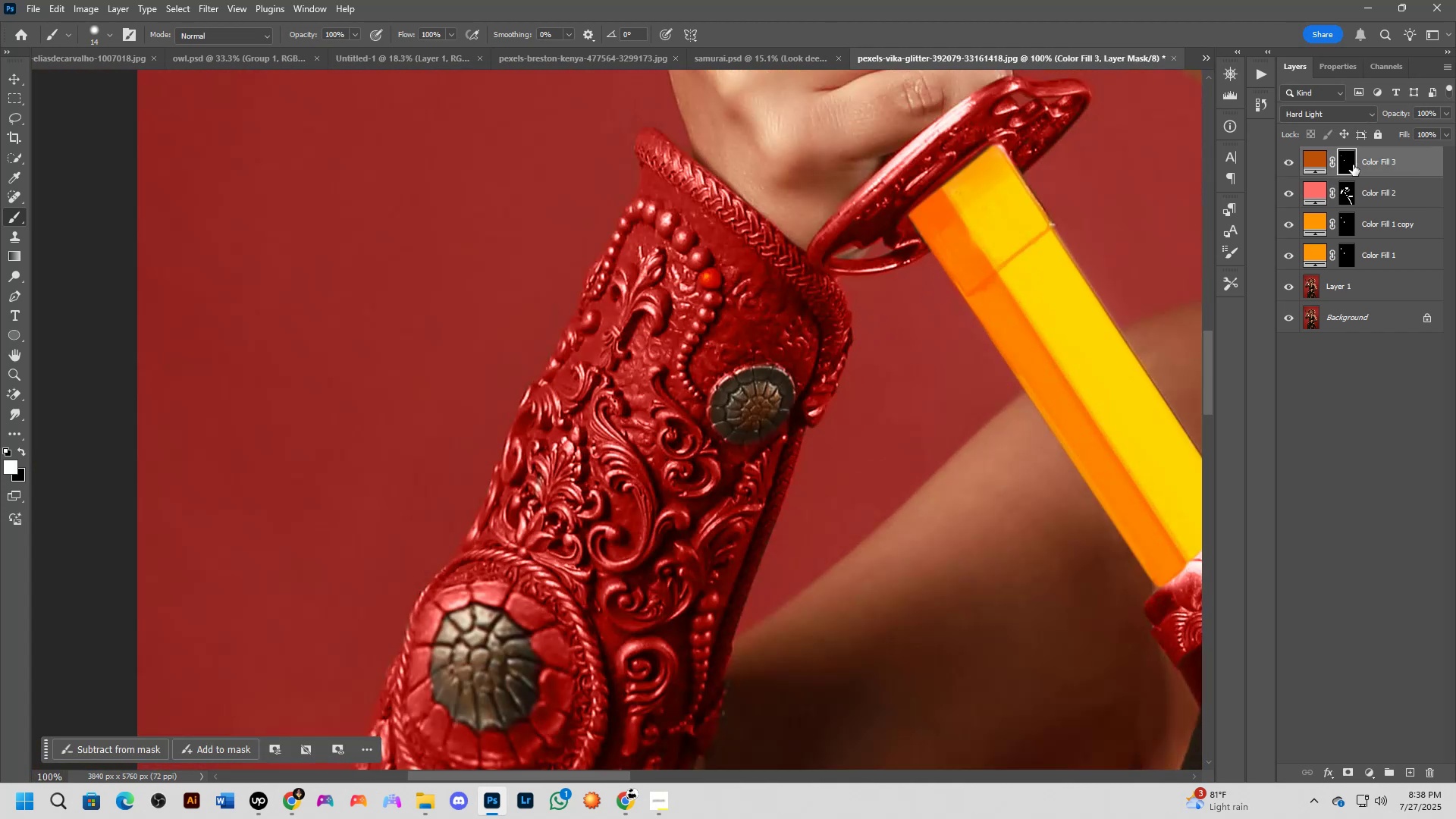 
key(Shift+ShiftLeft)
 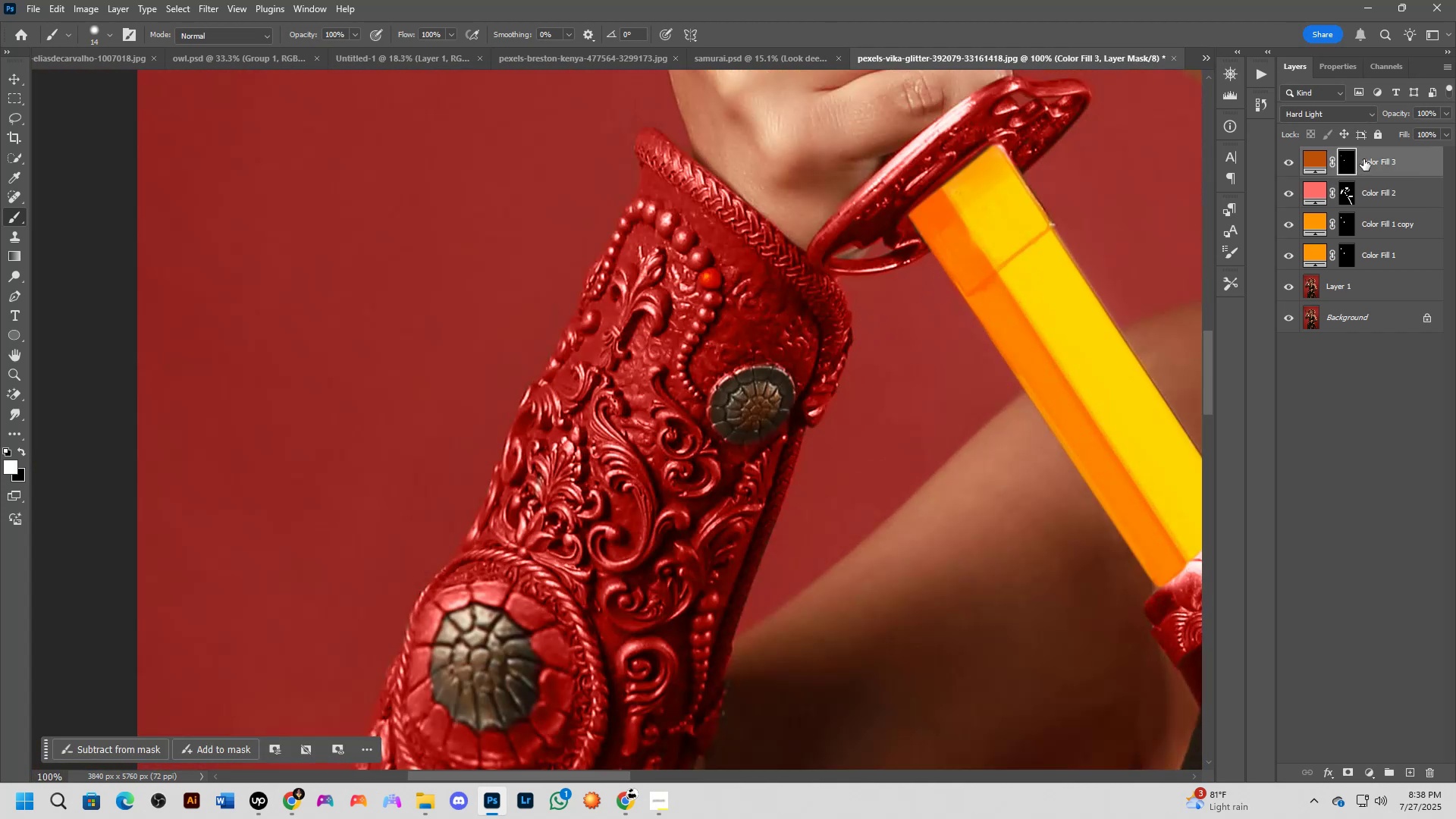 
key(Control+ControlLeft)
 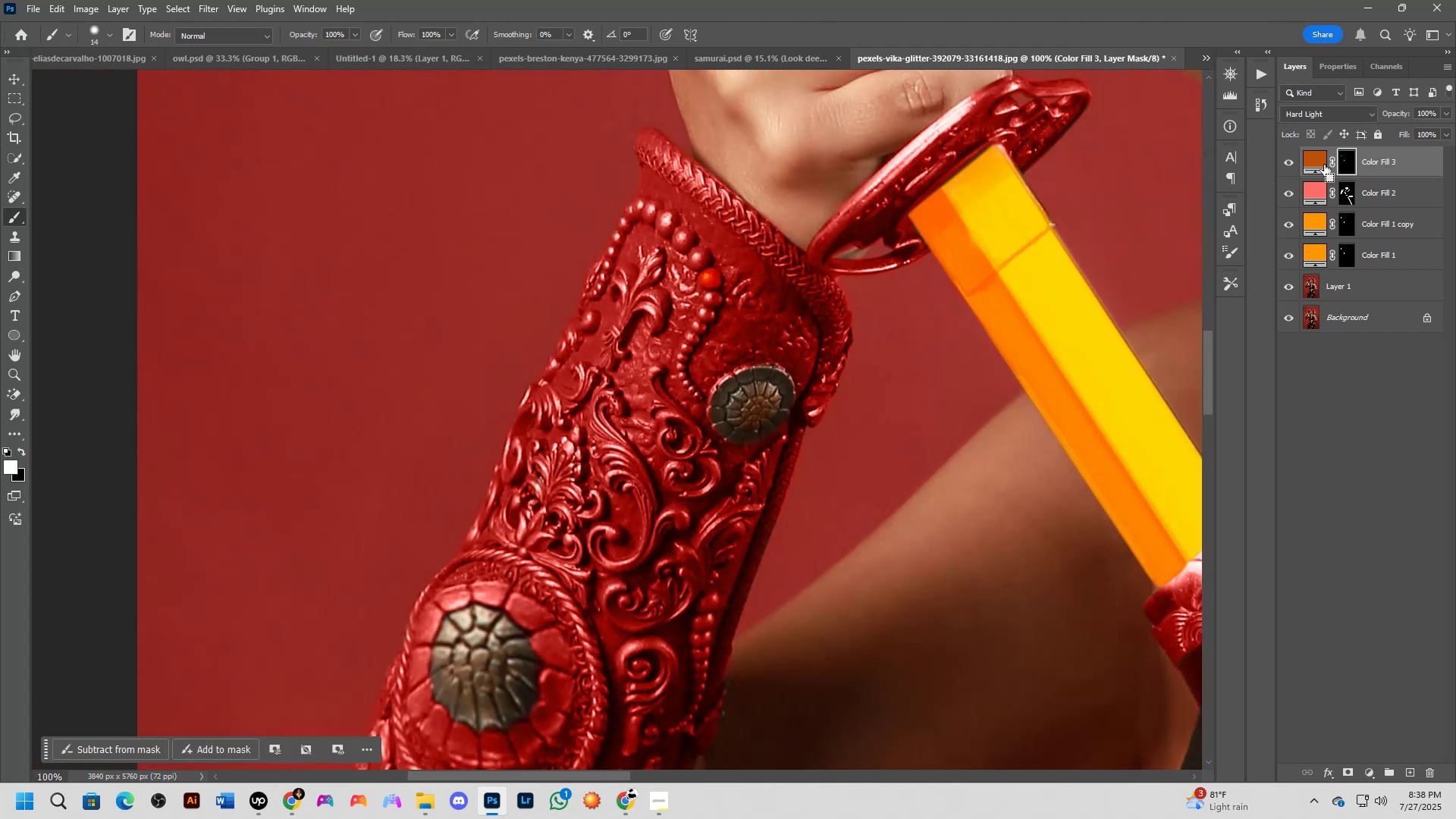 
key(Control+Z)
 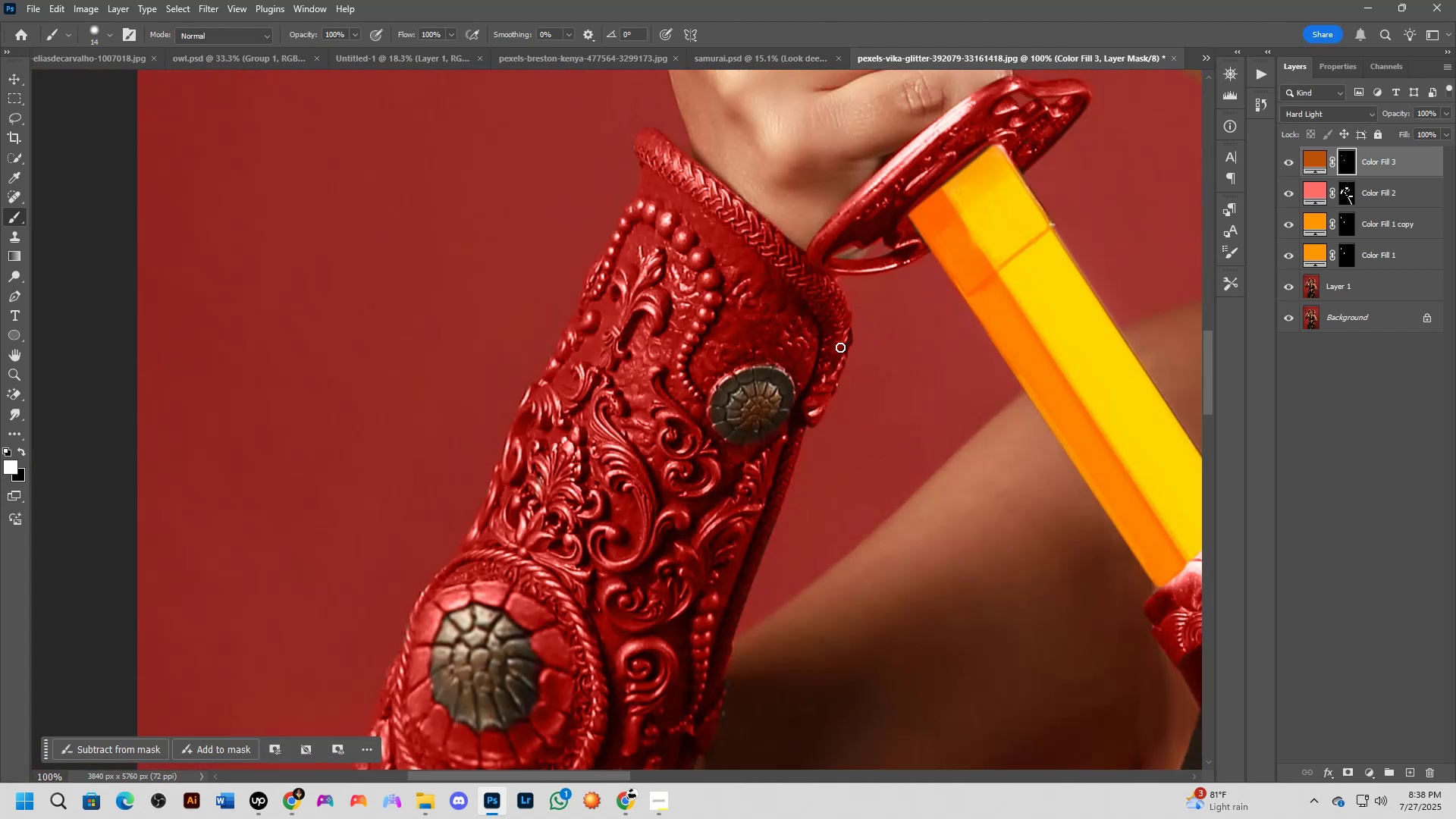 
key(Shift+ShiftLeft)
 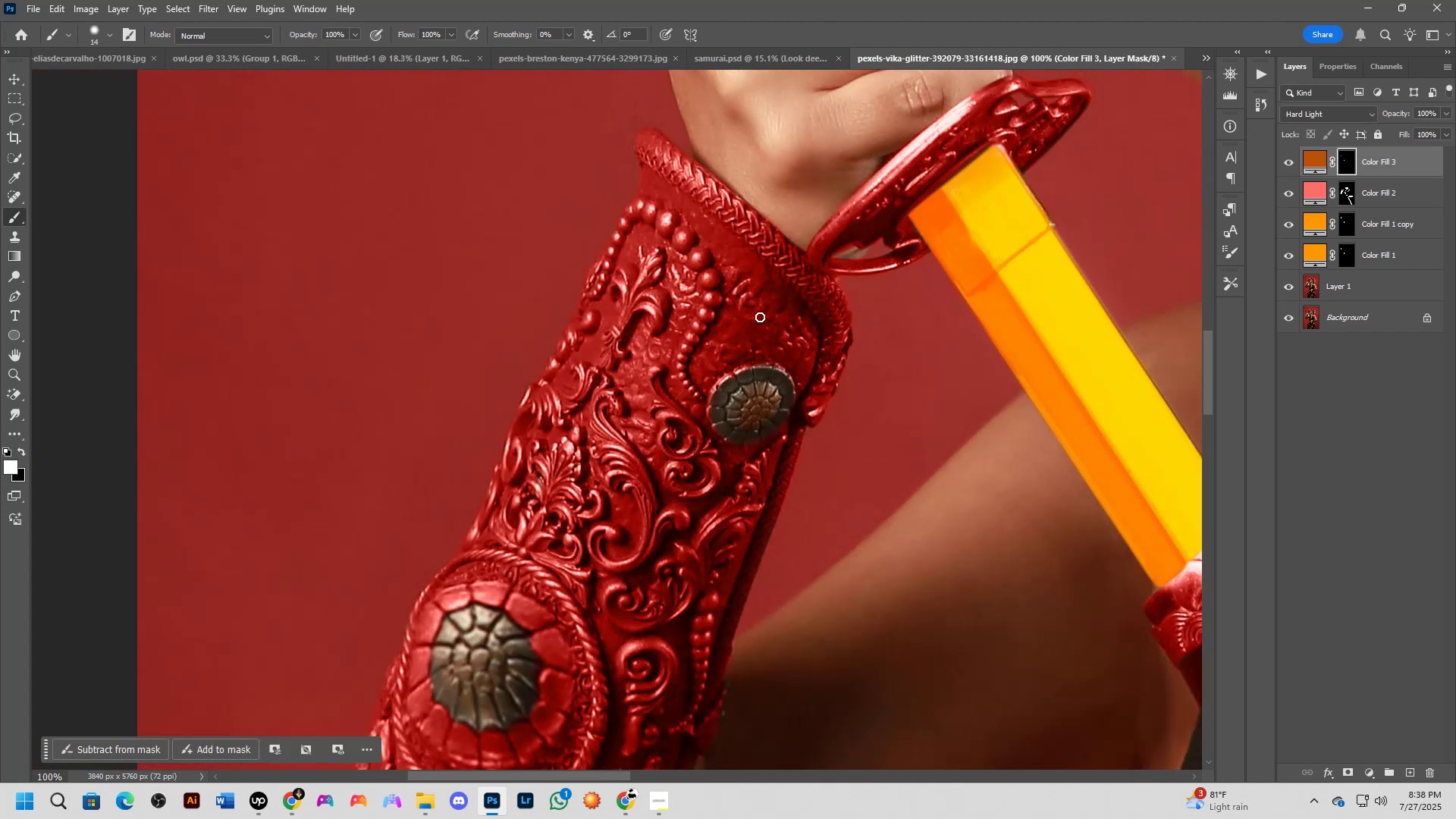 
scroll: coordinate [756, 315], scroll_direction: down, amount: 3.0
 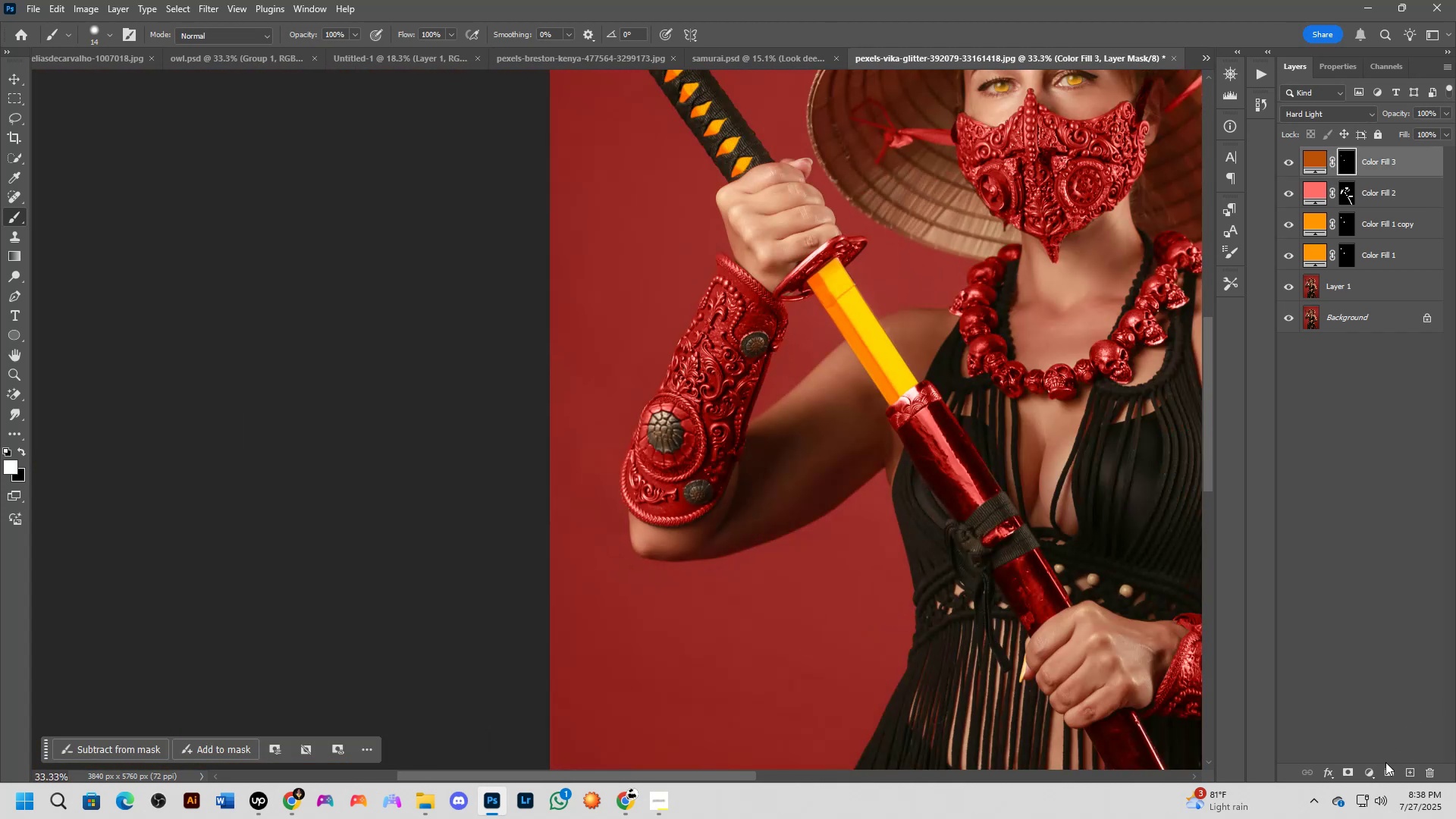 
left_click([1369, 767])
 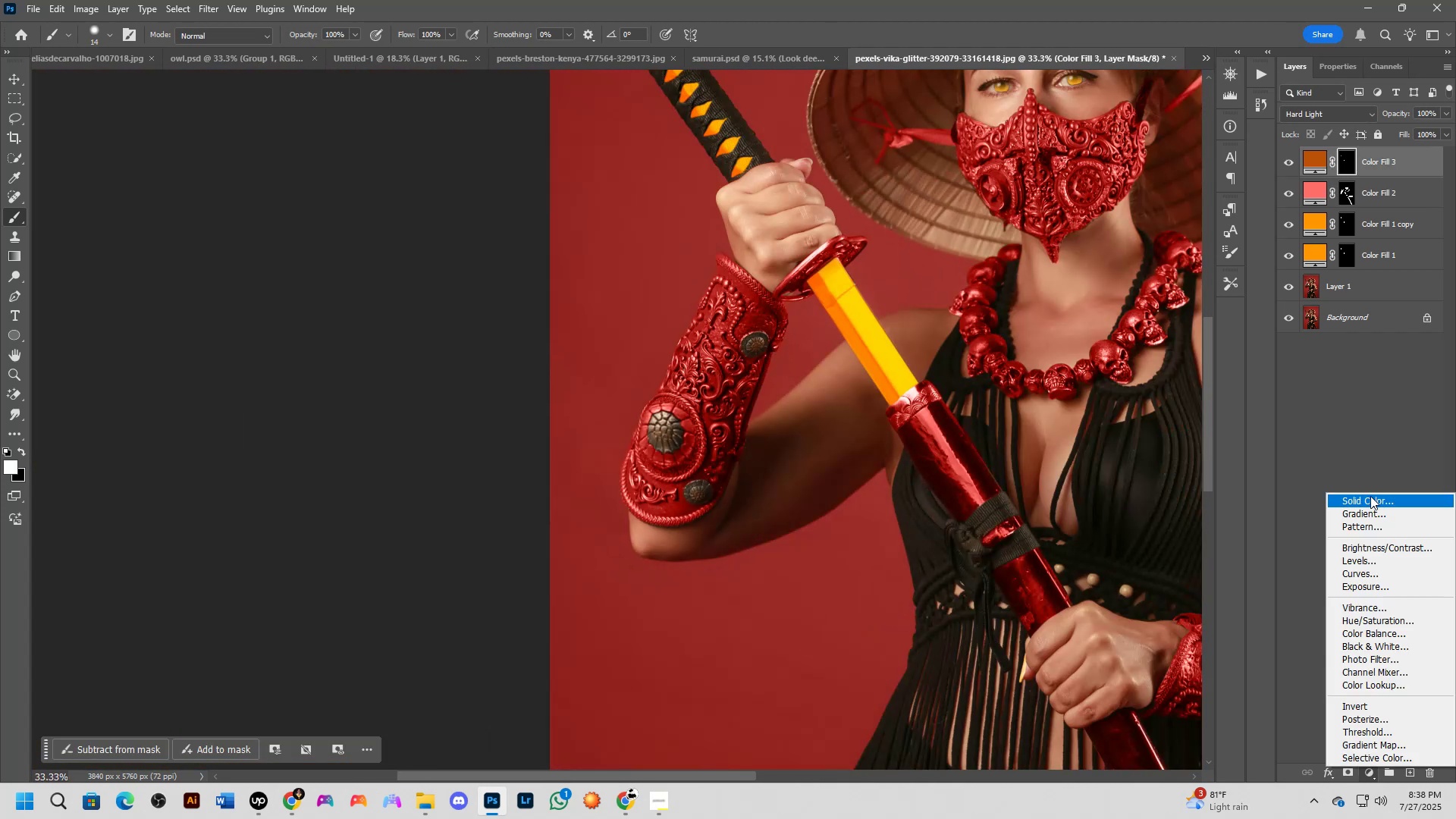 
left_click([1370, 496])
 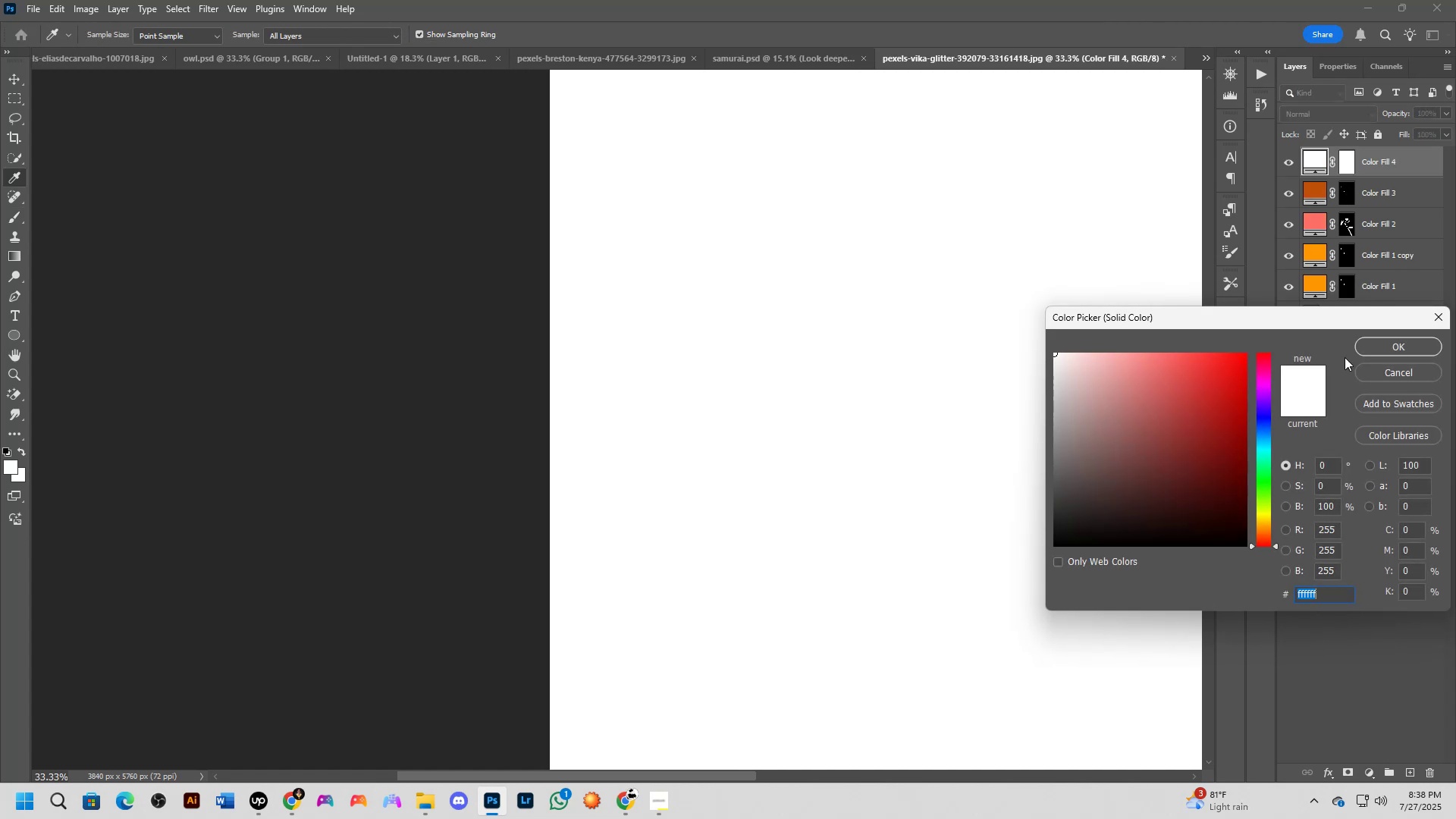 
left_click([1360, 347])
 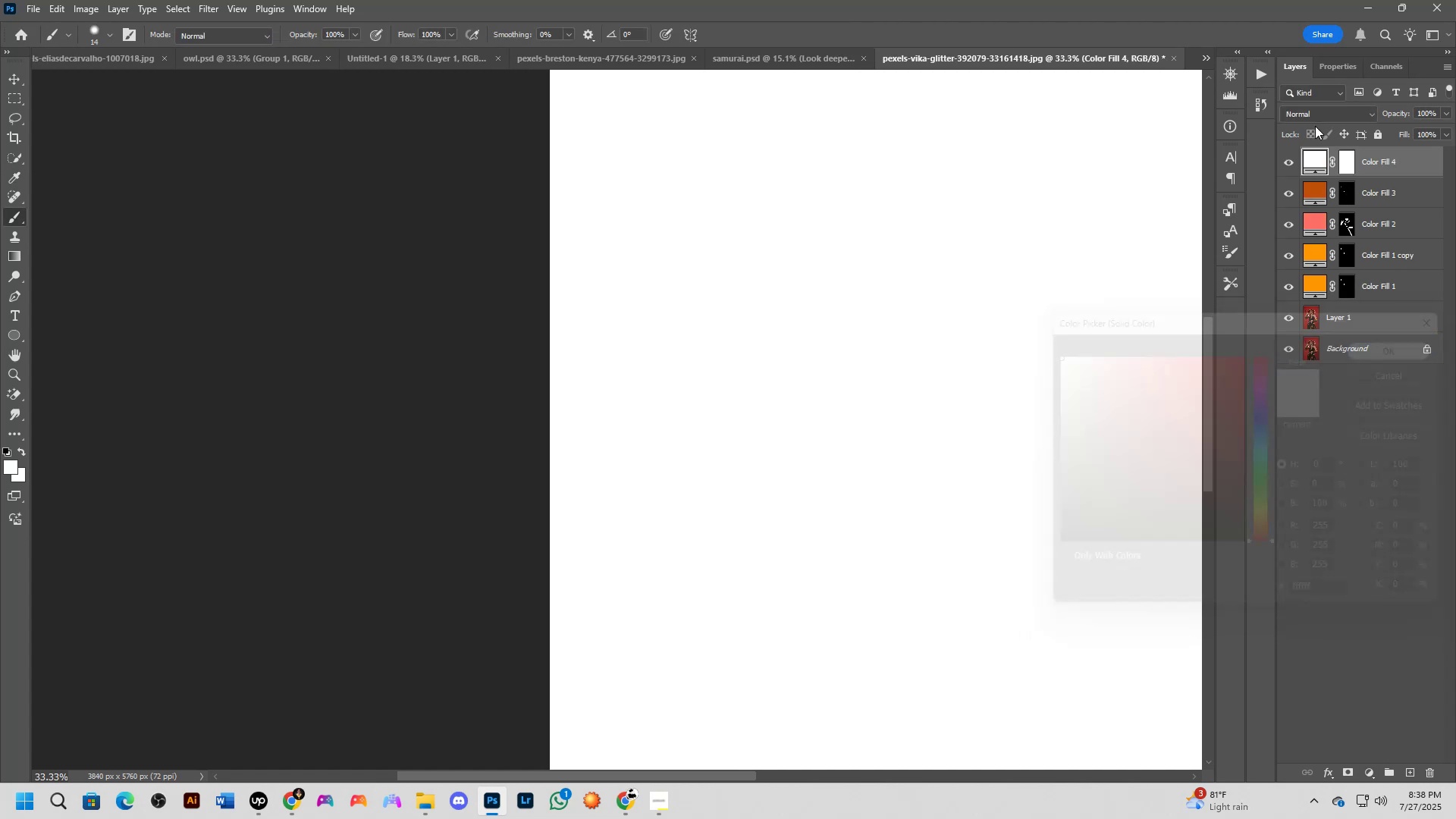 
left_click([1316, 121])
 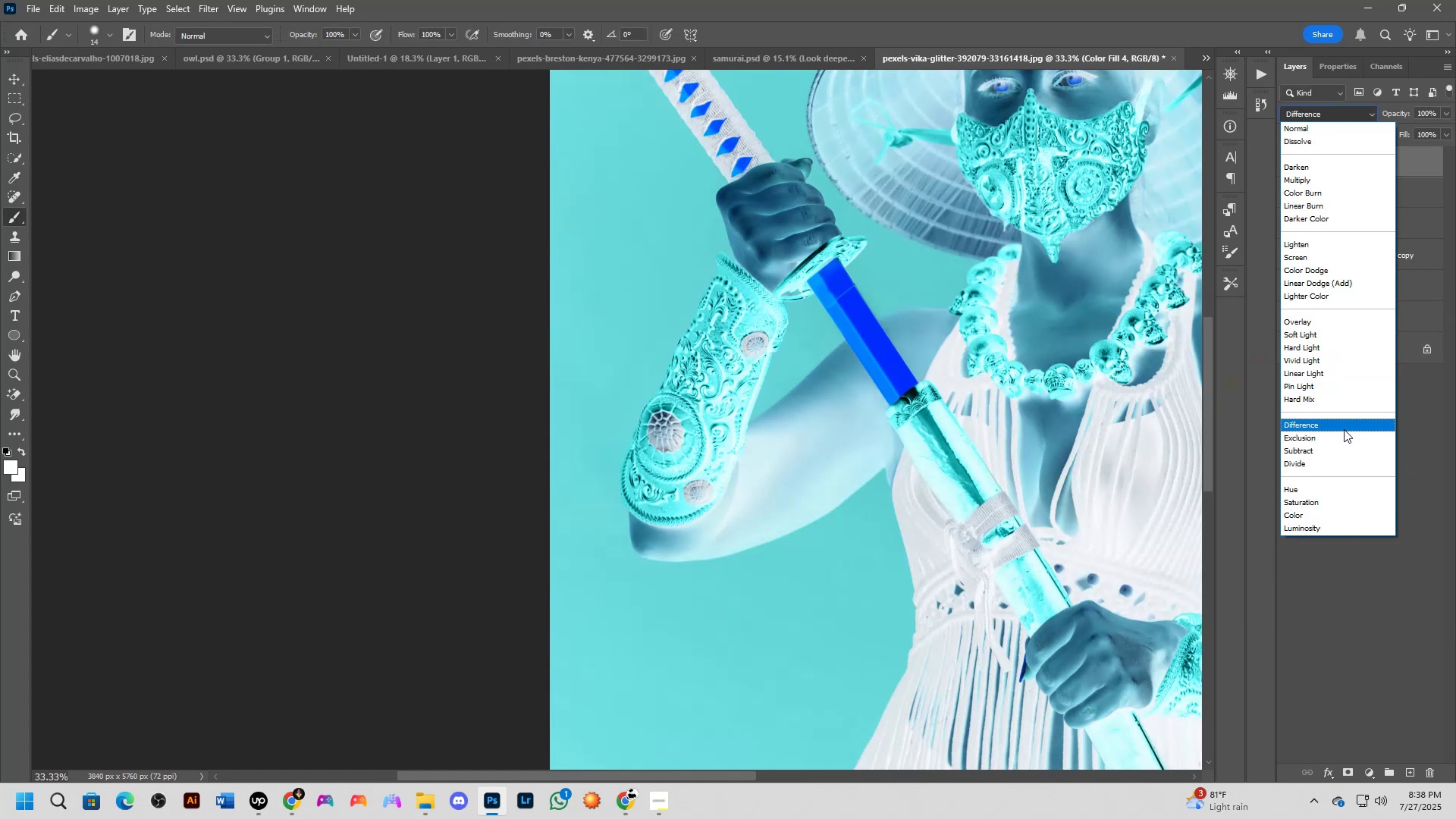 
left_click([1344, 434])
 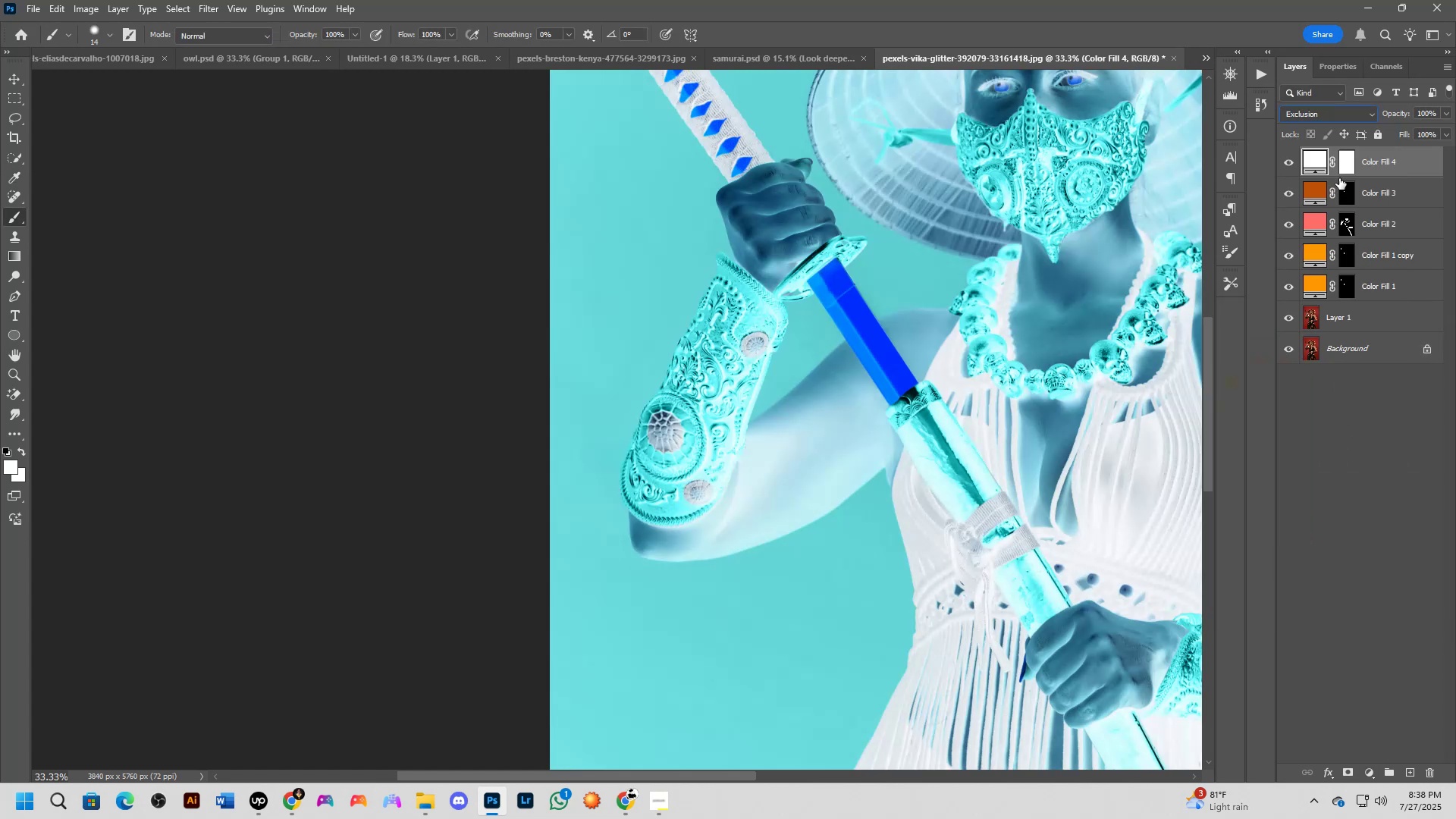 
left_click([1341, 166])
 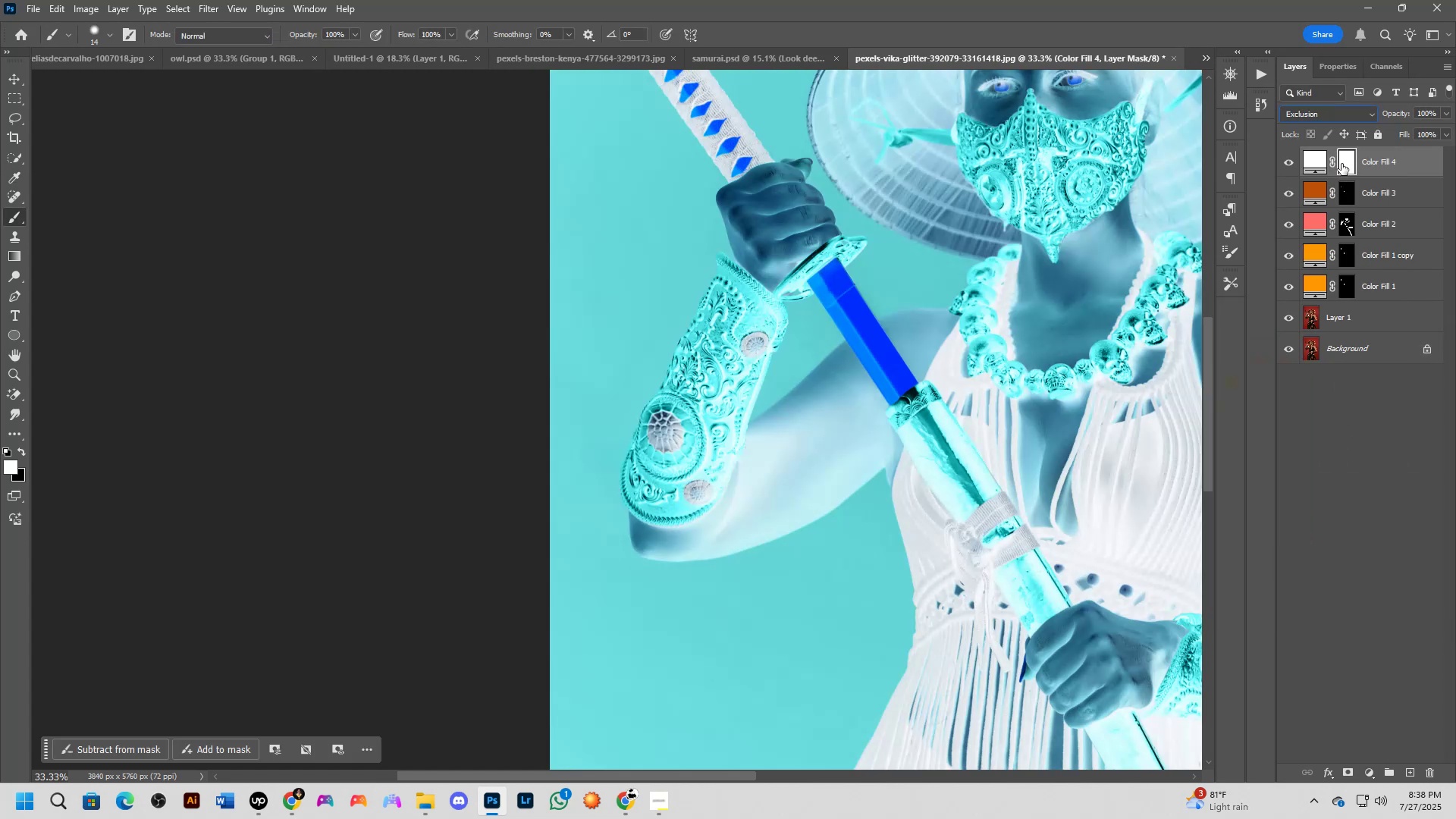 
key(NumpadEnter)
 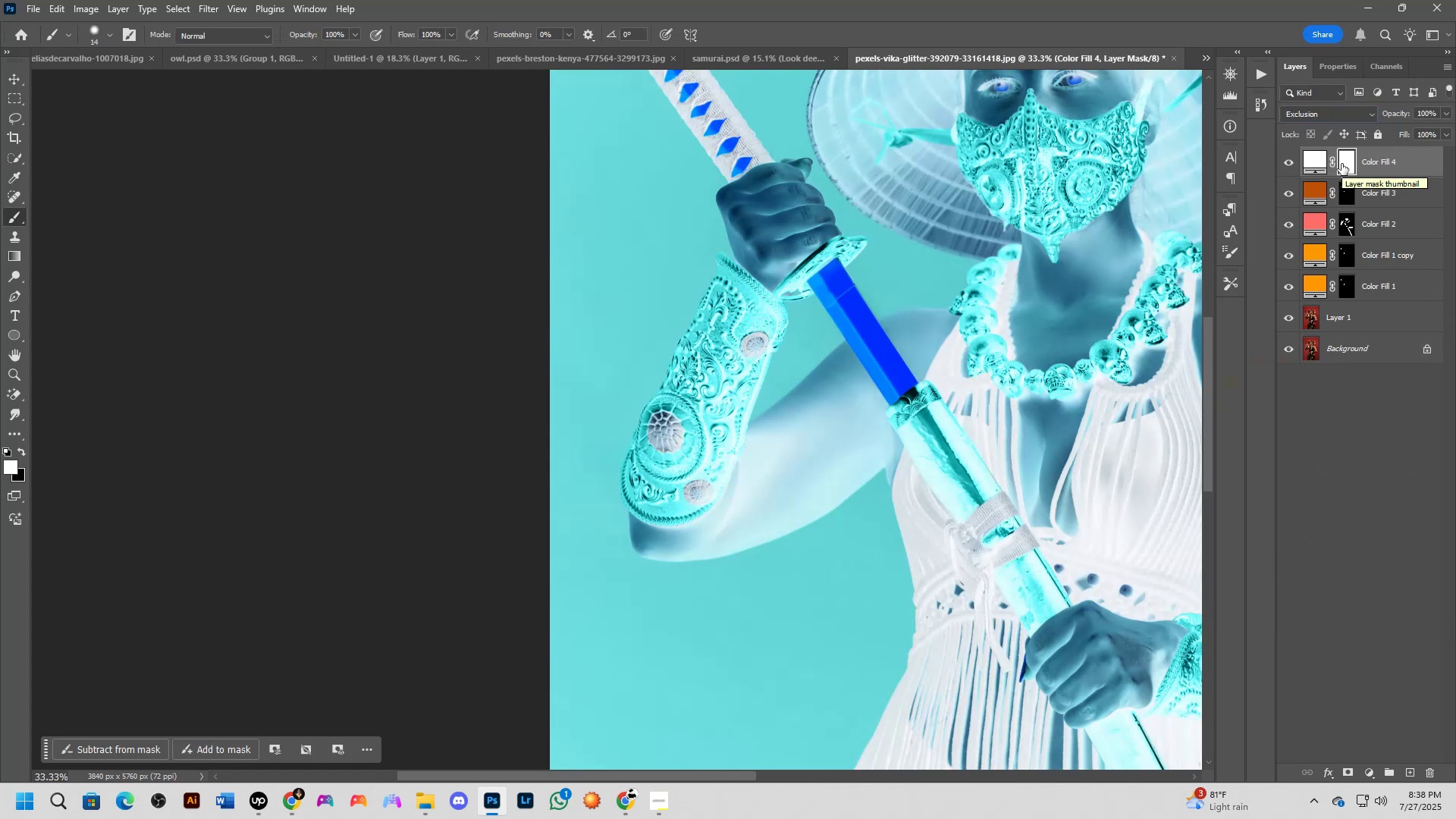 
key(Control+ControlLeft)
 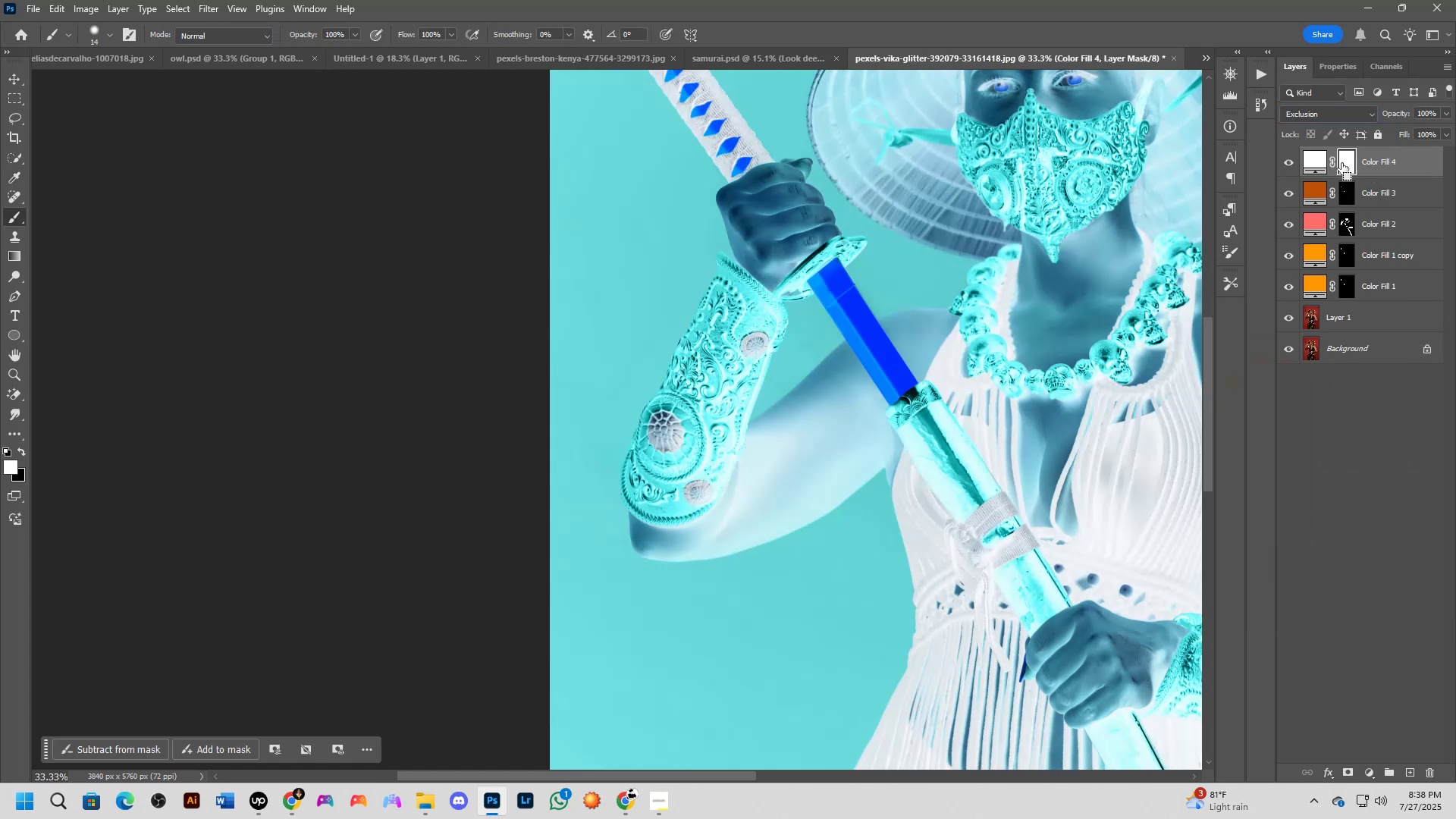 
key(Control+I)
 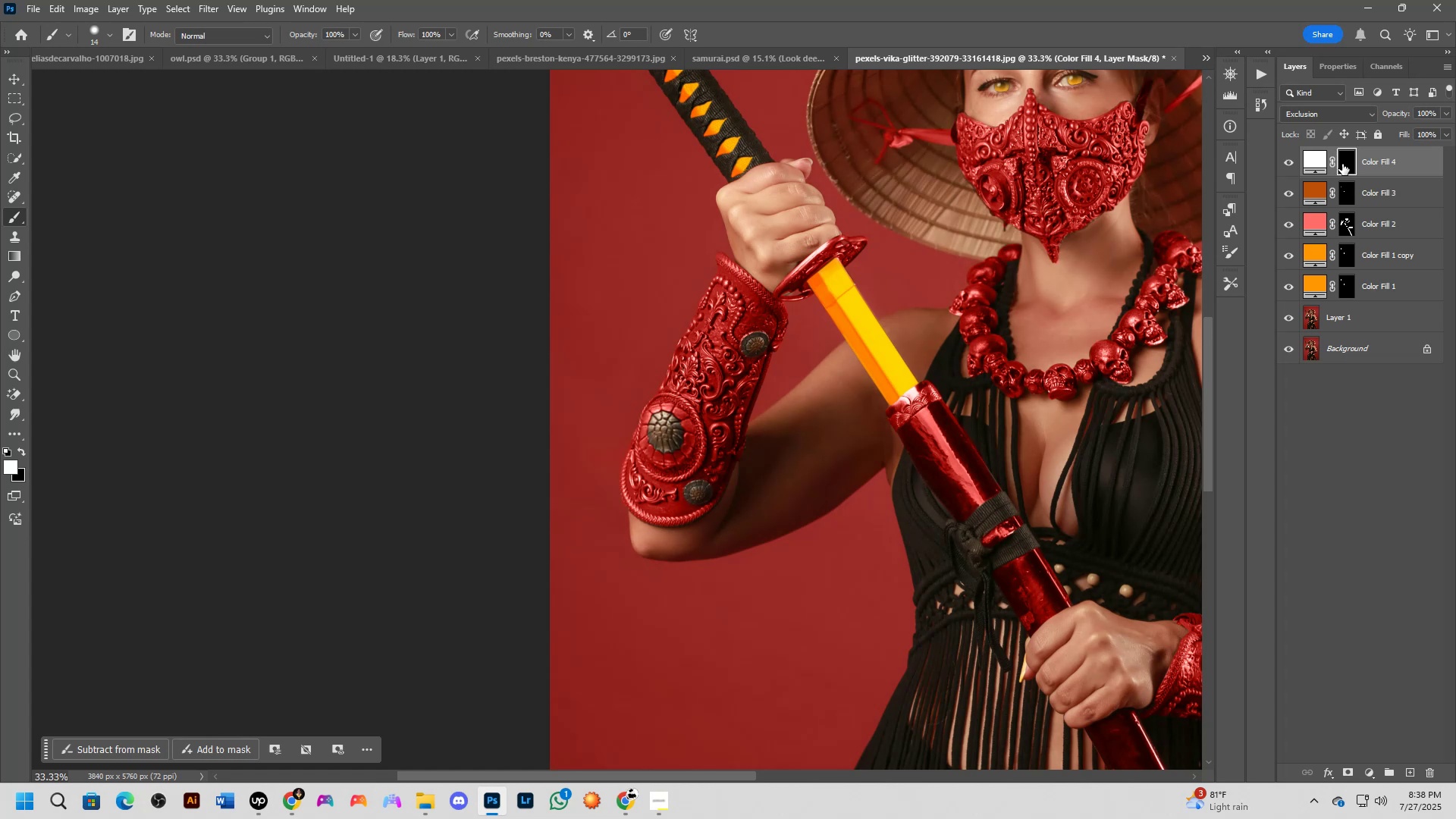 
key(Alt+Tab)
 